 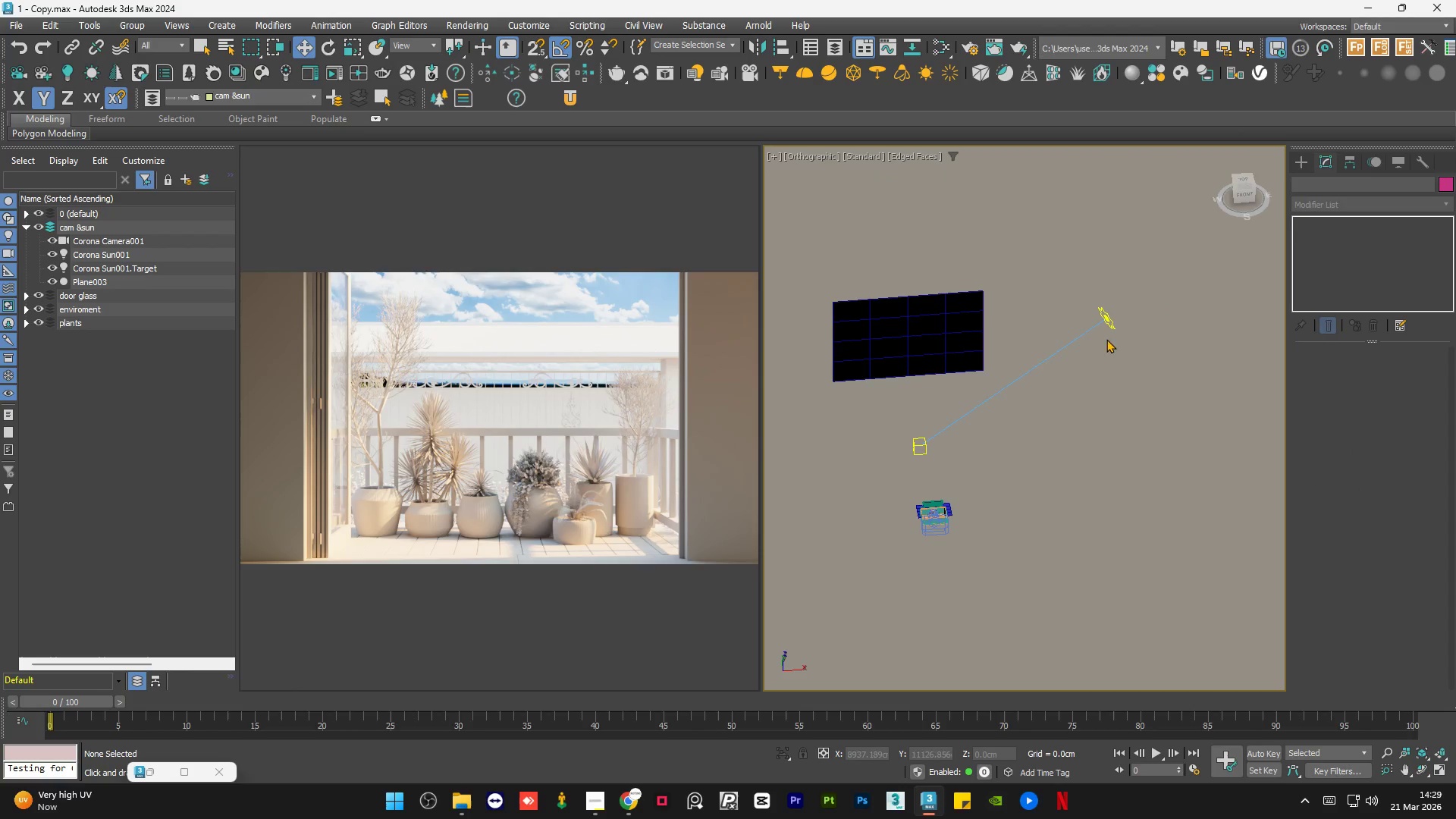 
left_click([1043, 459])
 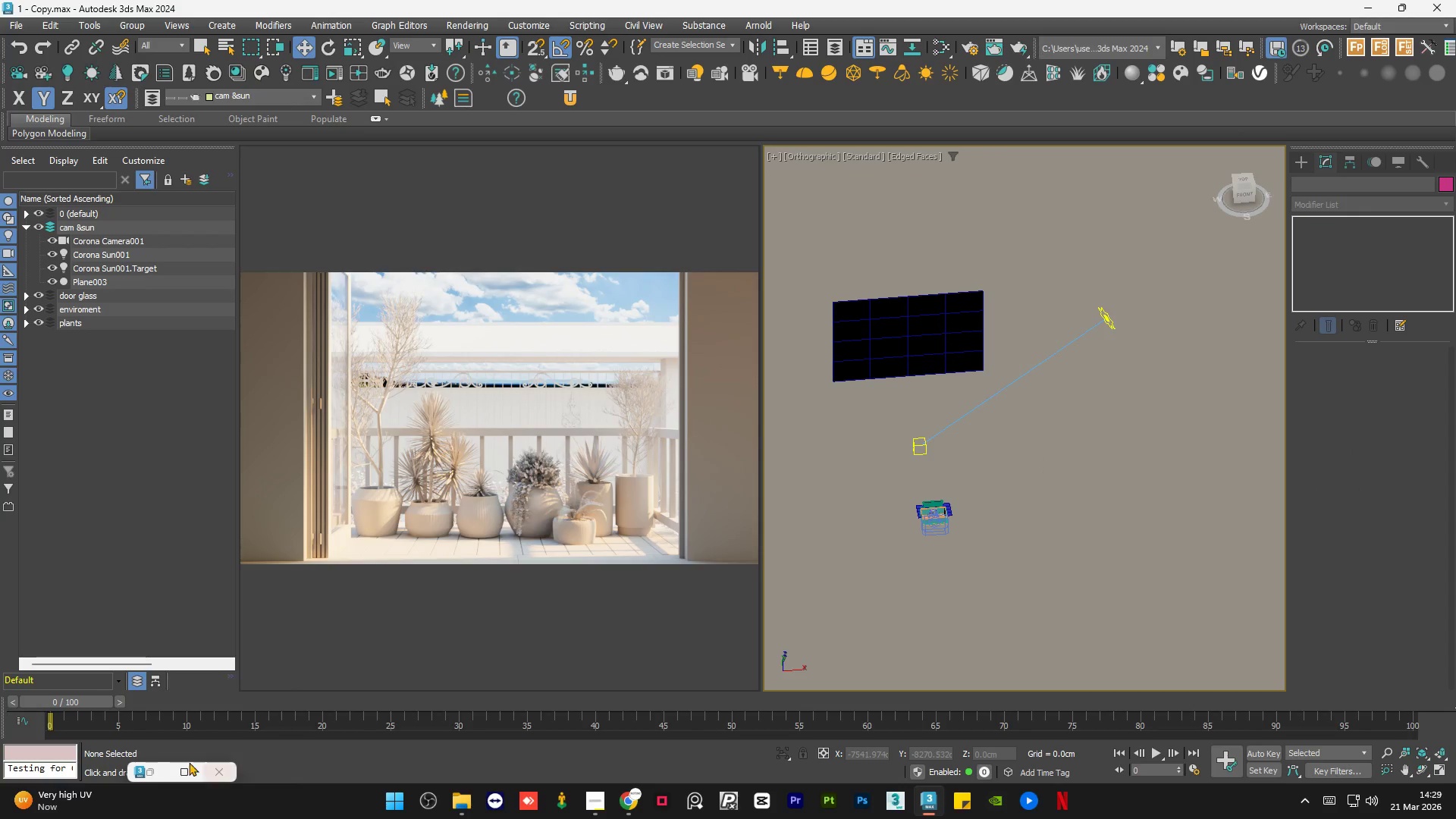 
left_click([159, 771])
 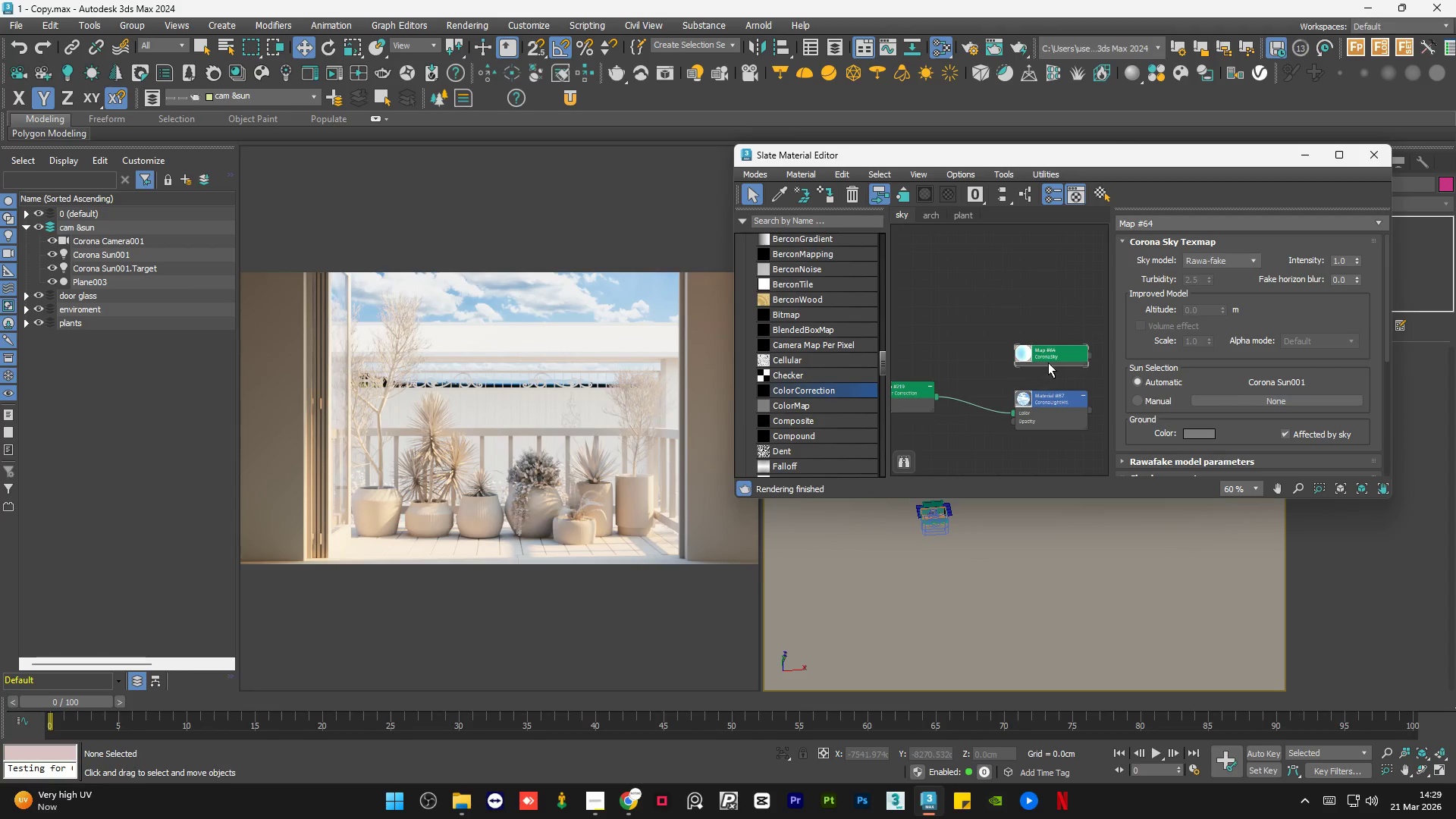 
double_click([1049, 361])
 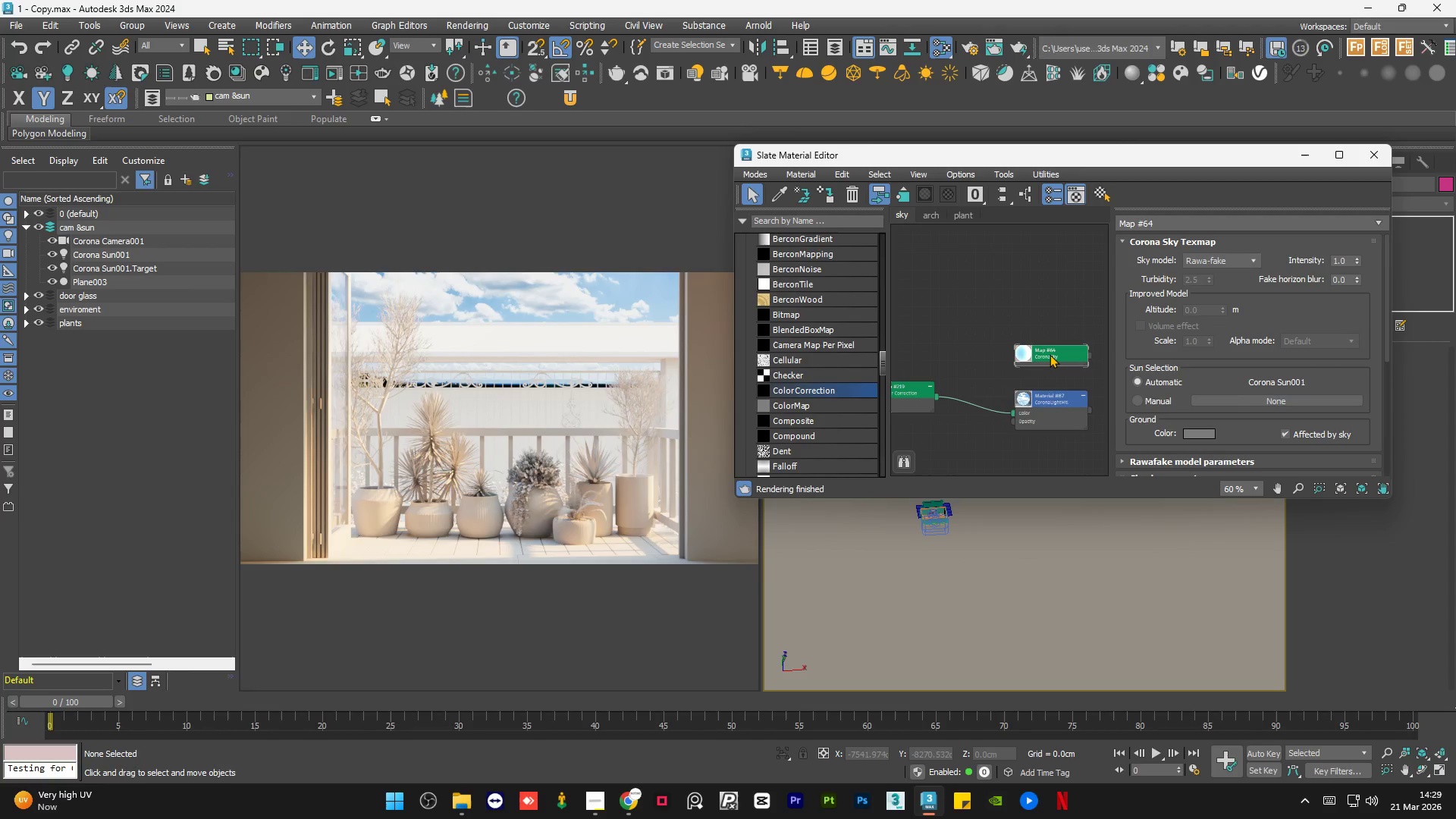 
double_click([1050, 354])
 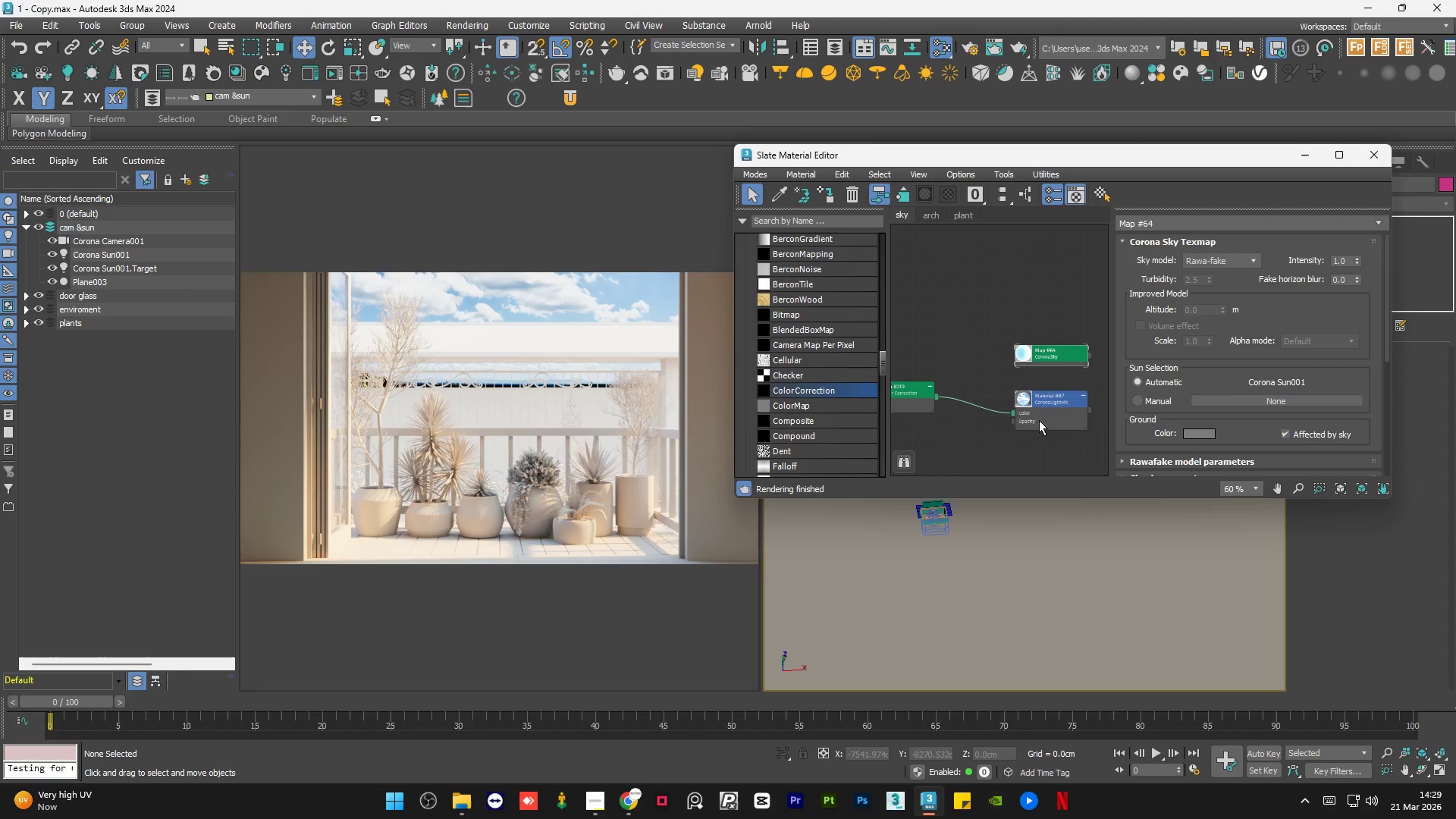 
double_click([1039, 420])
 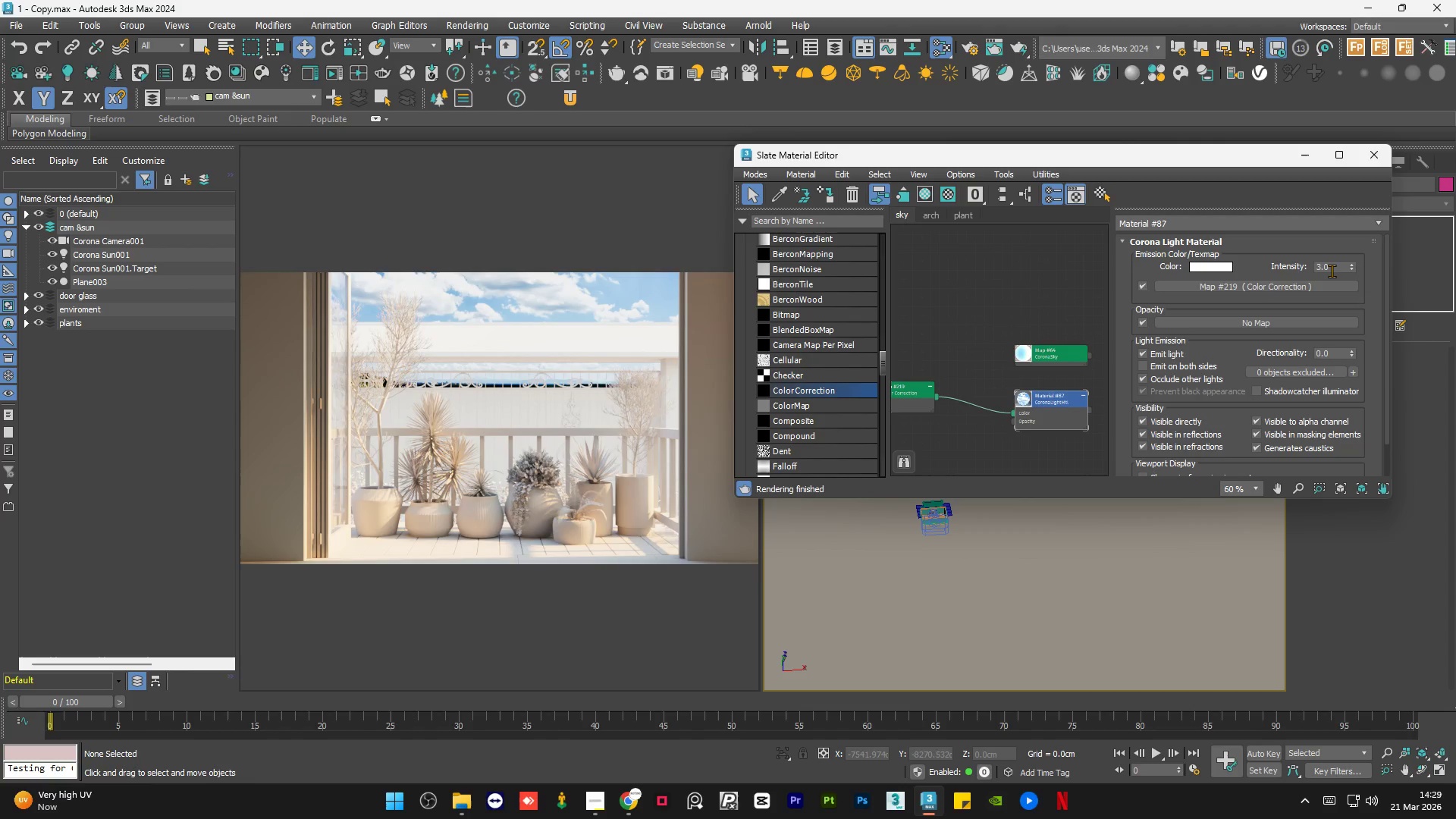 
double_click([1332, 271])
 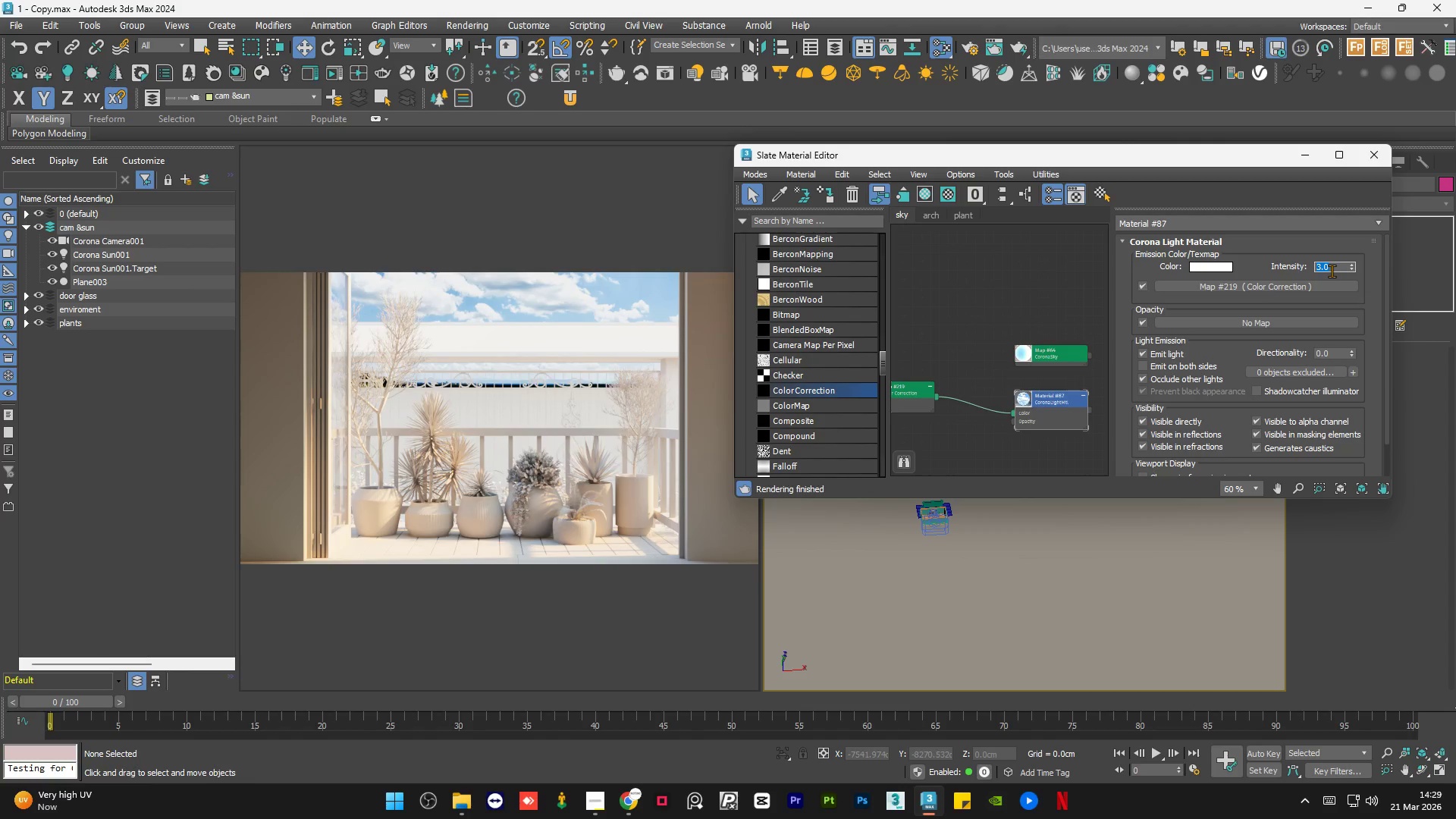 
key(Numpad4)
 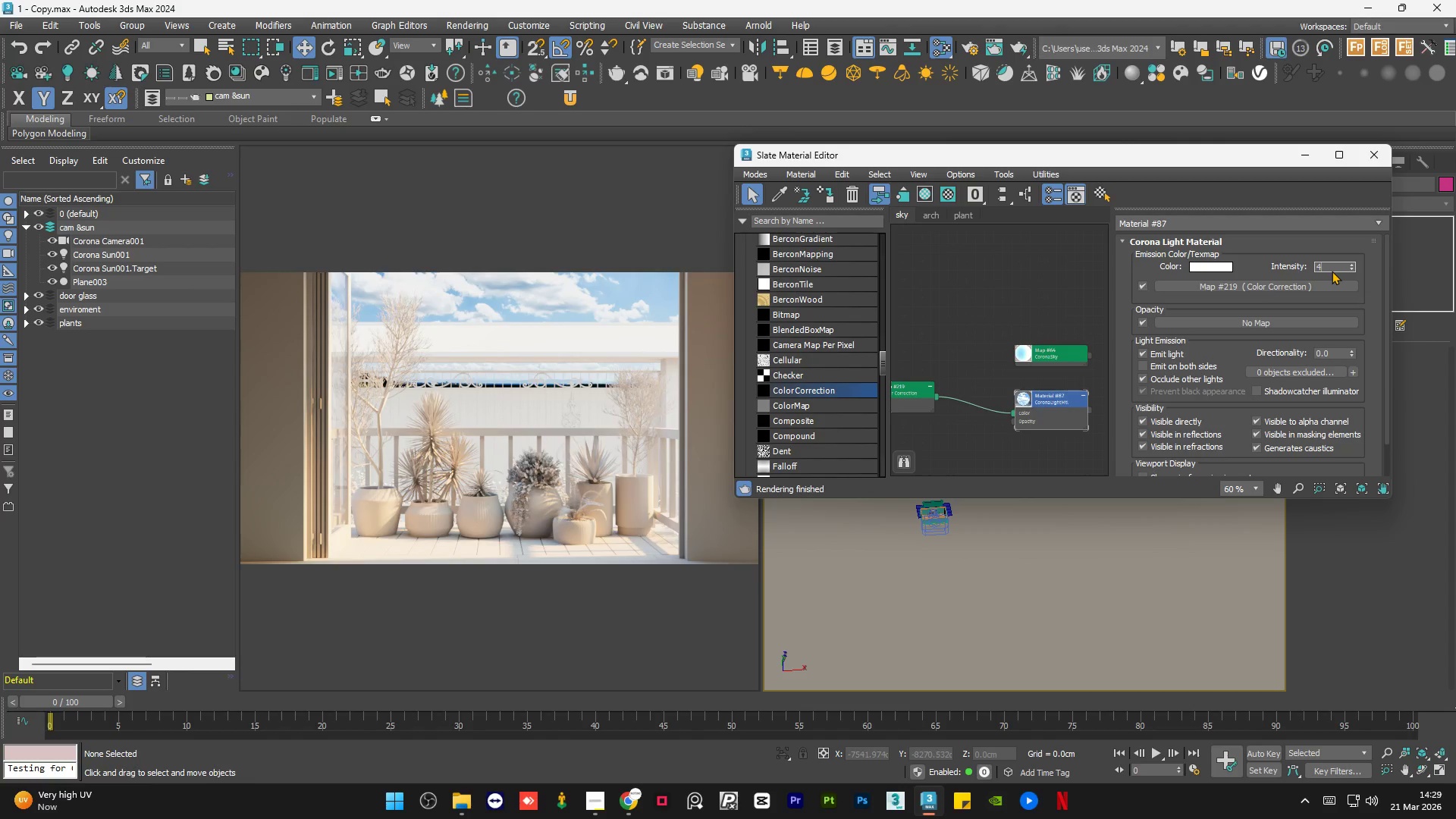 
key(NumpadEnter)
 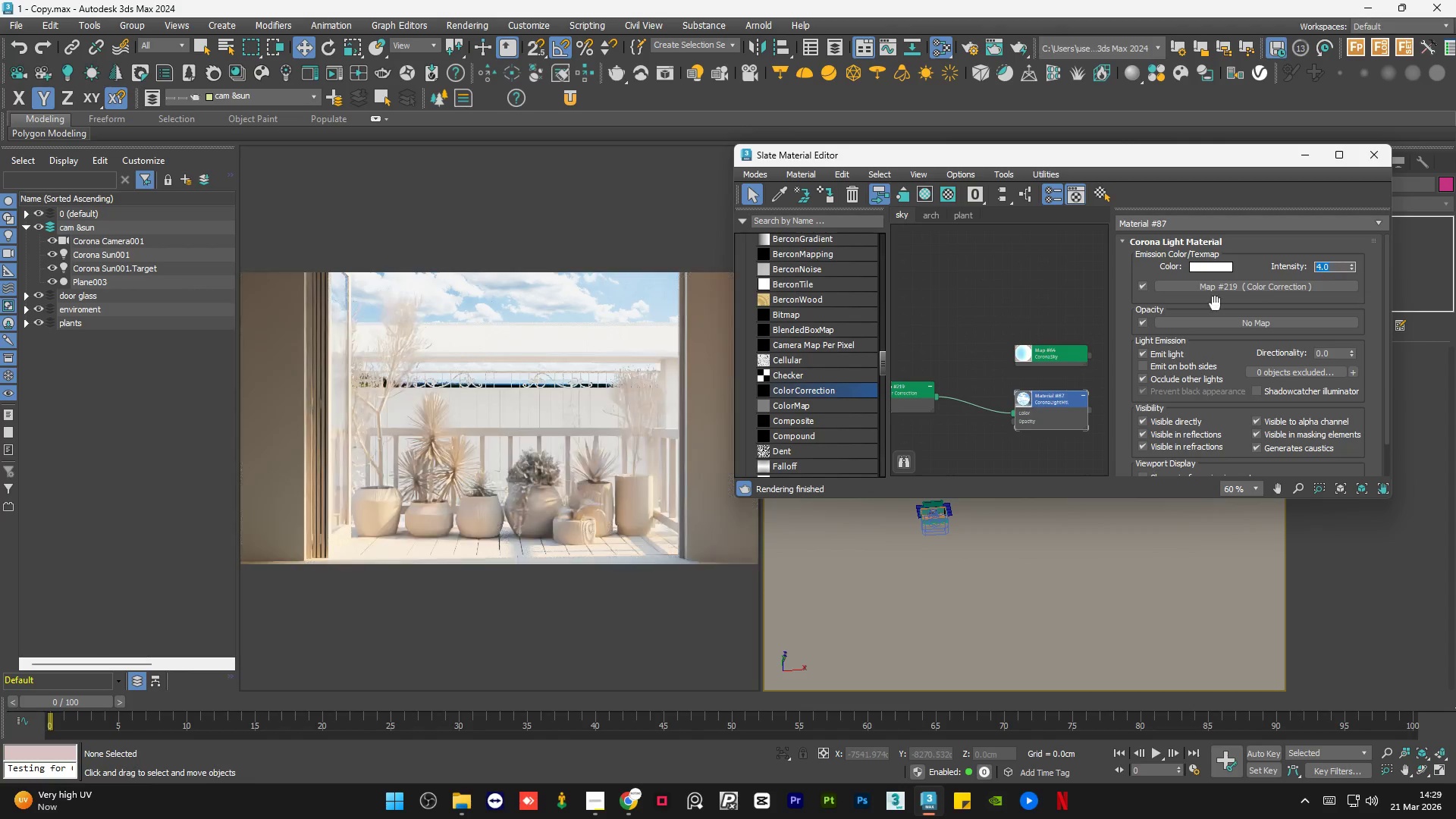 
left_click([1153, 349])
 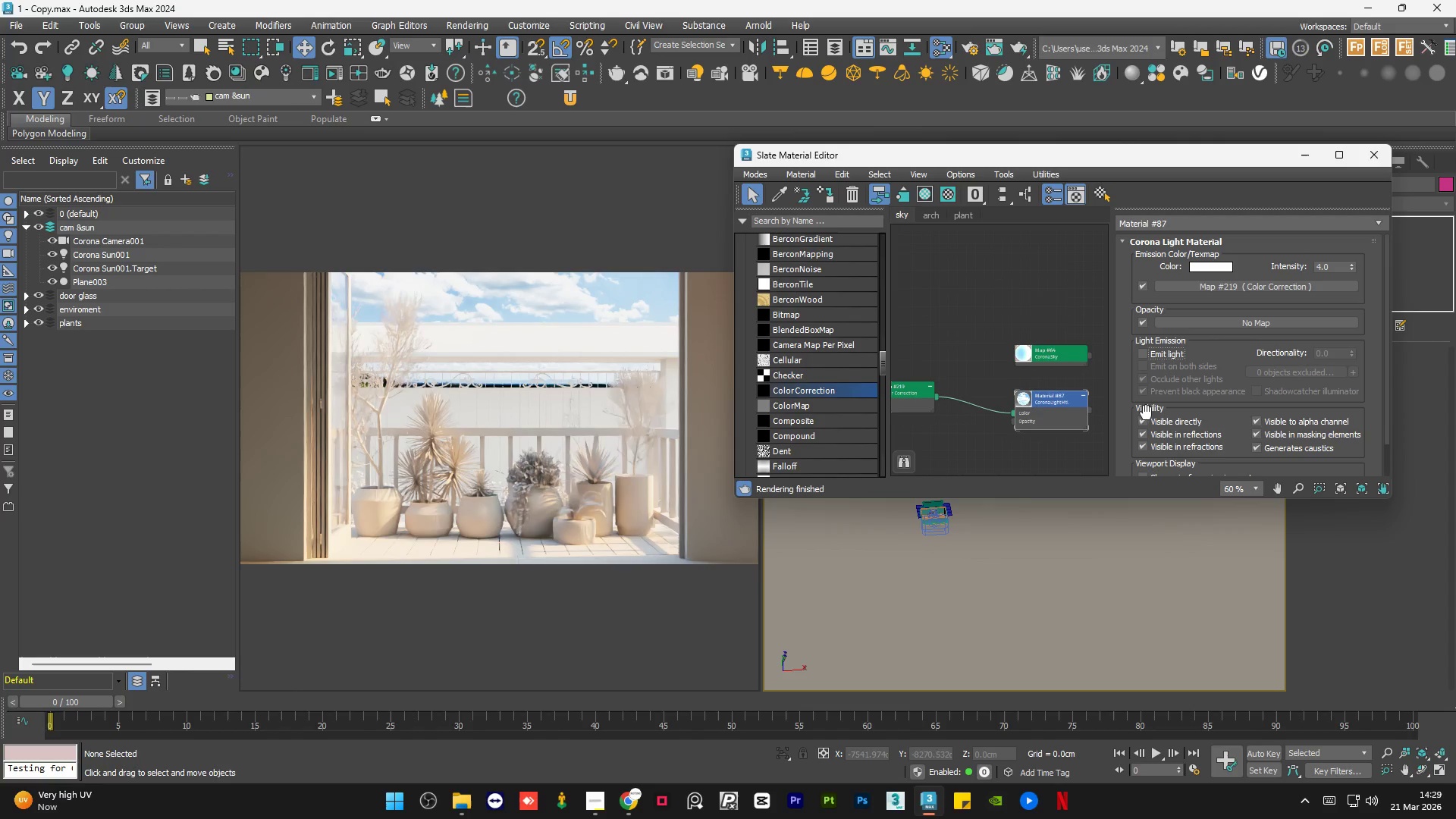 
left_click([1152, 419])
 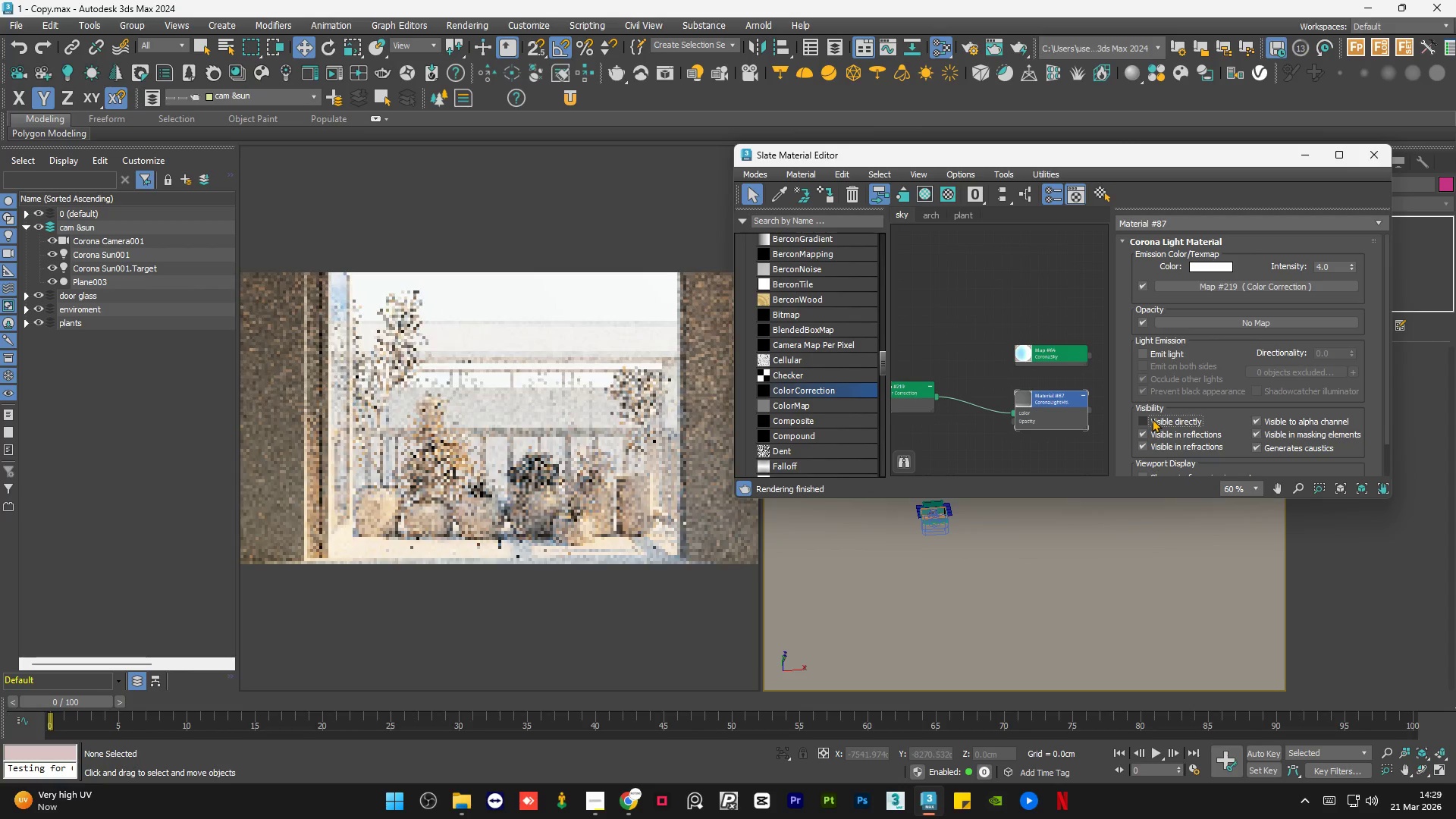 
left_click([1152, 419])
 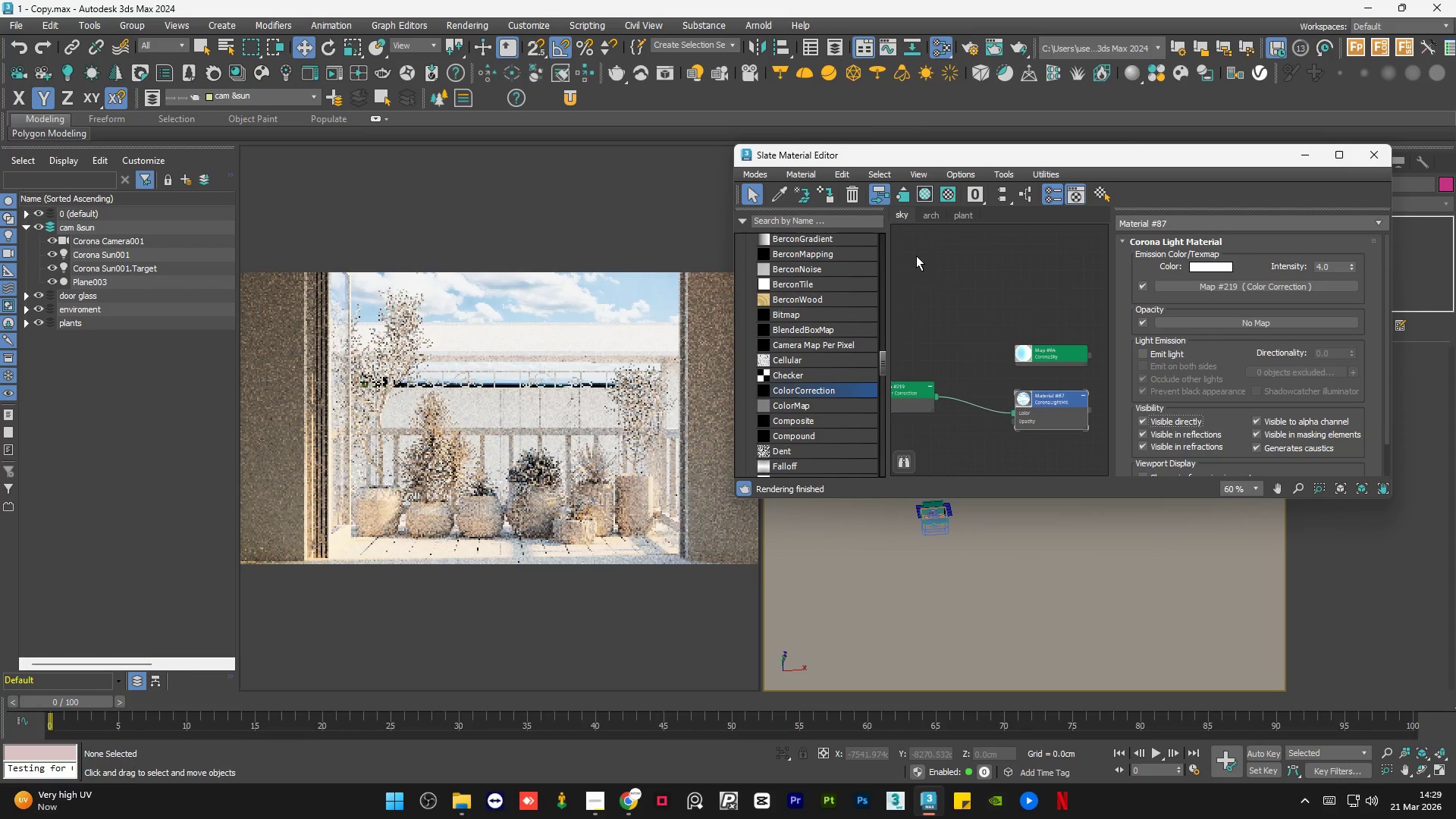 
left_click([977, 290])
 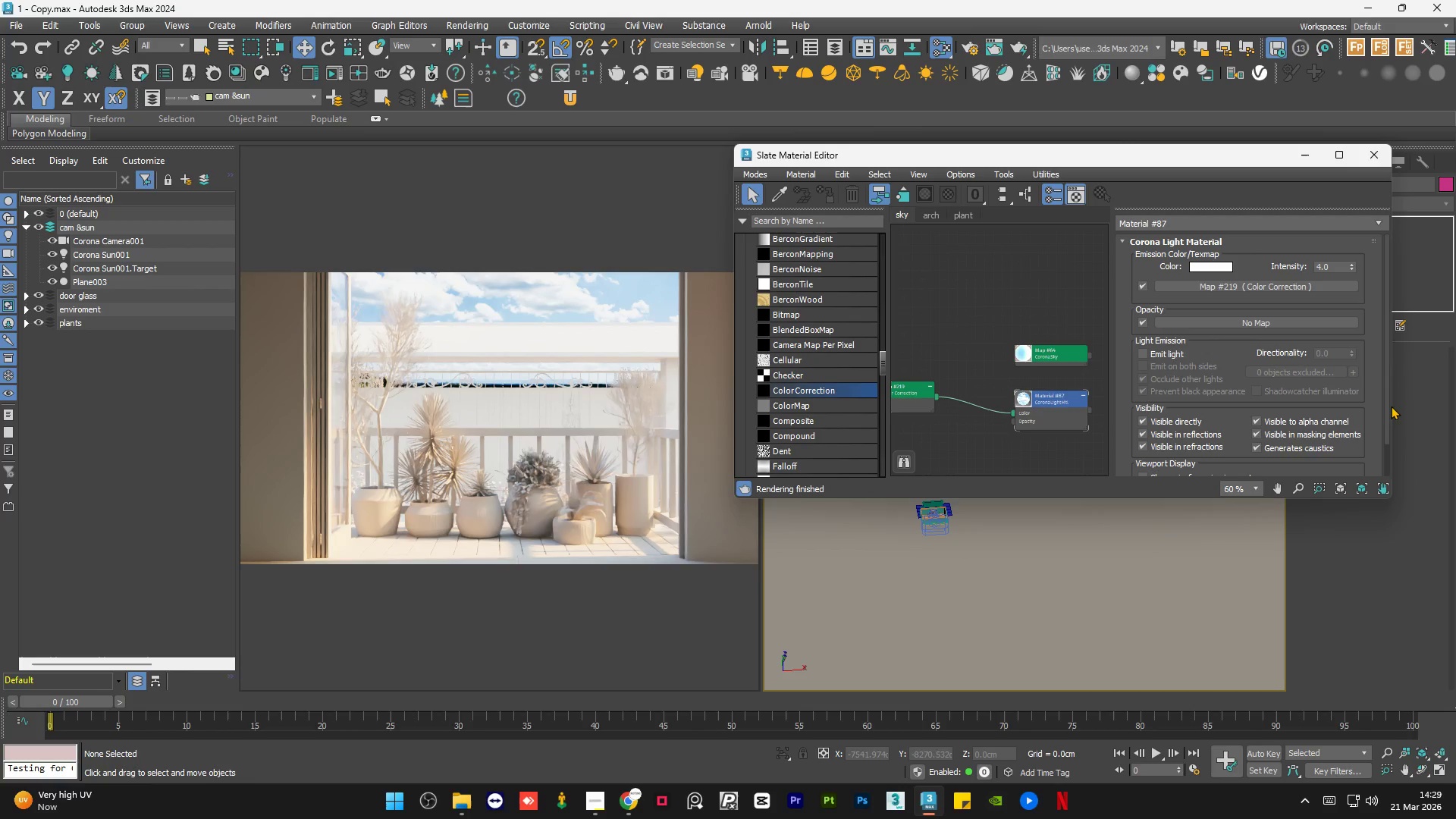 
left_click_drag(start_coordinate=[1389, 404], to_coordinate=[1385, 367])
 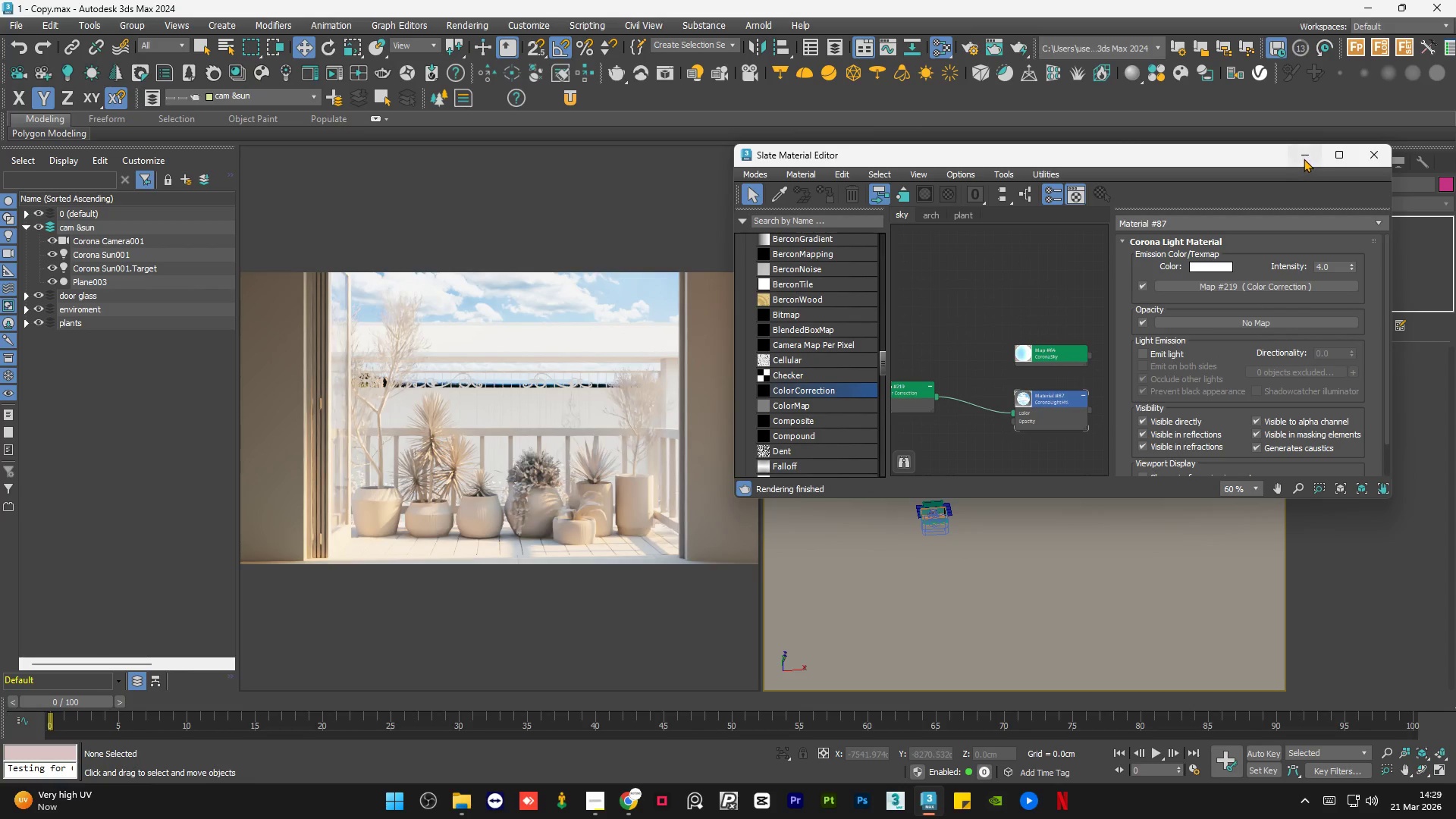 
left_click([1304, 158])
 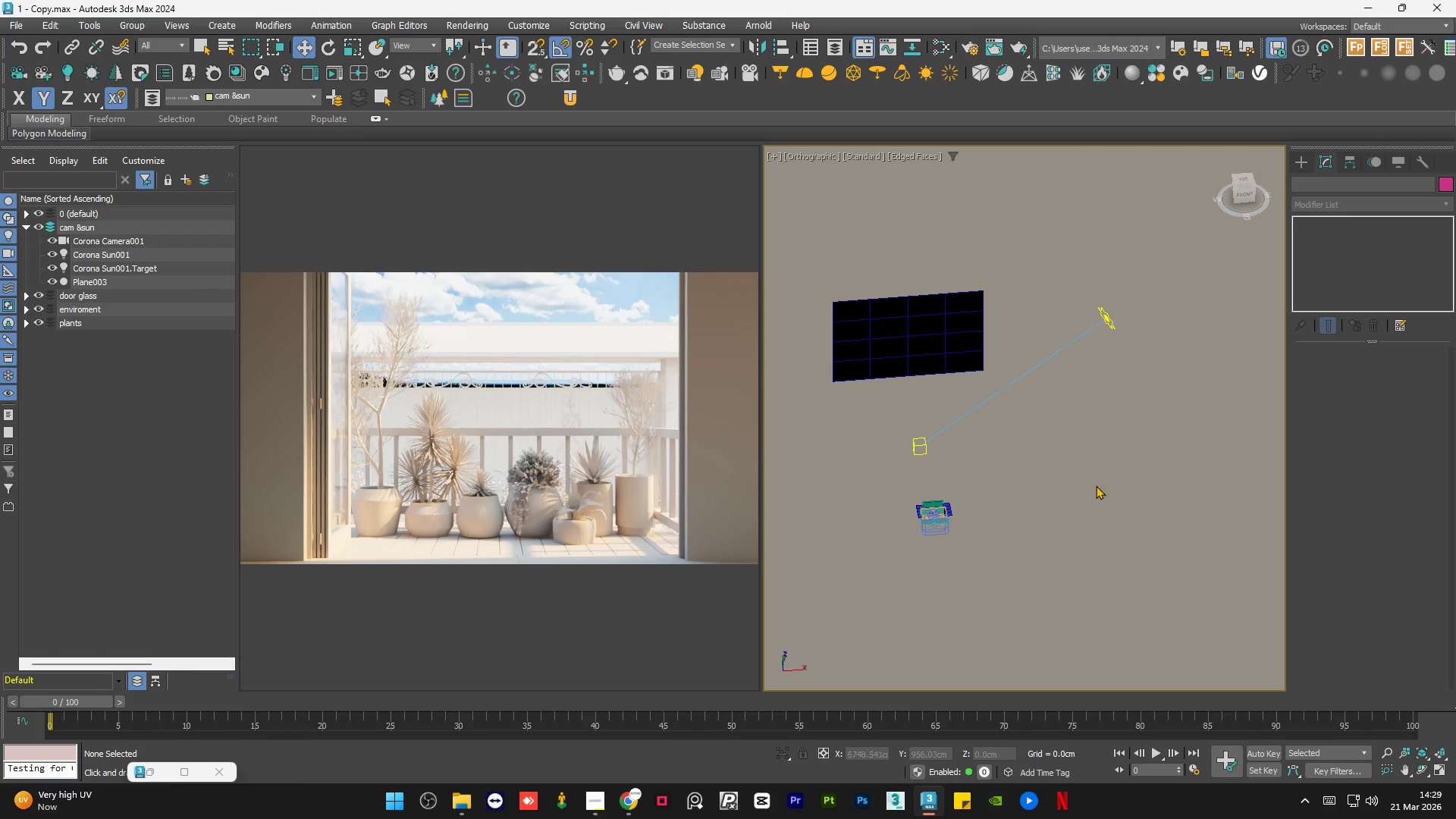 
left_click([1087, 480])
 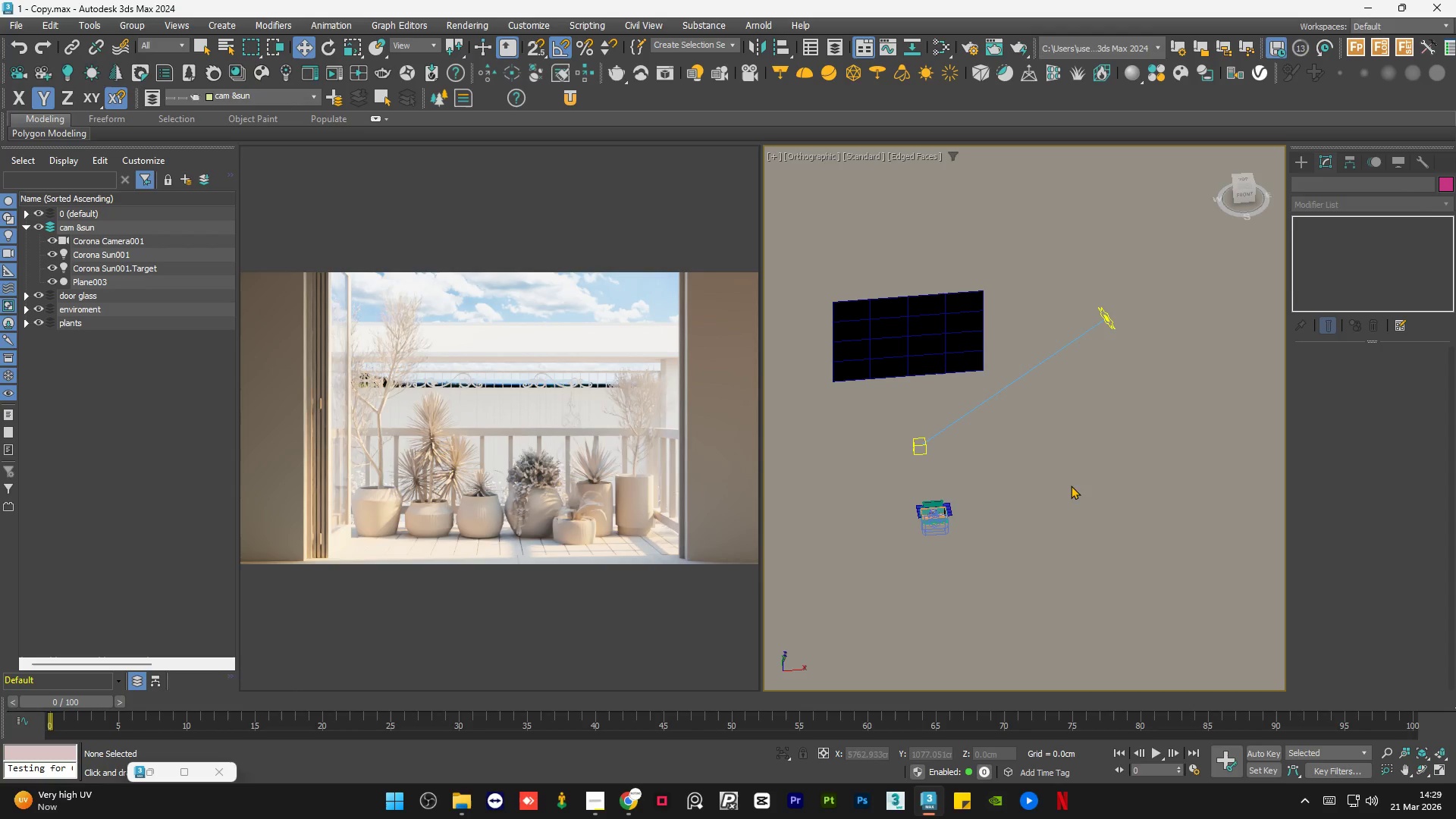 
key(Control+S)
 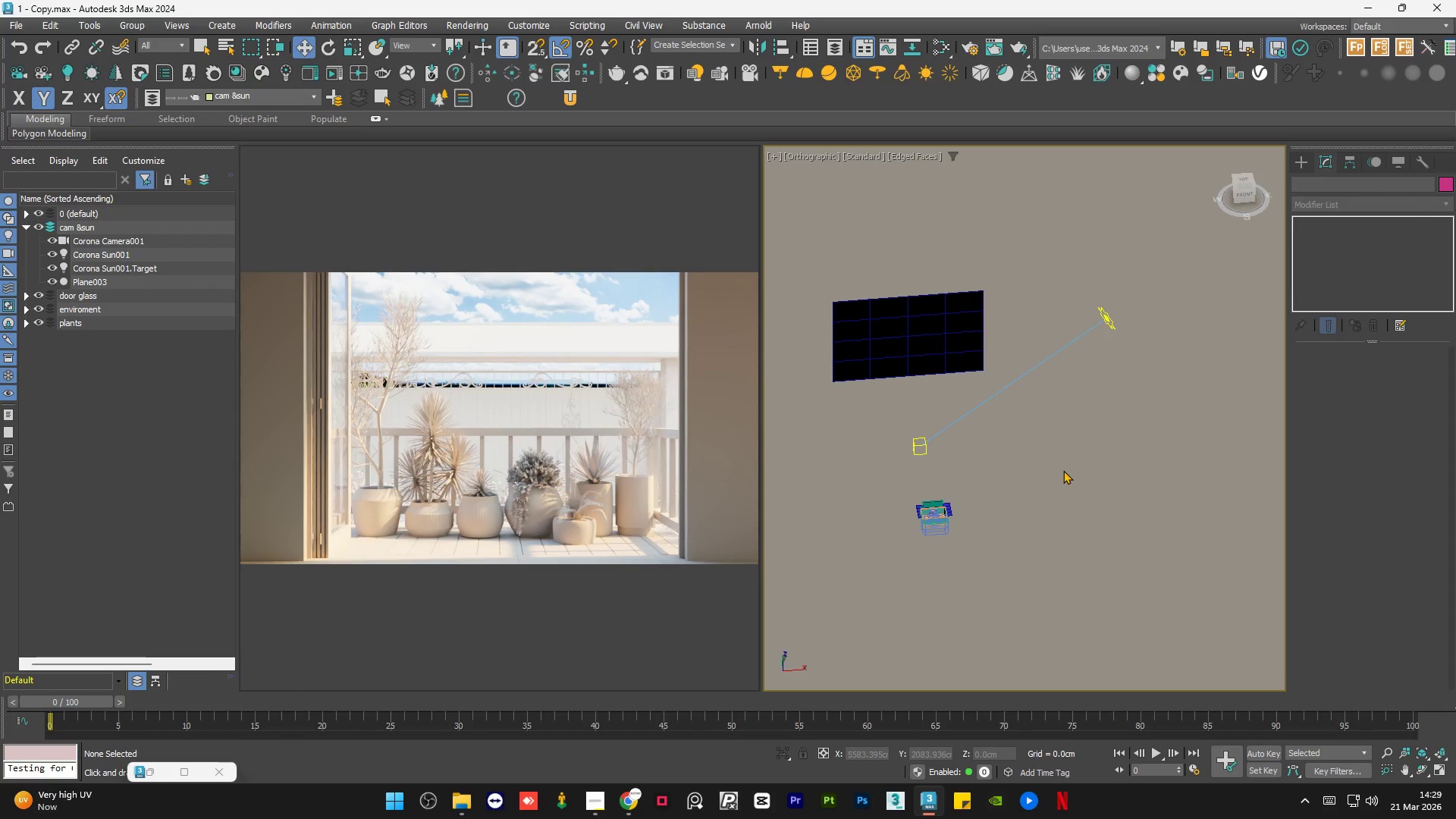 
left_click([1063, 470])
 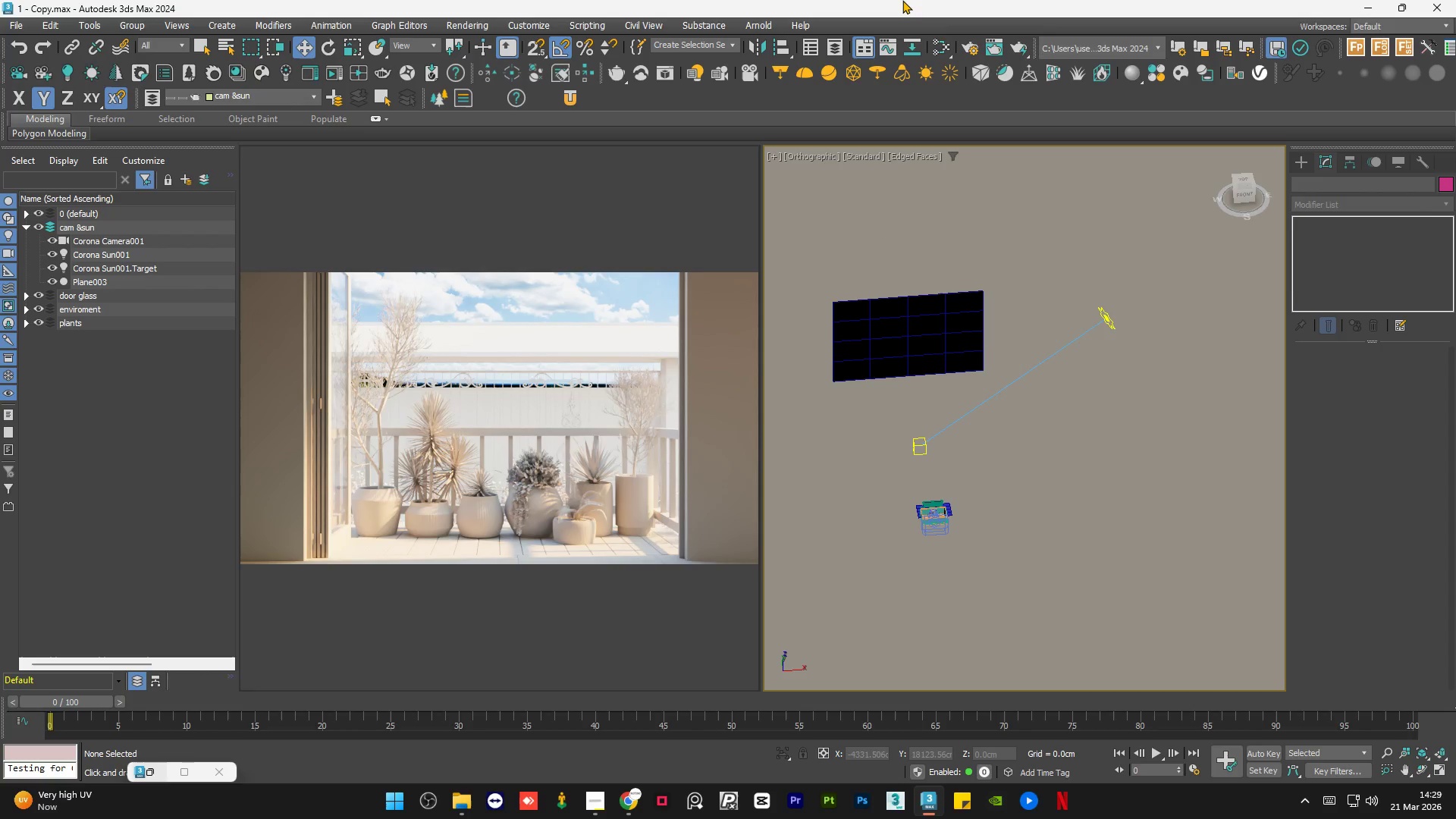 
left_click([971, 46])
 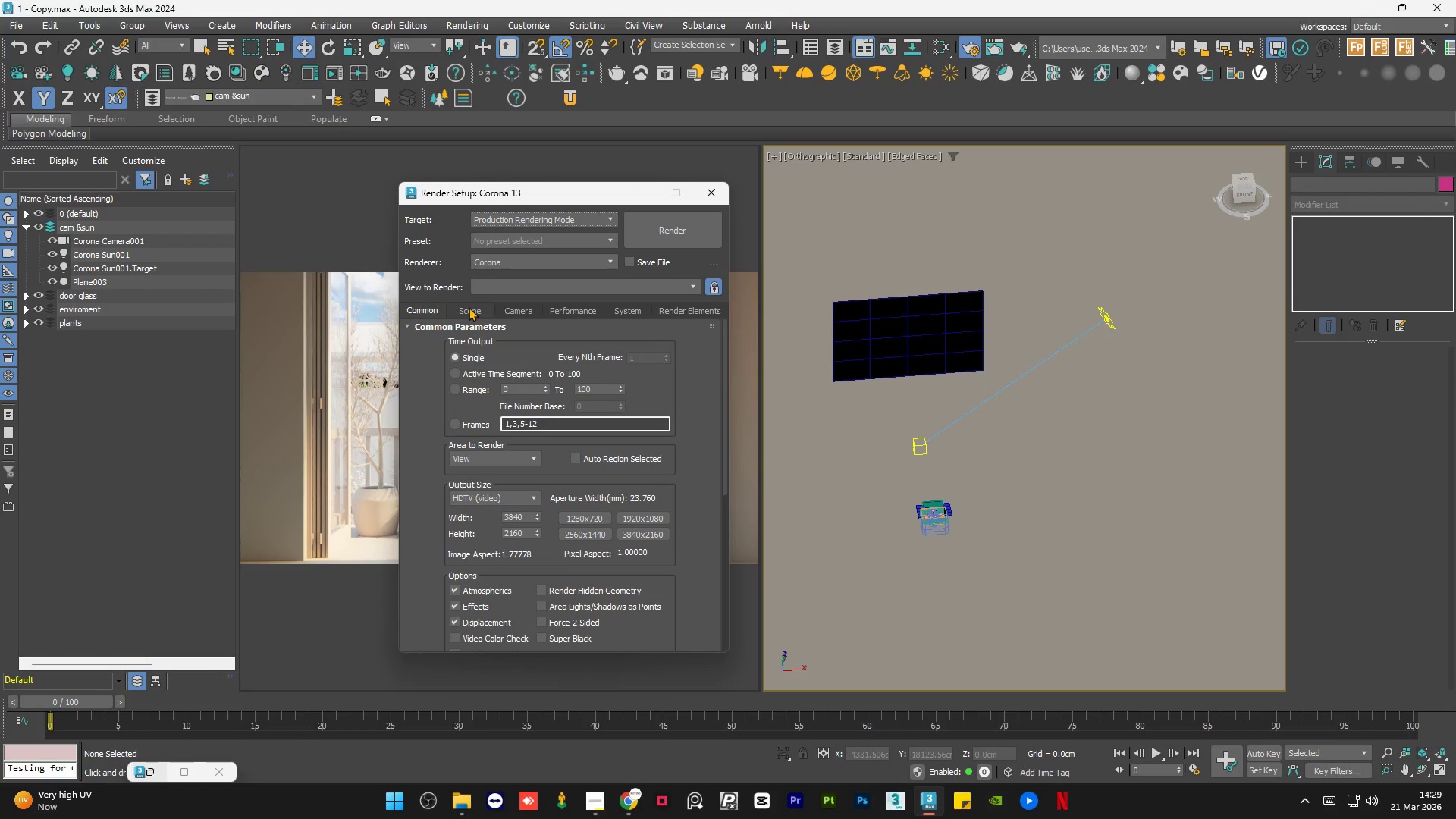 
wait(6.12)
 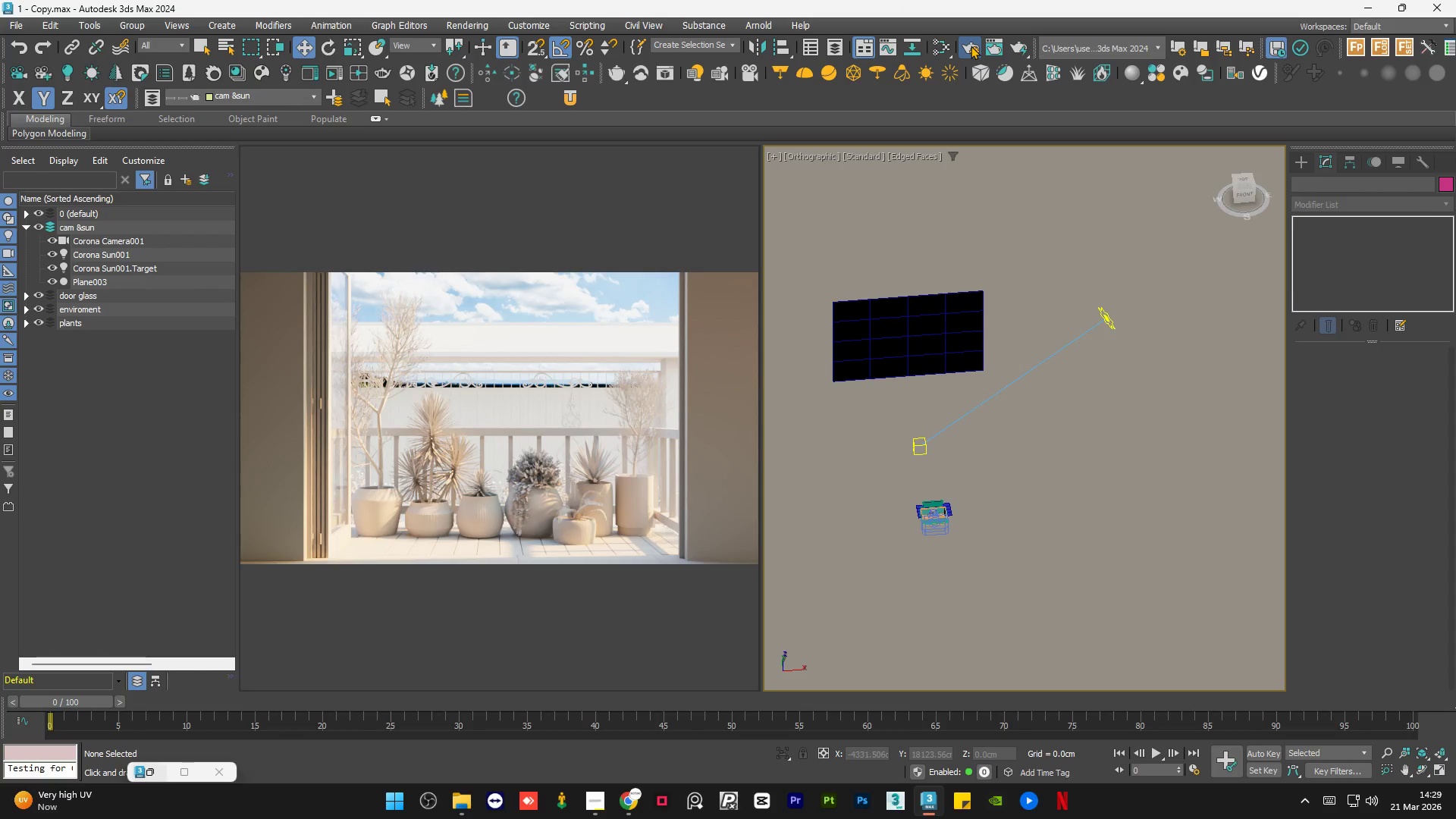 
left_click([469, 307])
 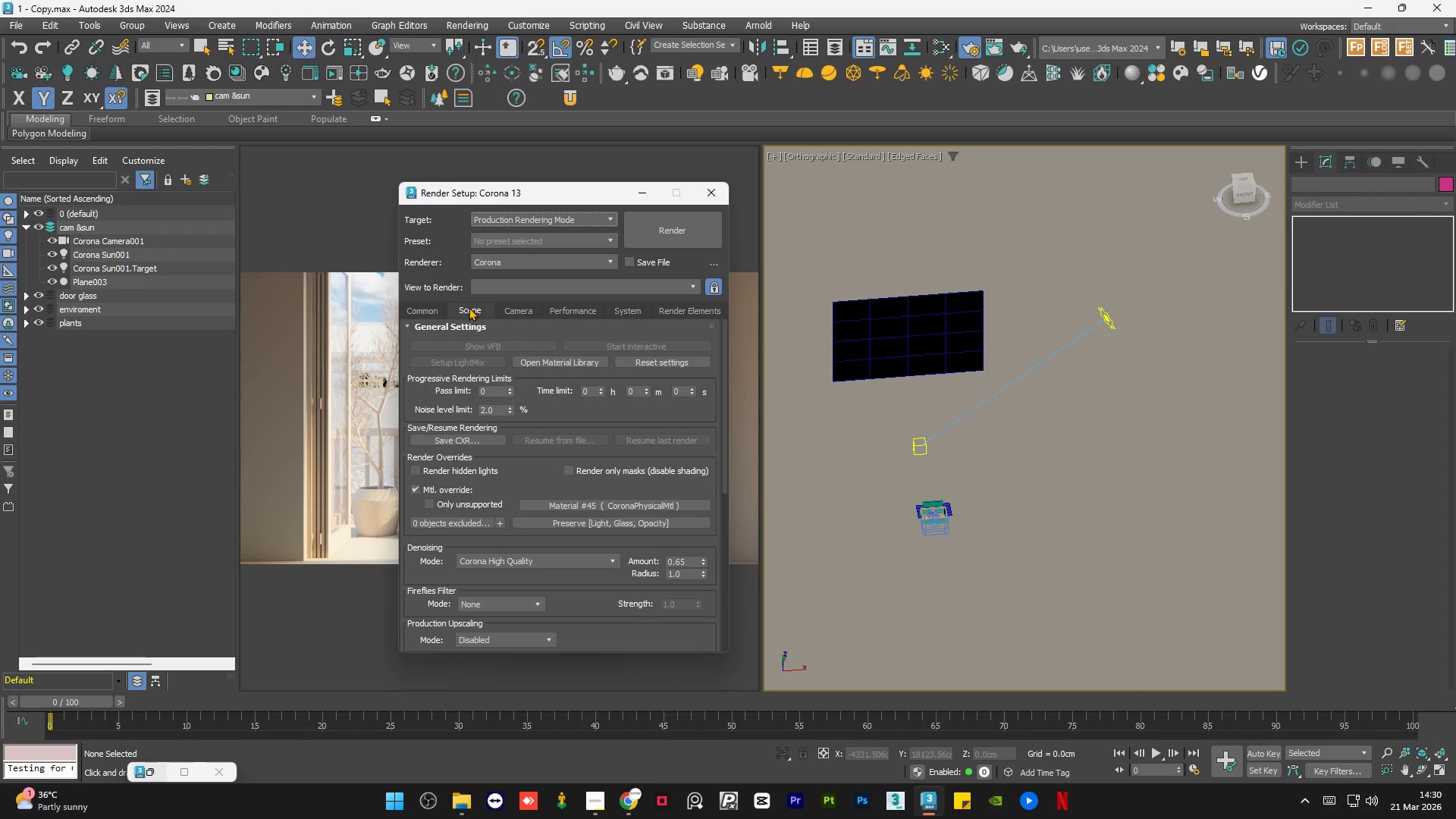 
wait(24.74)
 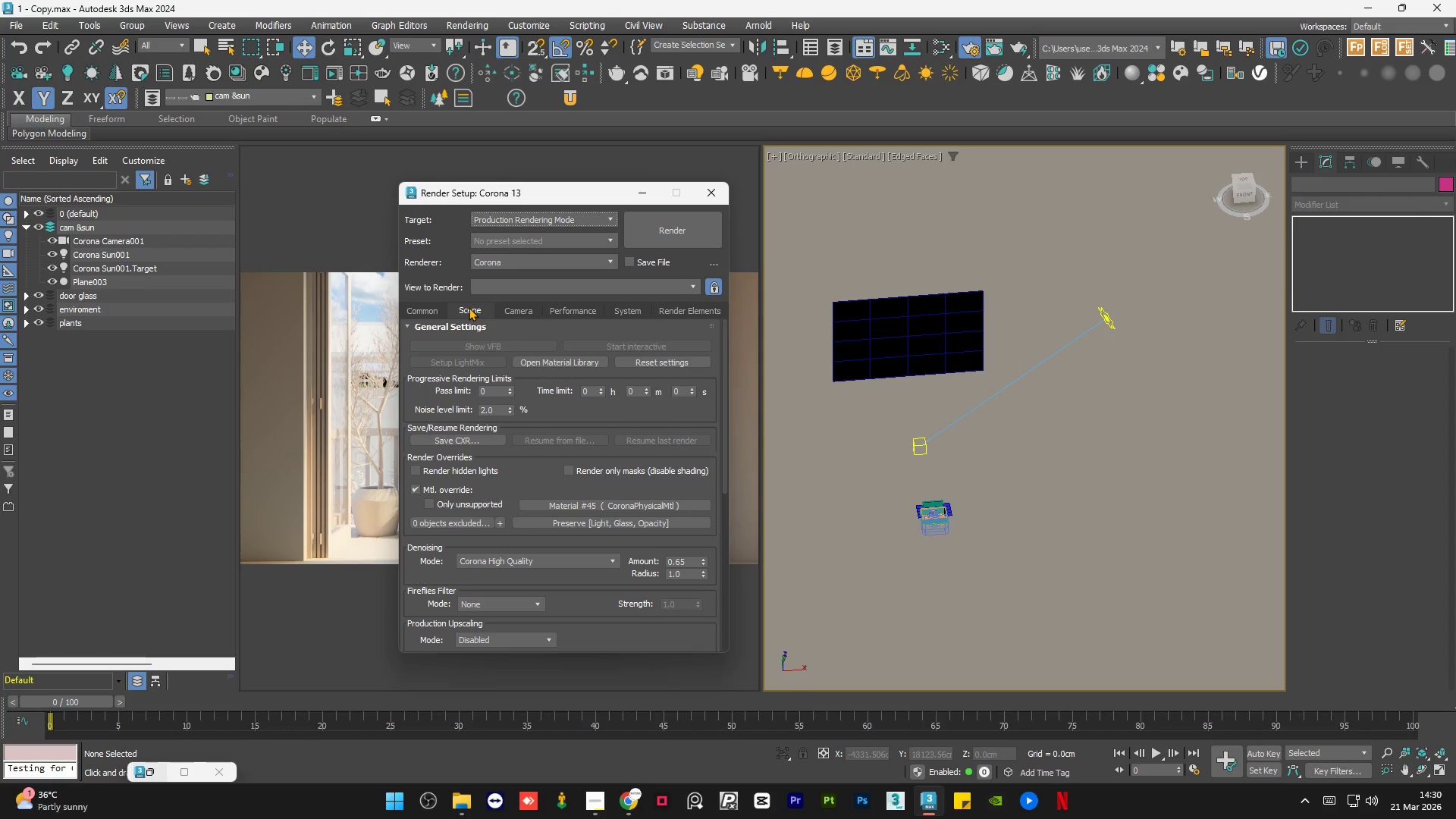 
left_click_drag(start_coordinate=[510, 191], to_coordinate=[941, 187])
 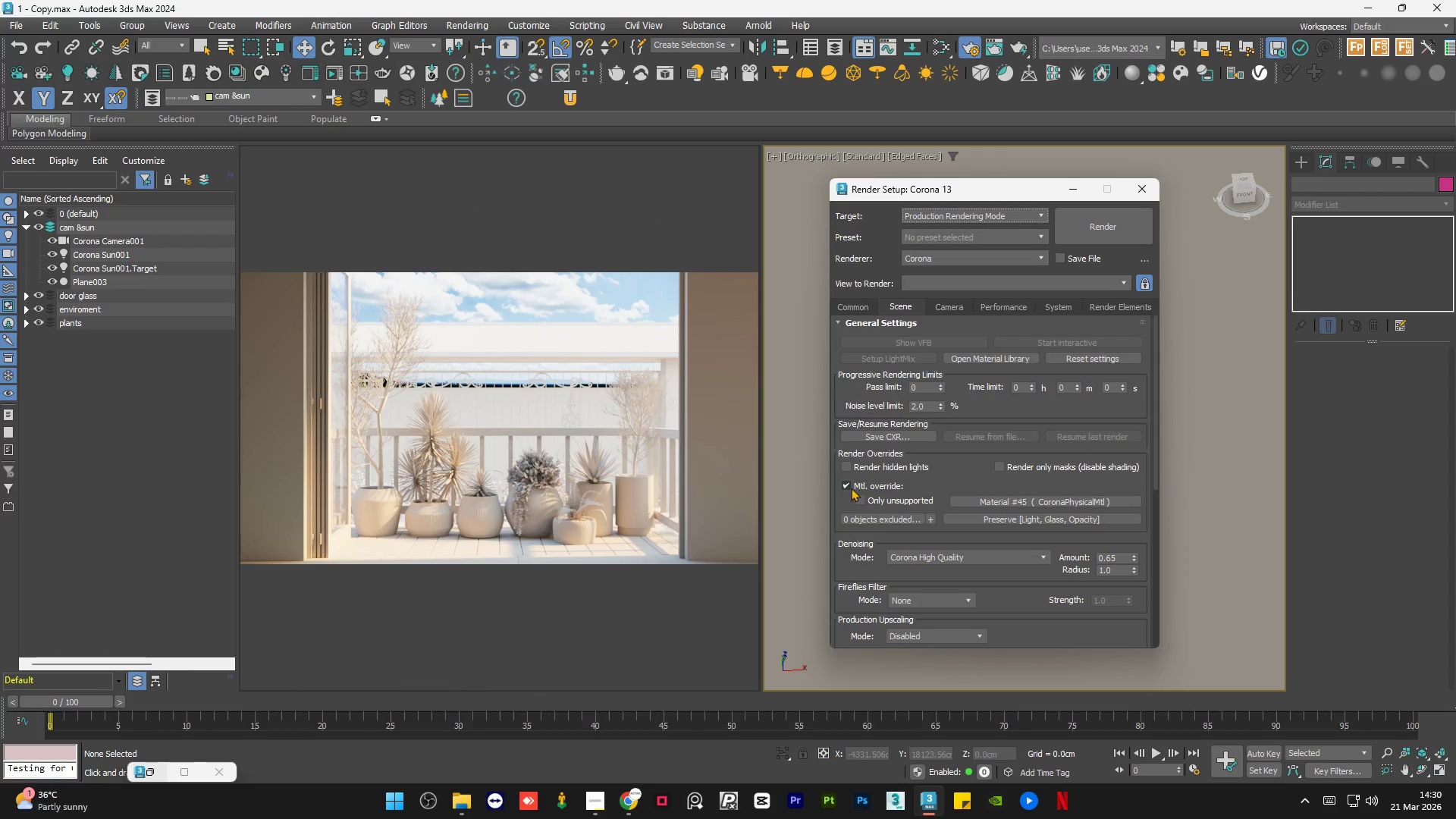 
left_click([847, 485])
 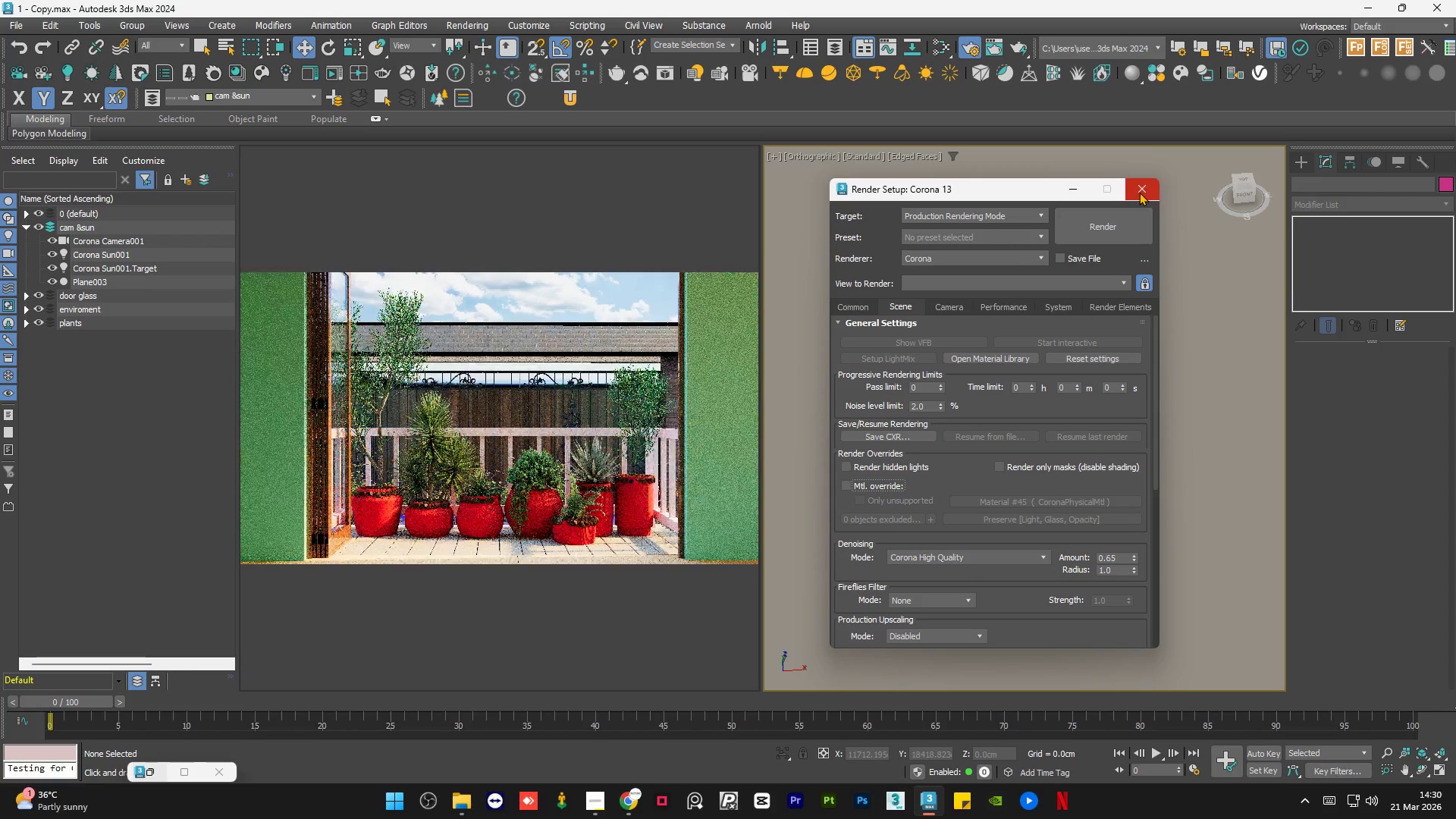 
left_click([1139, 191])
 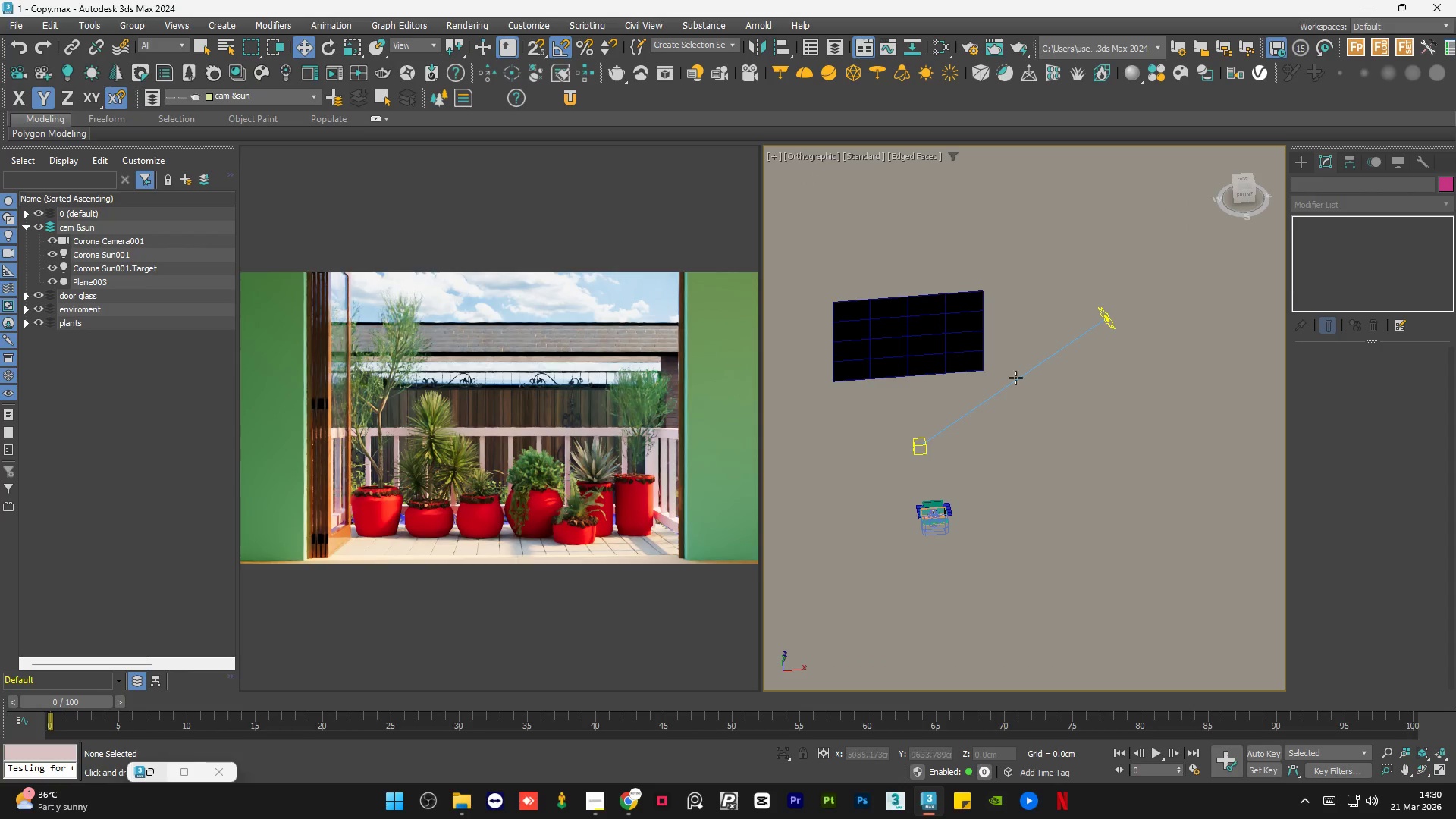 
left_click([1003, 485])
 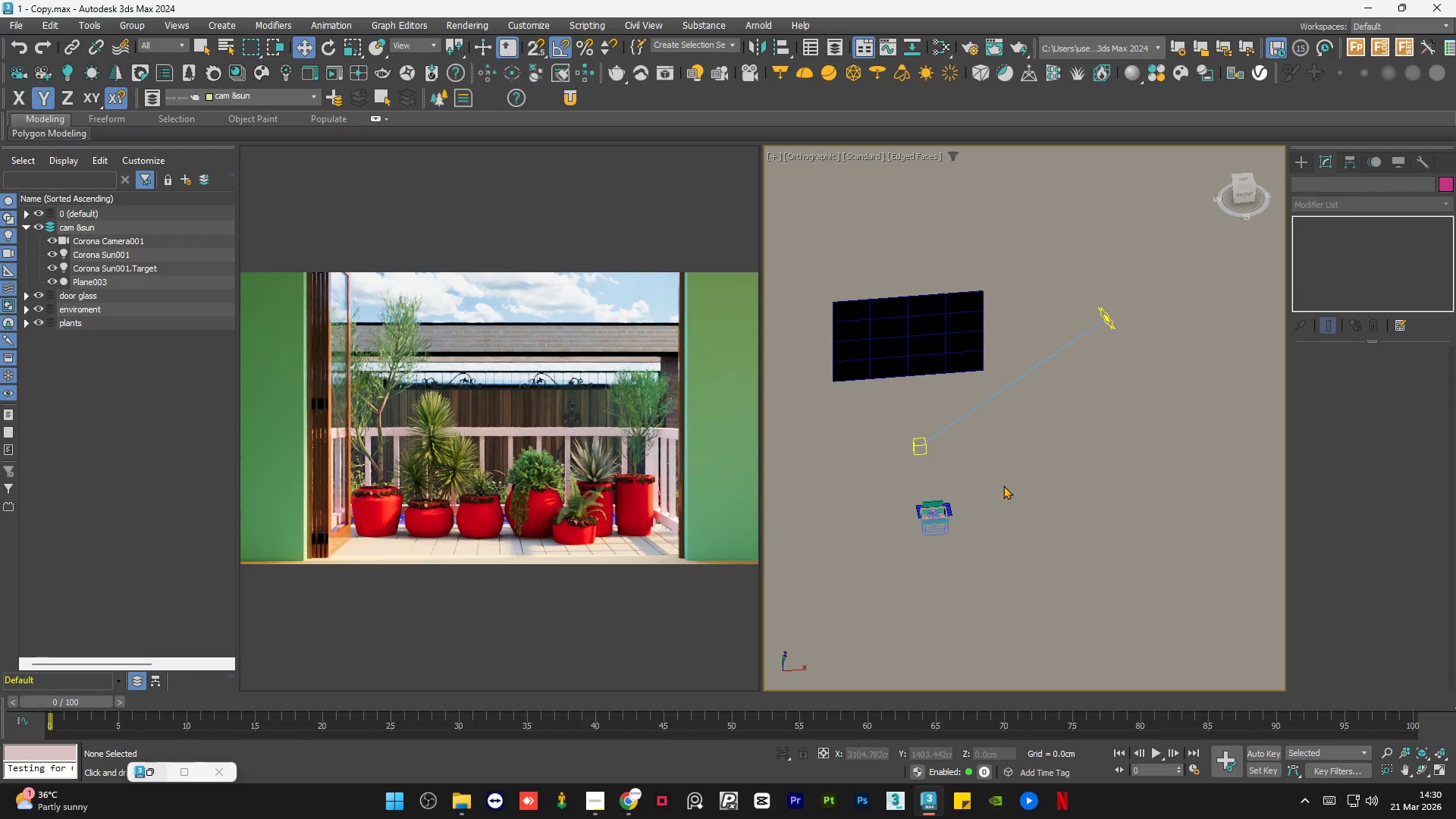 
left_click([1003, 485])
 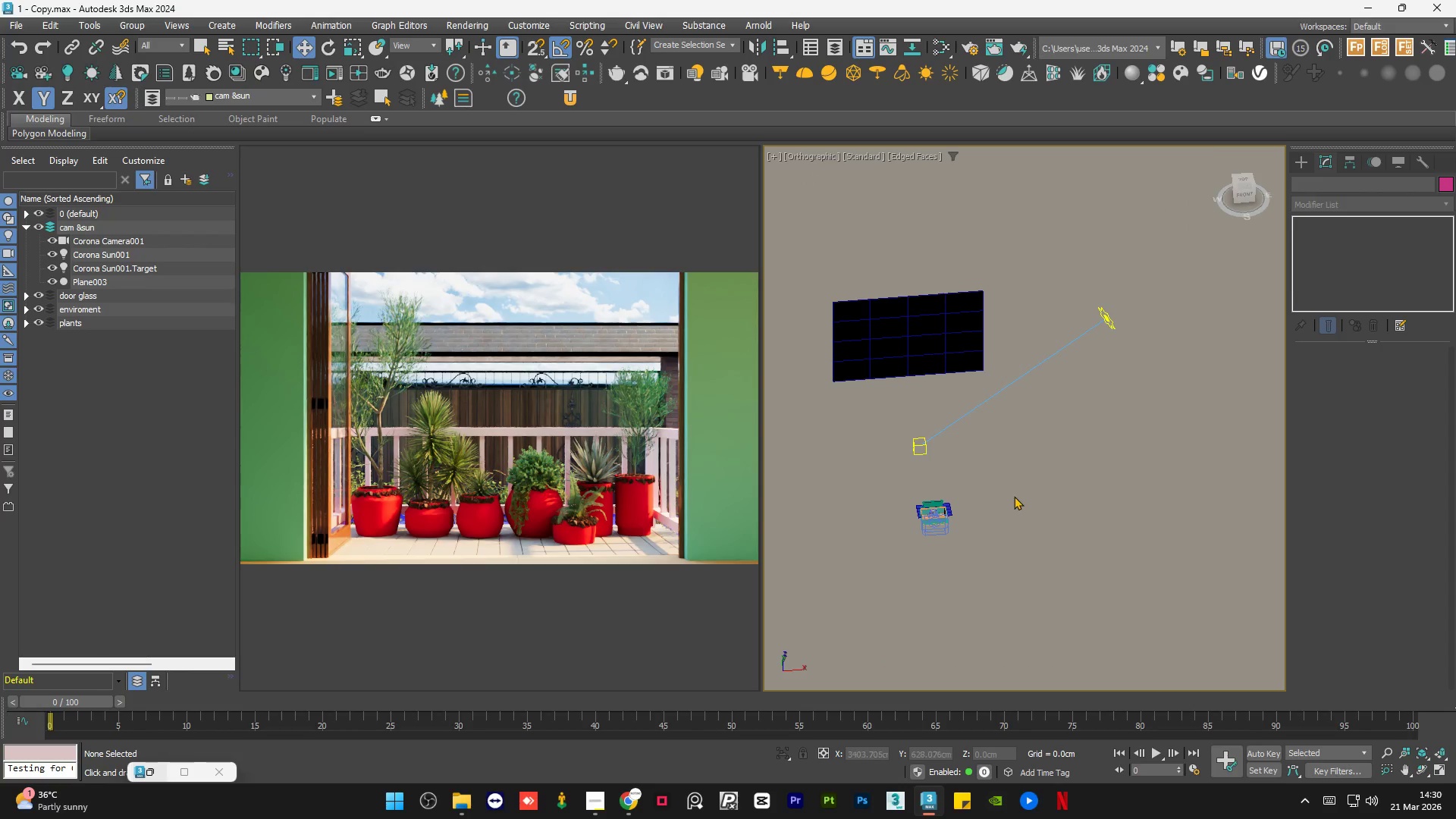 
scroll: coordinate [943, 519], scroll_direction: up, amount: 11.0
 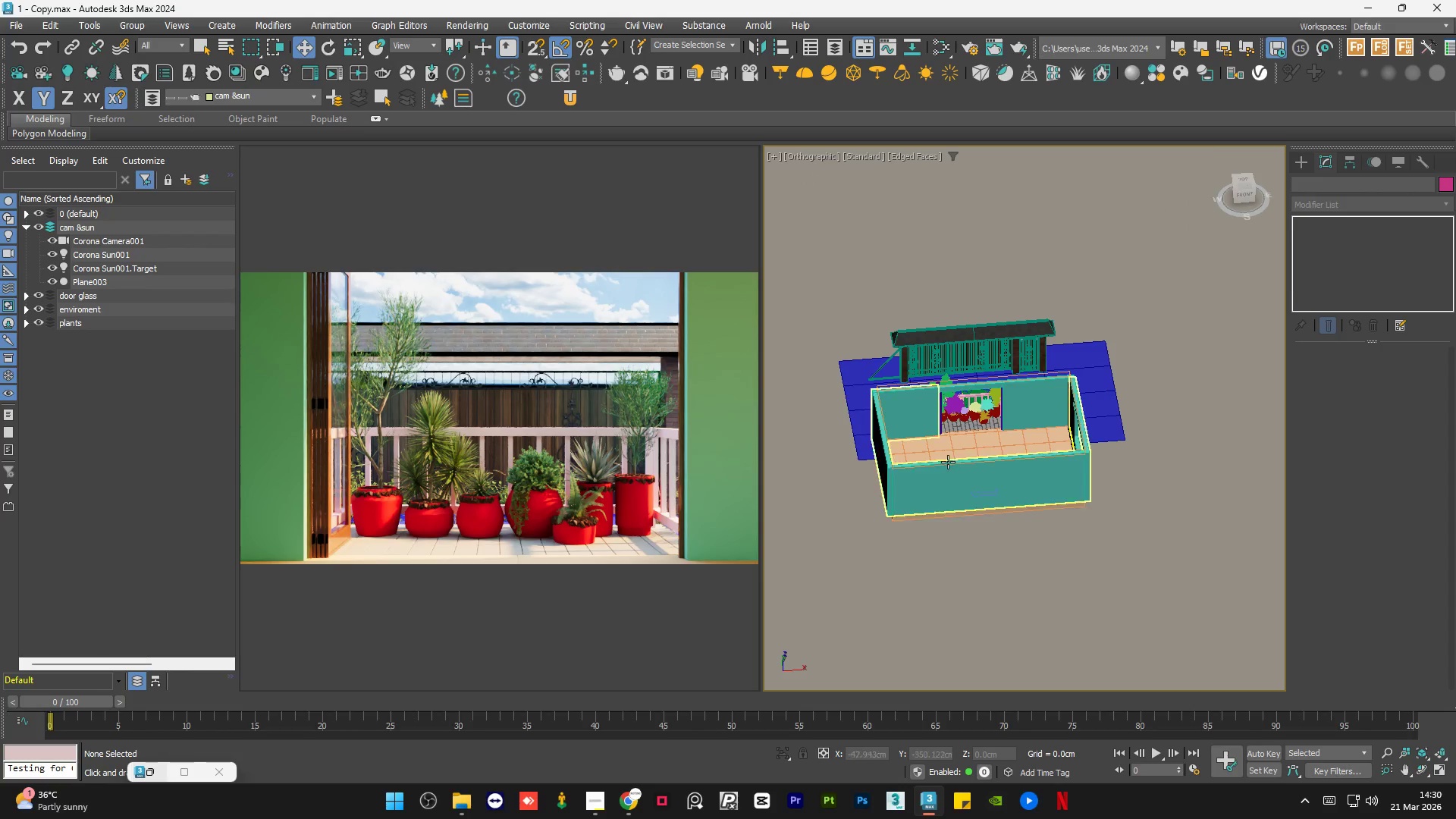 
left_click([921, 416])
 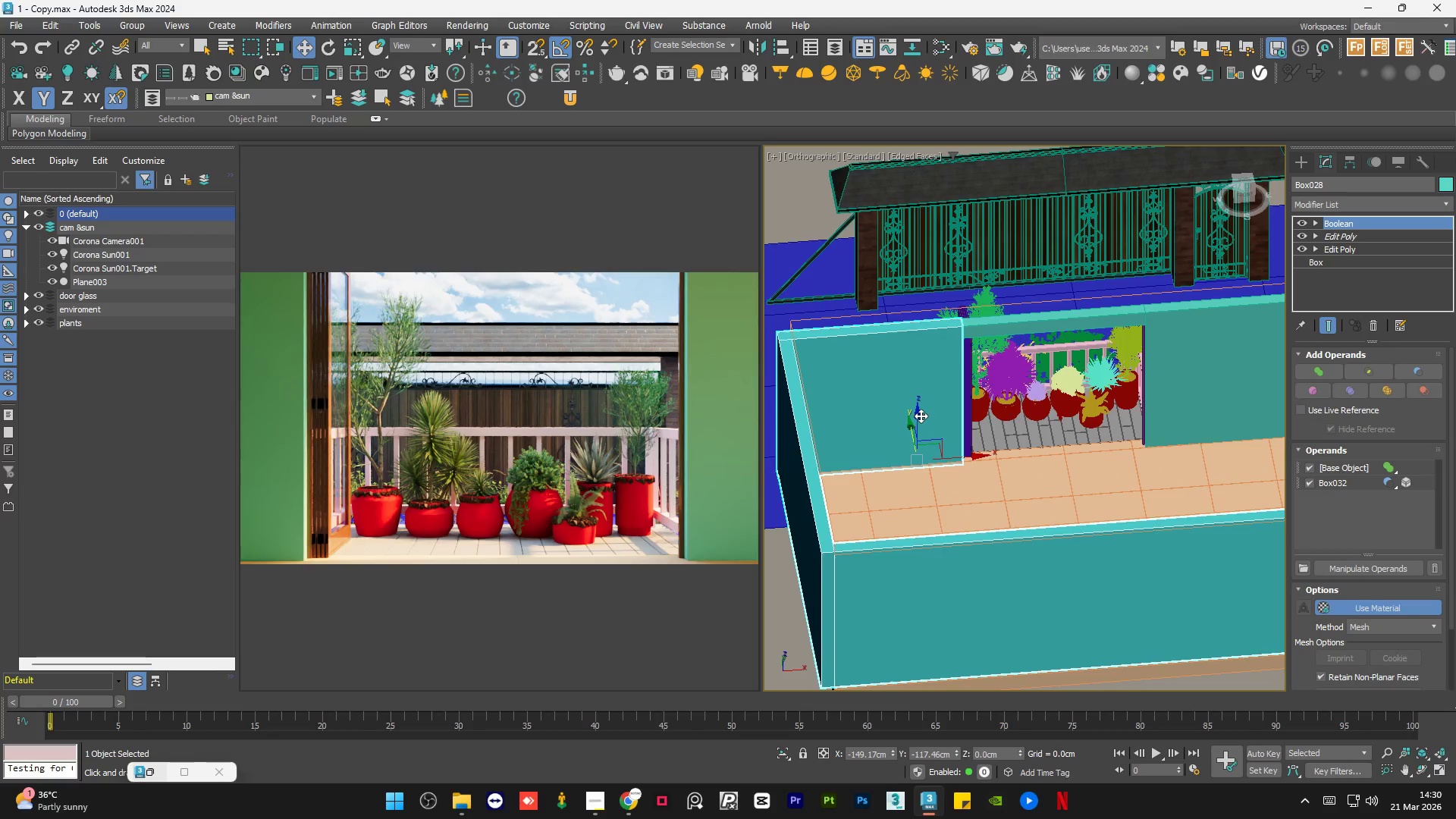 
scroll: coordinate [921, 416], scroll_direction: up, amount: 3.0
 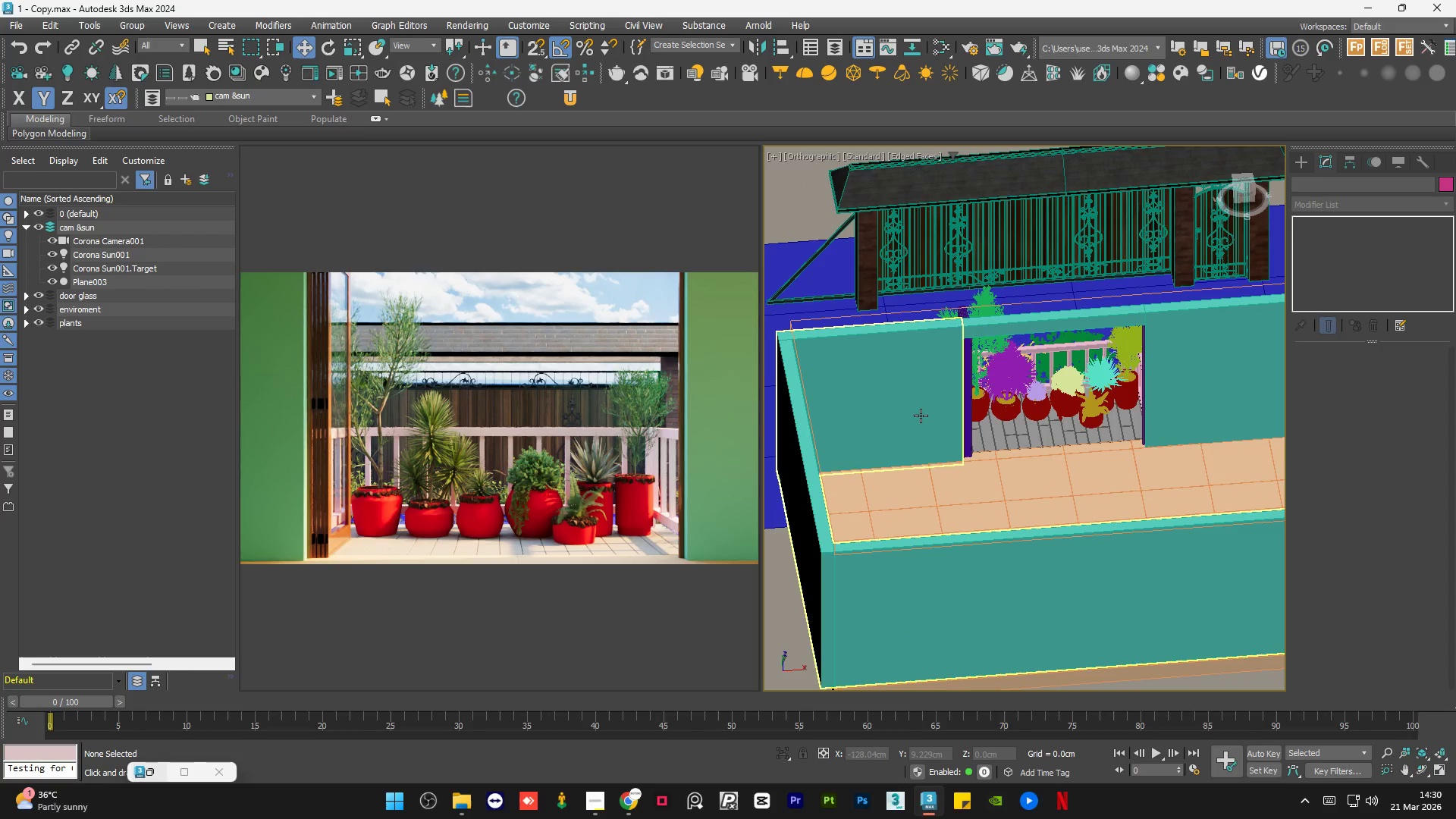 
hold_key(key=AltLeft, duration=0.8)
 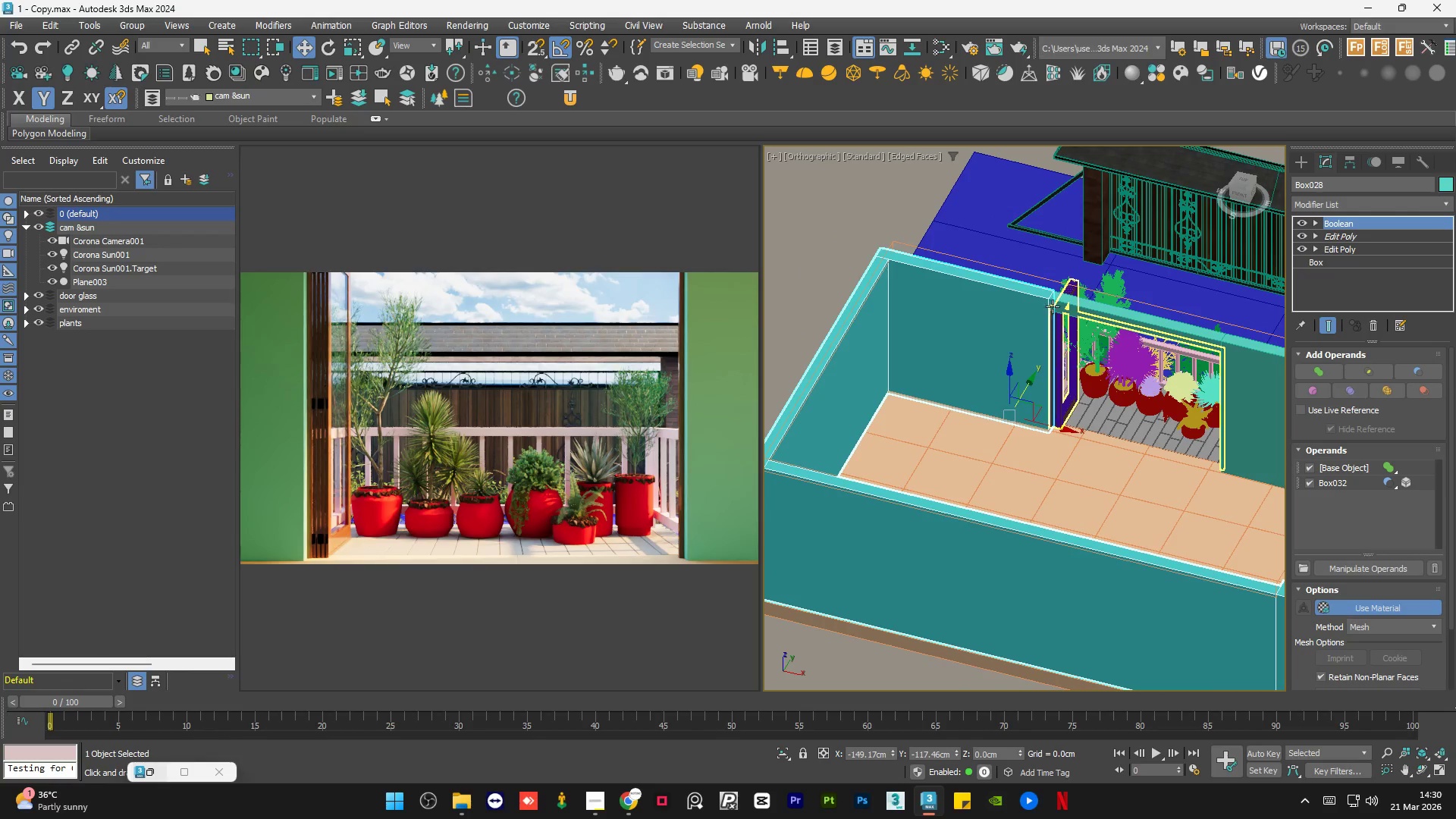 
scroll: coordinate [1056, 306], scroll_direction: up, amount: 5.0
 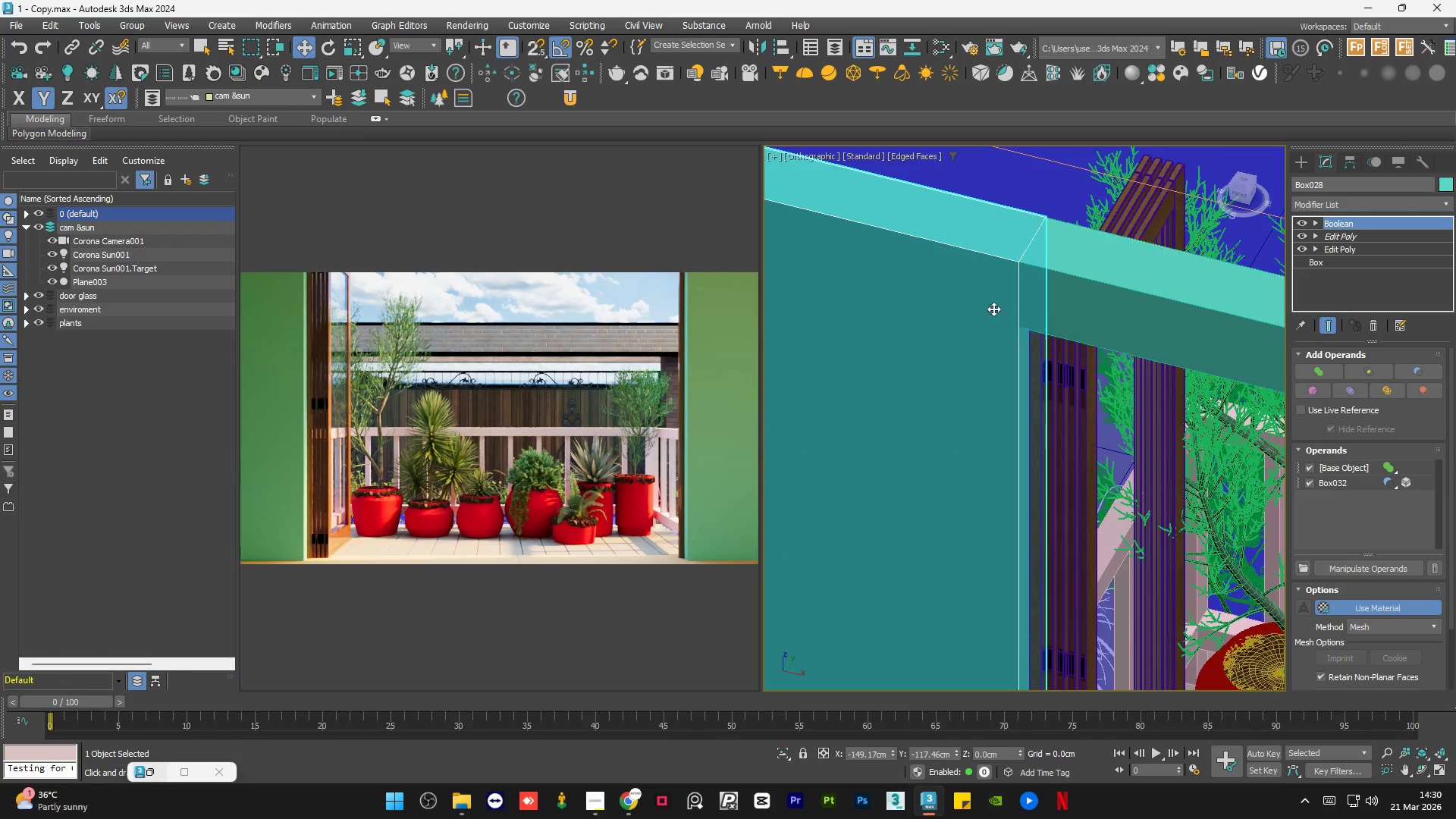 
scroll: coordinate [955, 315], scroll_direction: down, amount: 3.0
 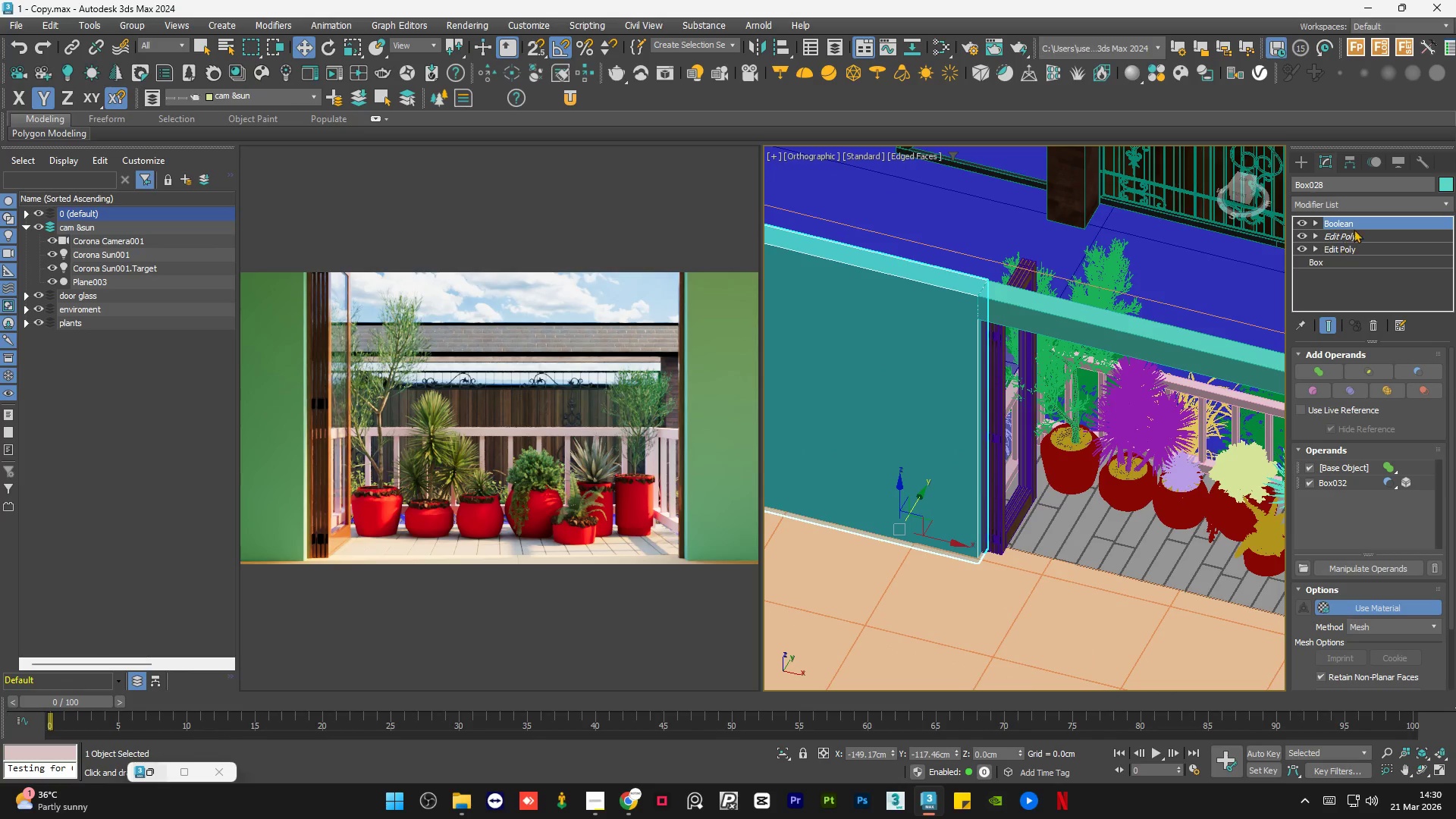 
right_click([1363, 218])
 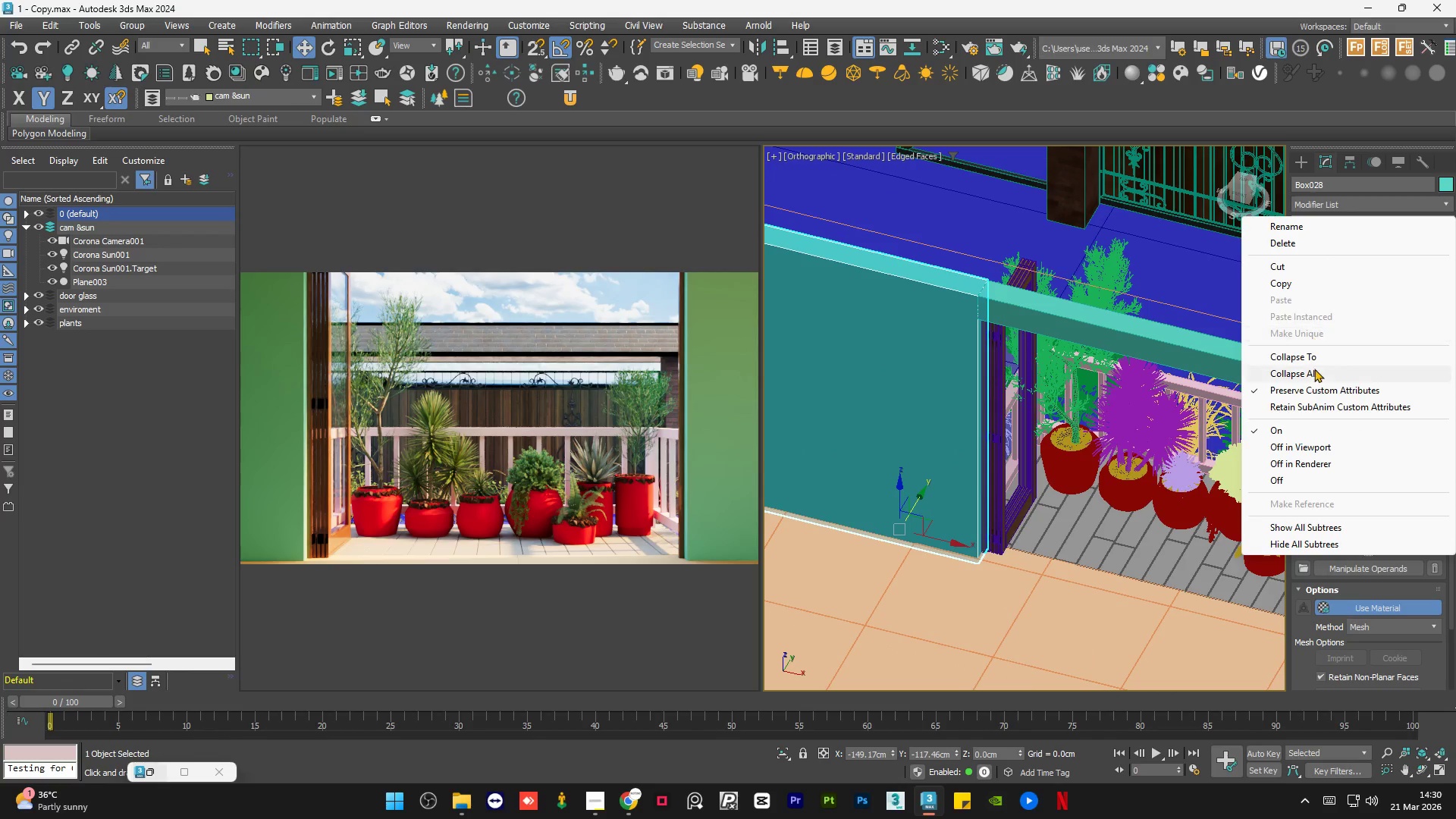 
left_click([1314, 369])
 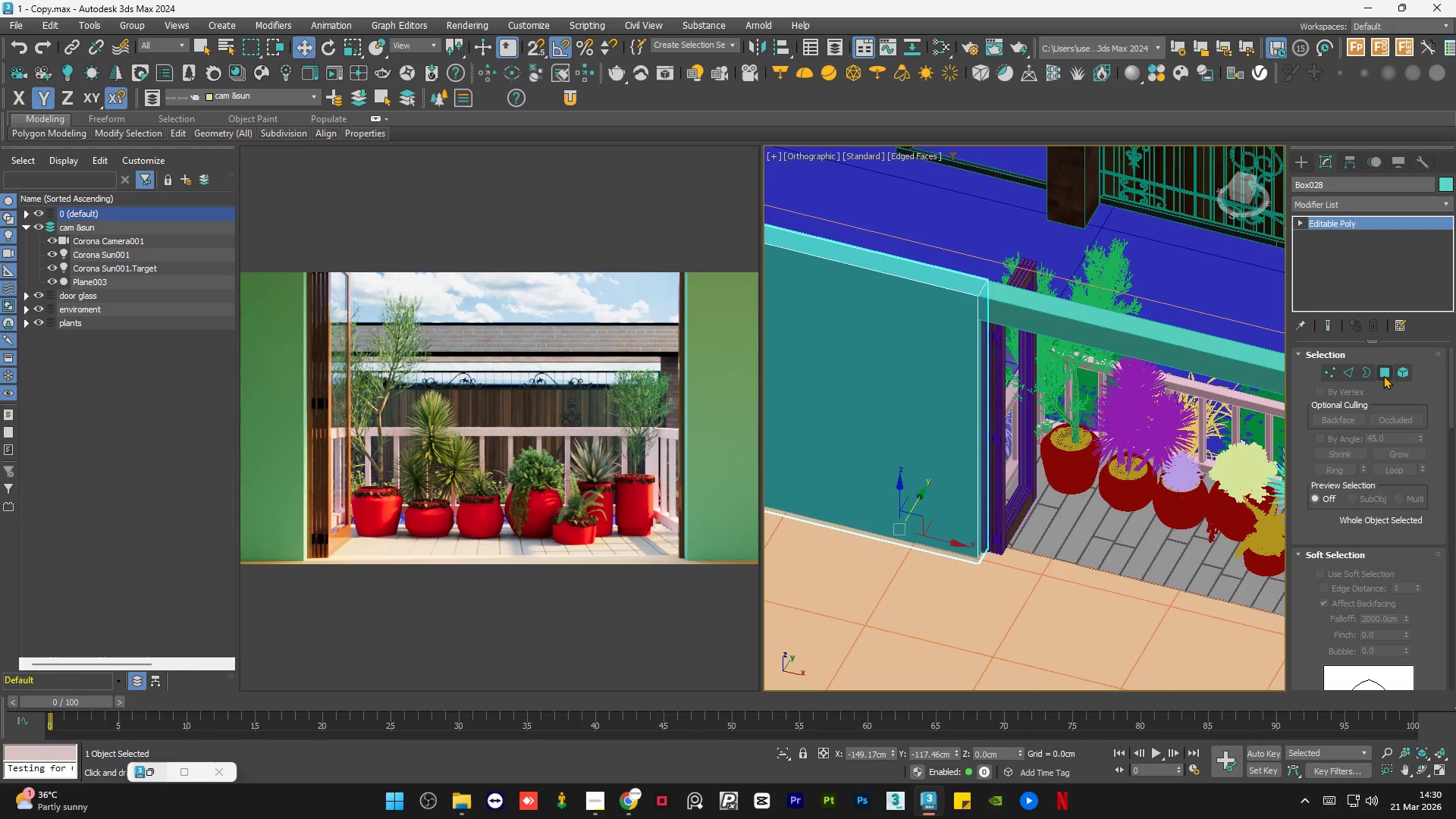 
left_click([1398, 374])
 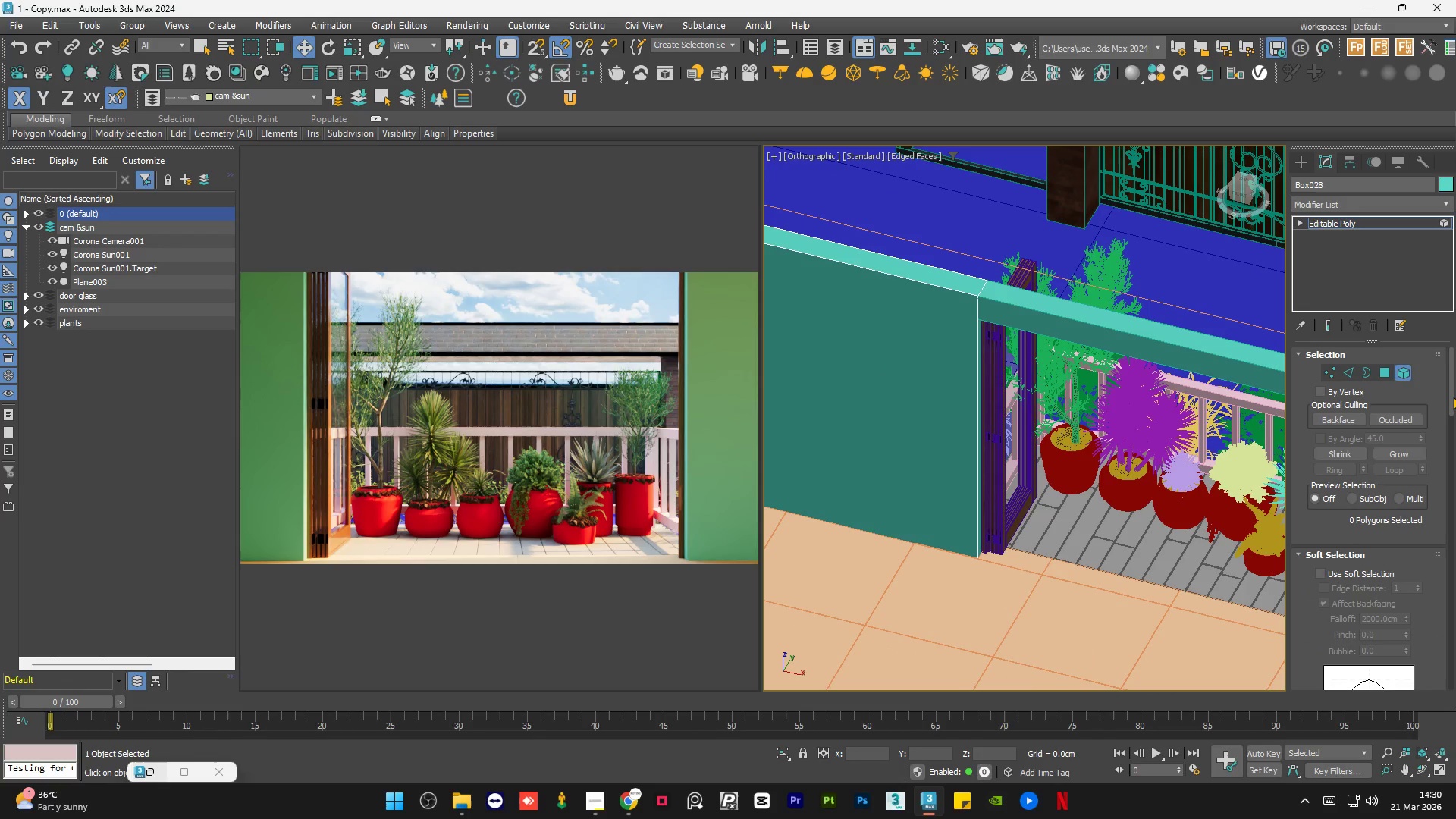 
left_click_drag(start_coordinate=[1453, 397], to_coordinate=[1447, 488])
 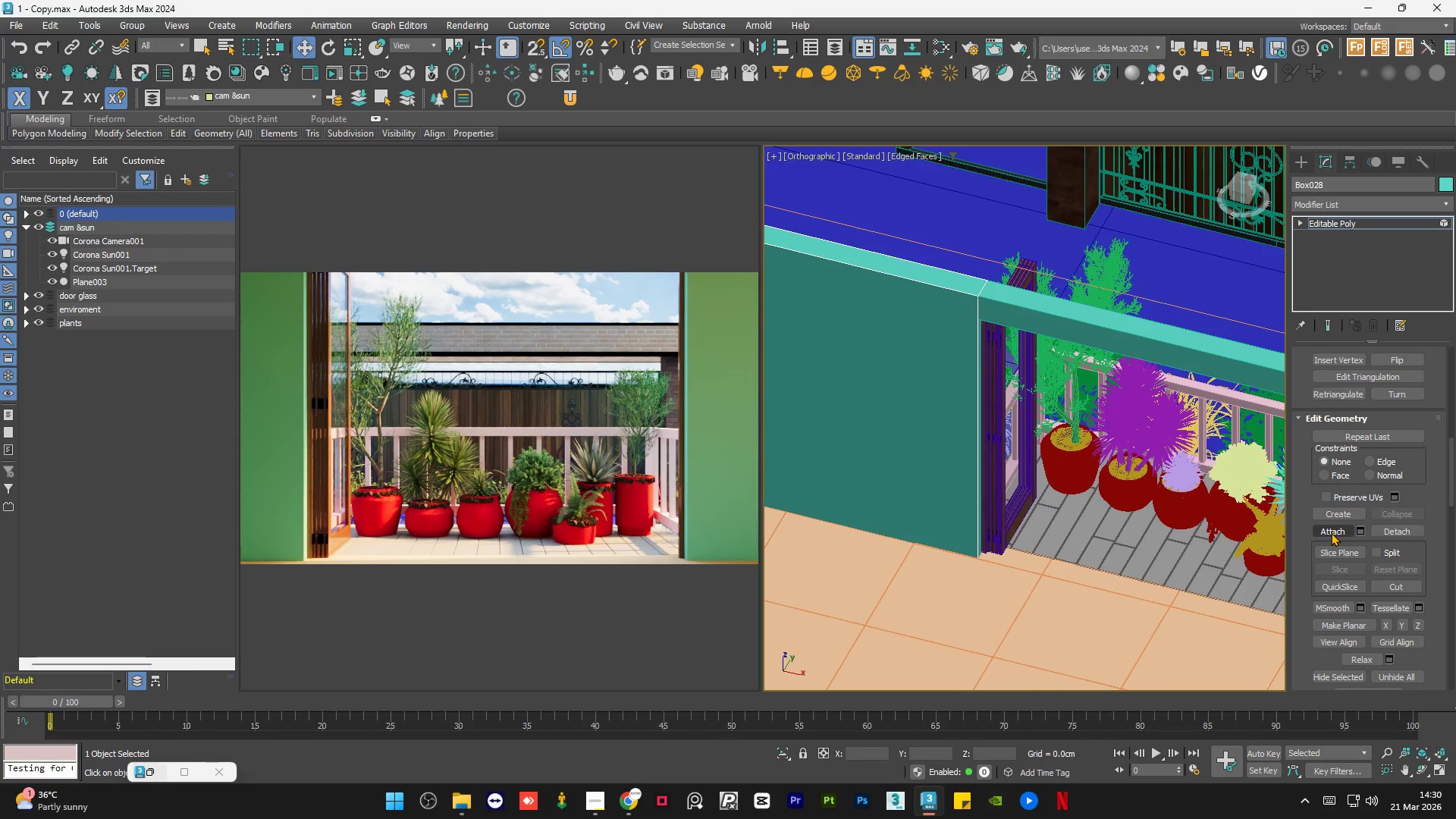 
left_click([1331, 532])
 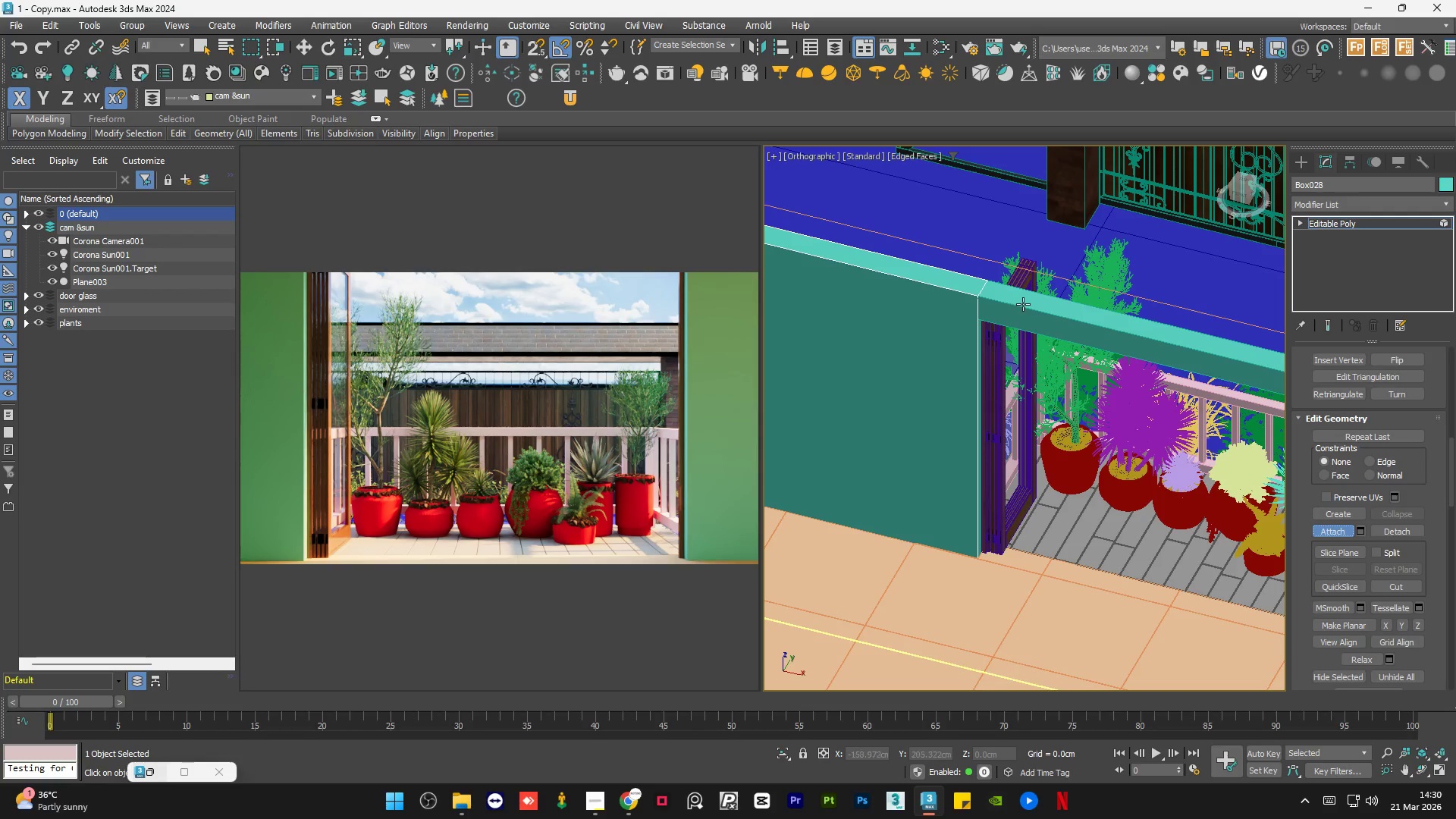 
left_click([1023, 304])
 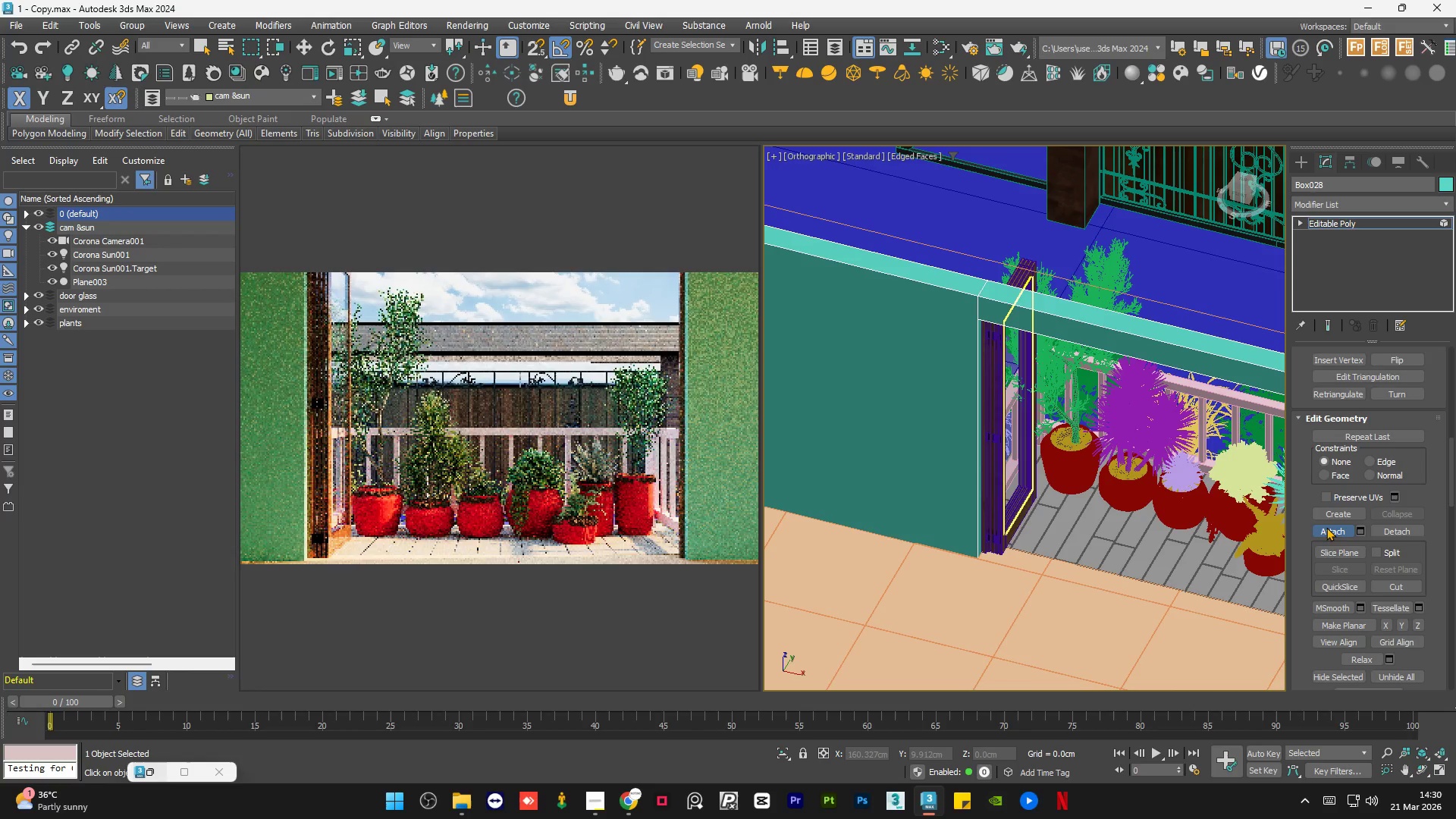 
left_click([1324, 536])
 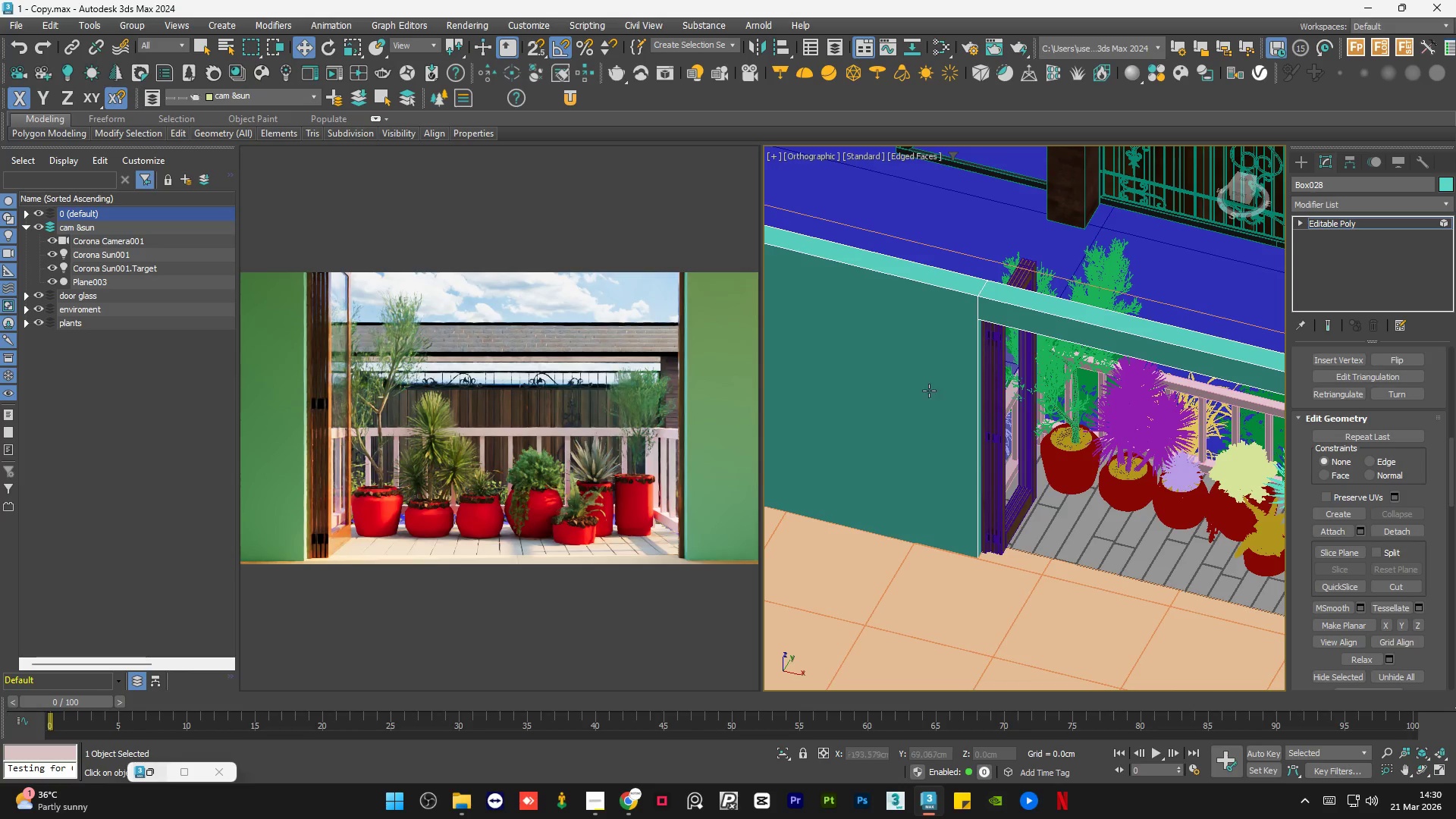 
scroll: coordinate [1010, 417], scroll_direction: down, amount: 4.0
 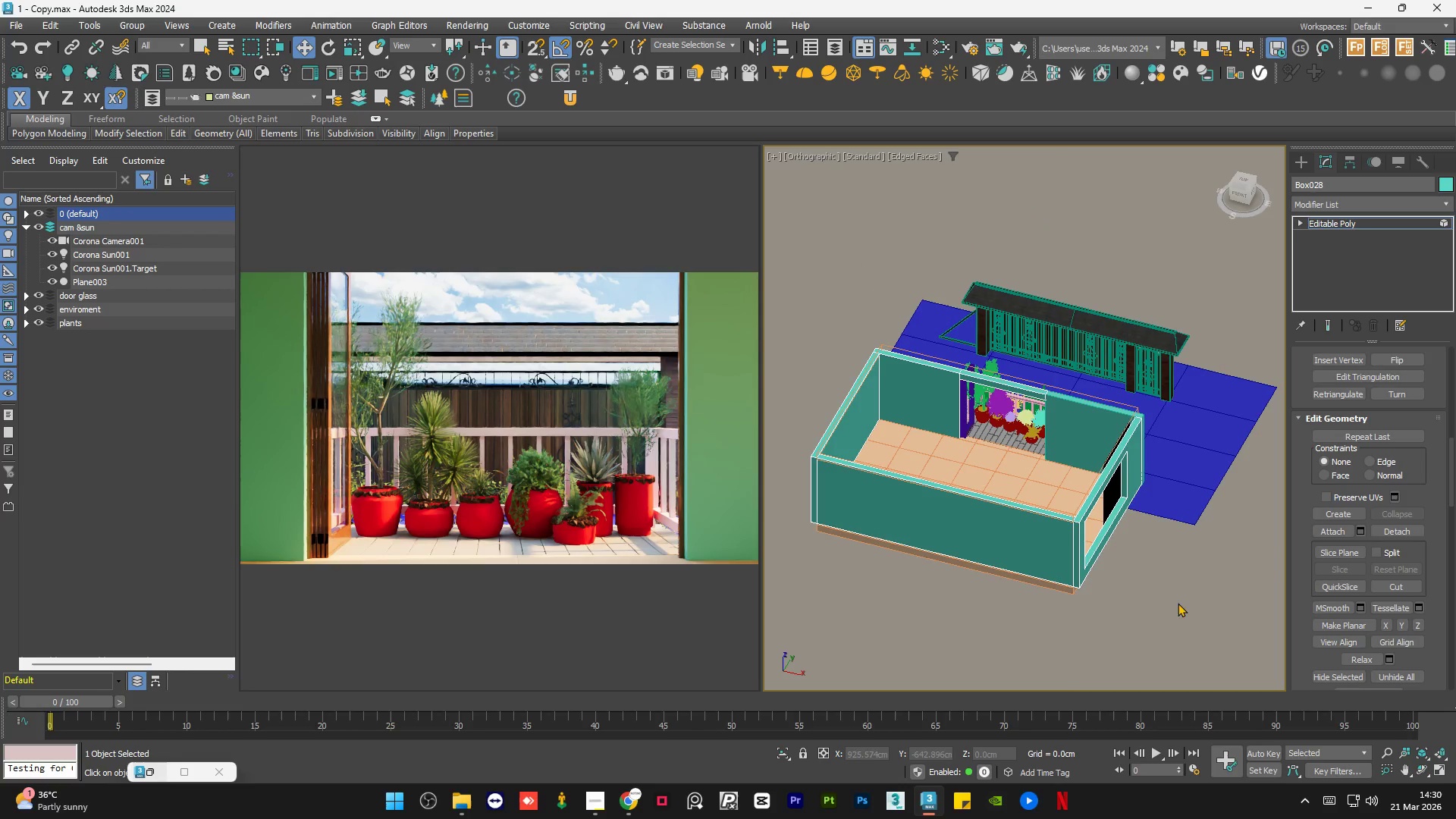 
left_click([1178, 605])
 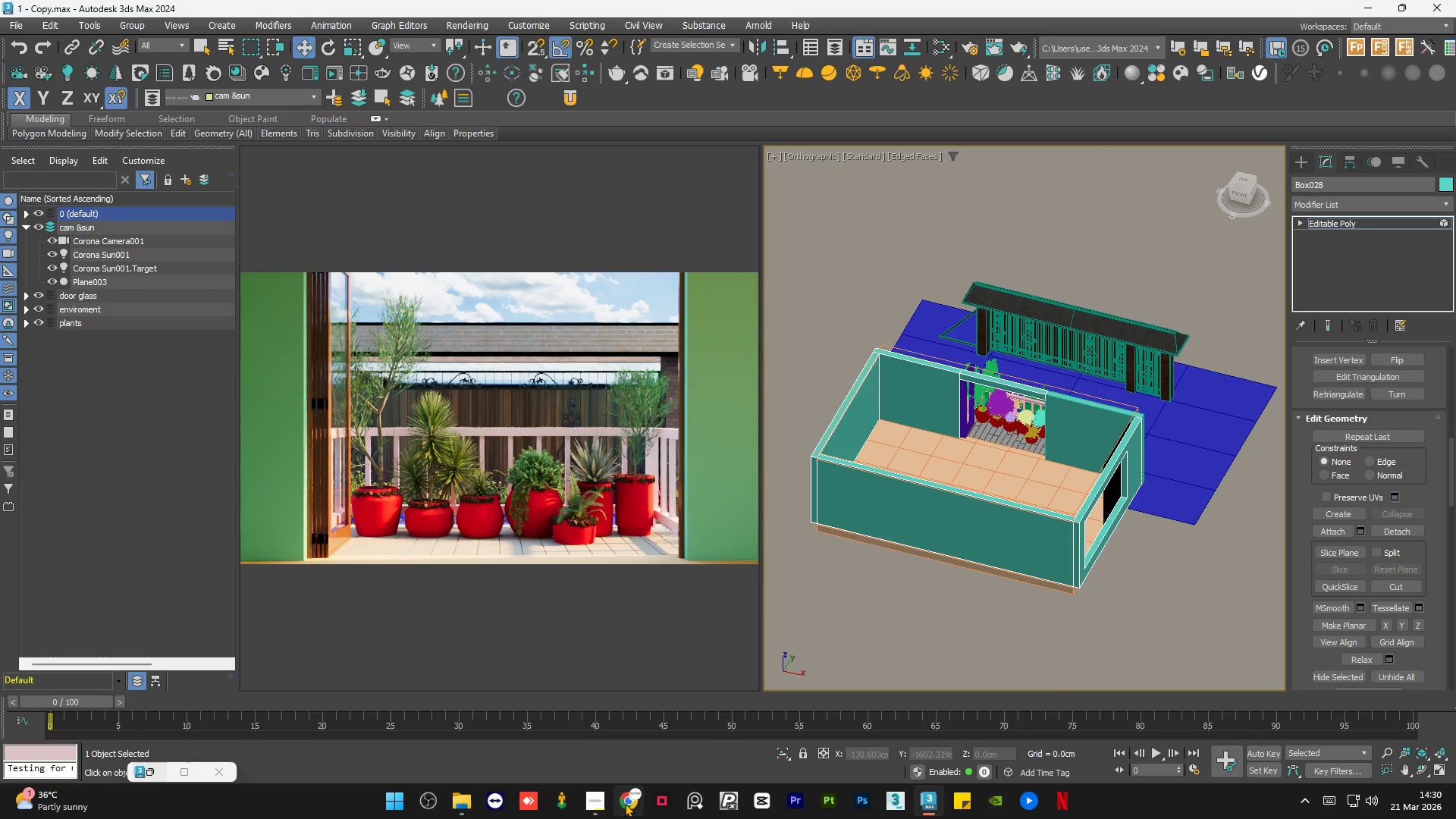 
wait(5.44)
 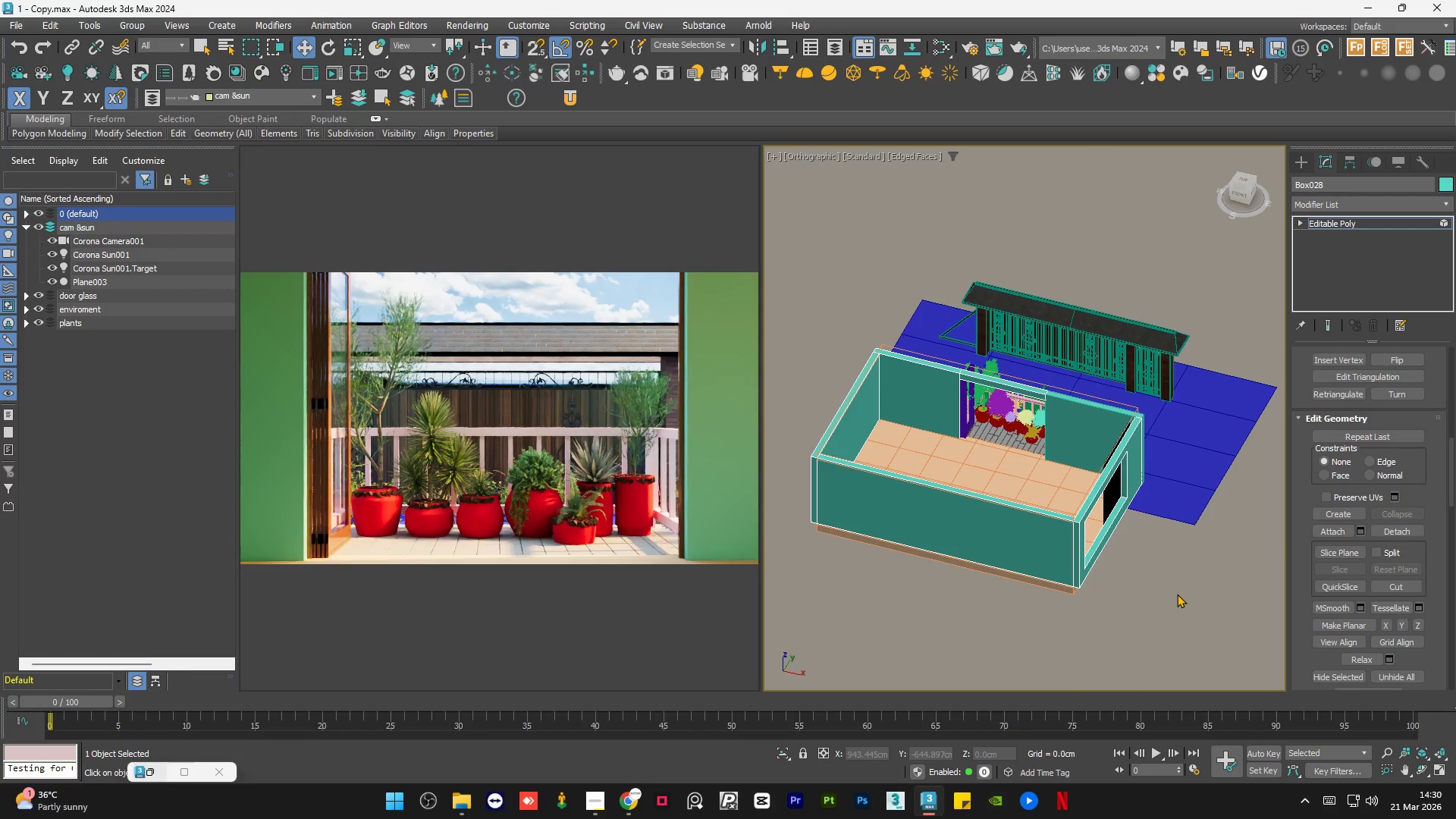 
left_click([622, 806])
 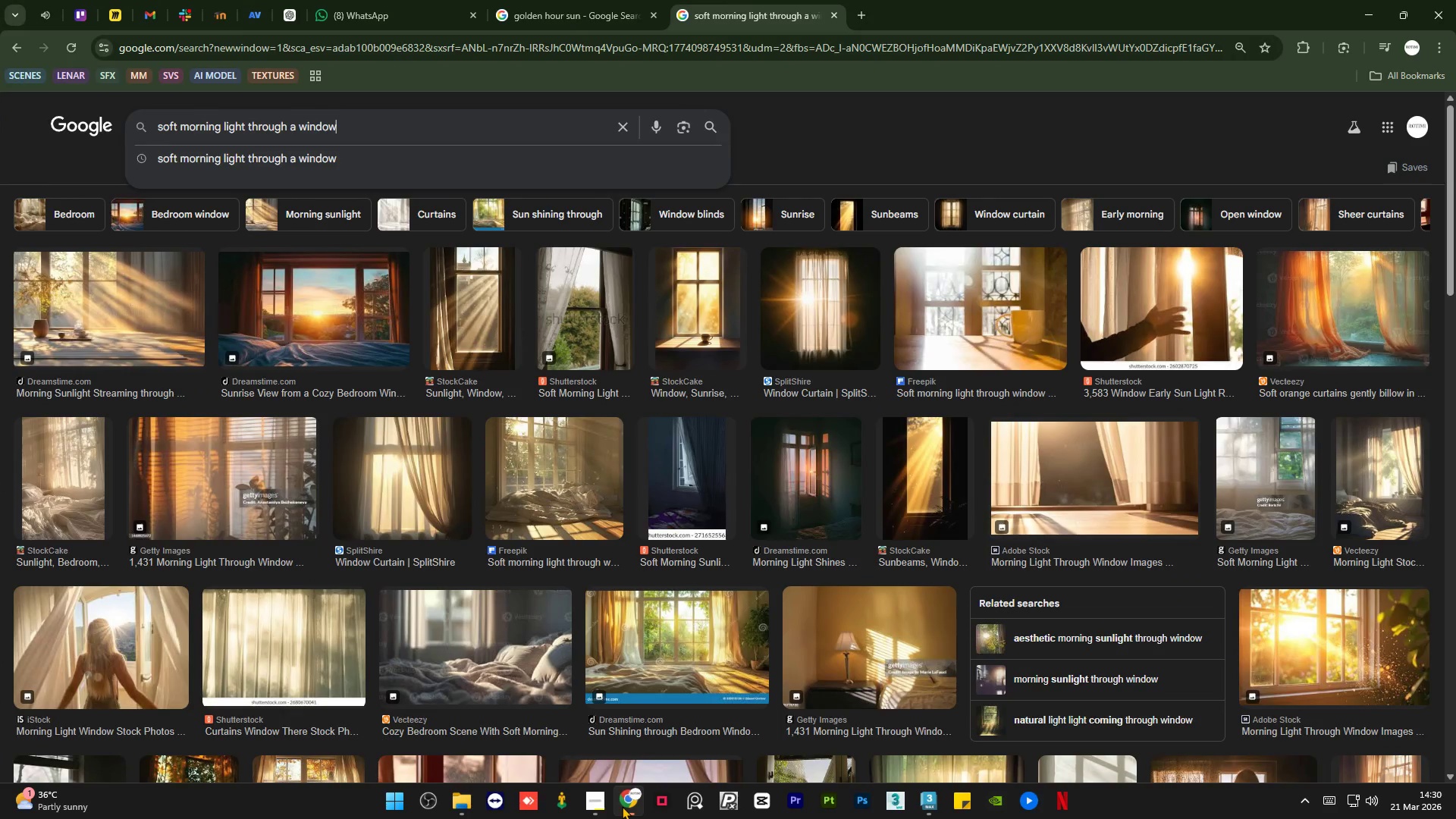 
left_click([622, 806])
 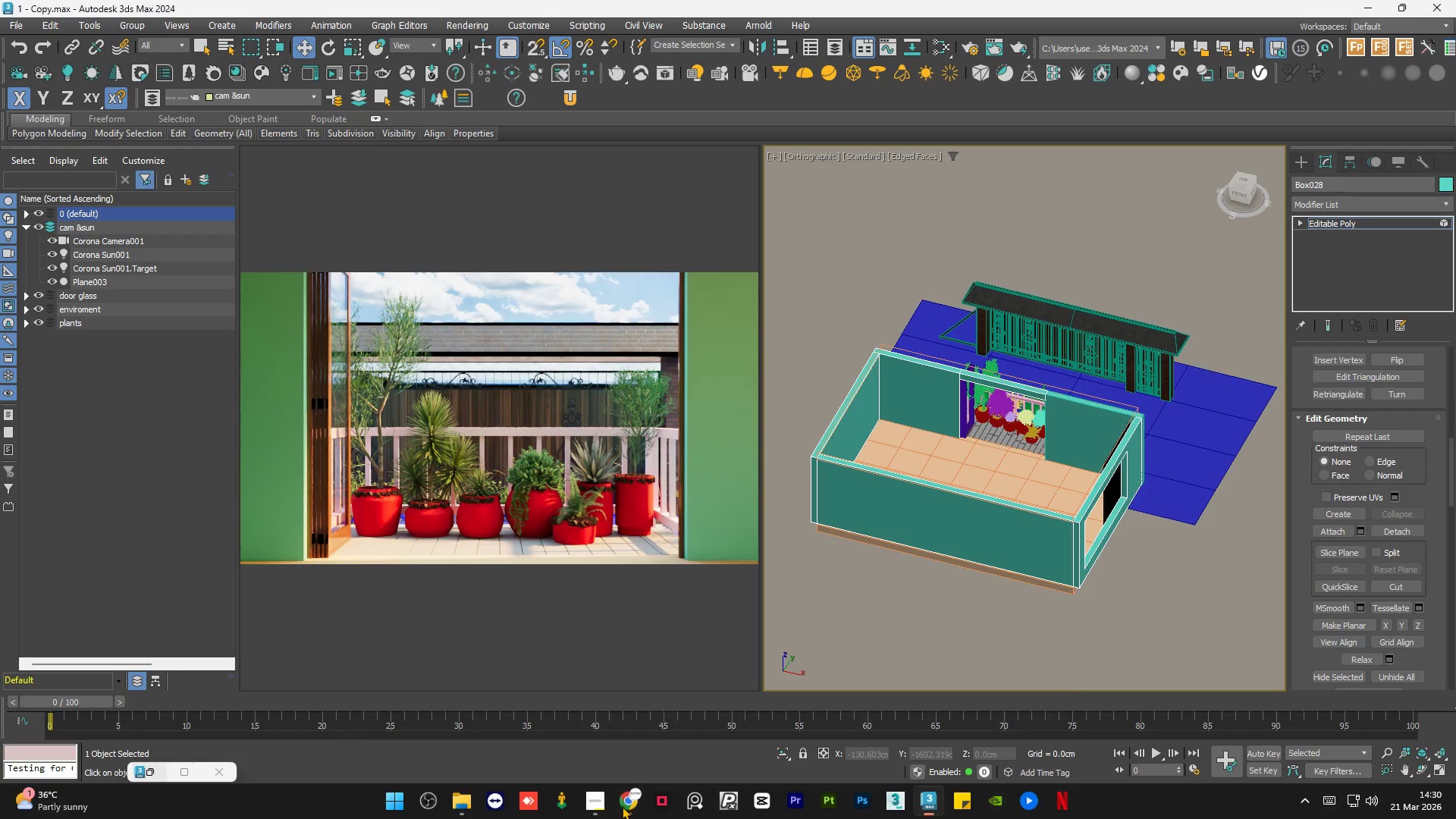 
left_click([622, 806])
 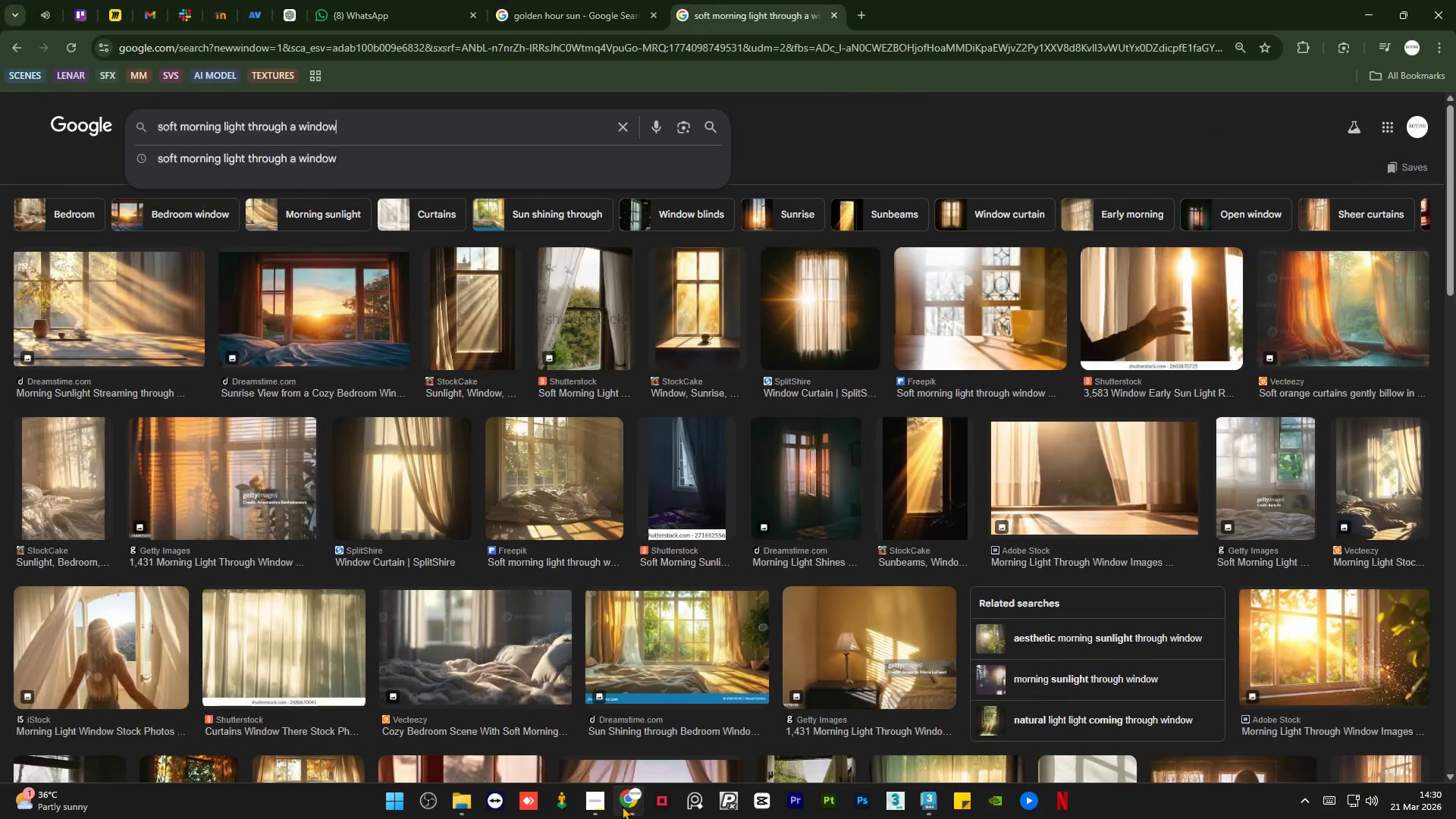 
left_click([622, 806])
 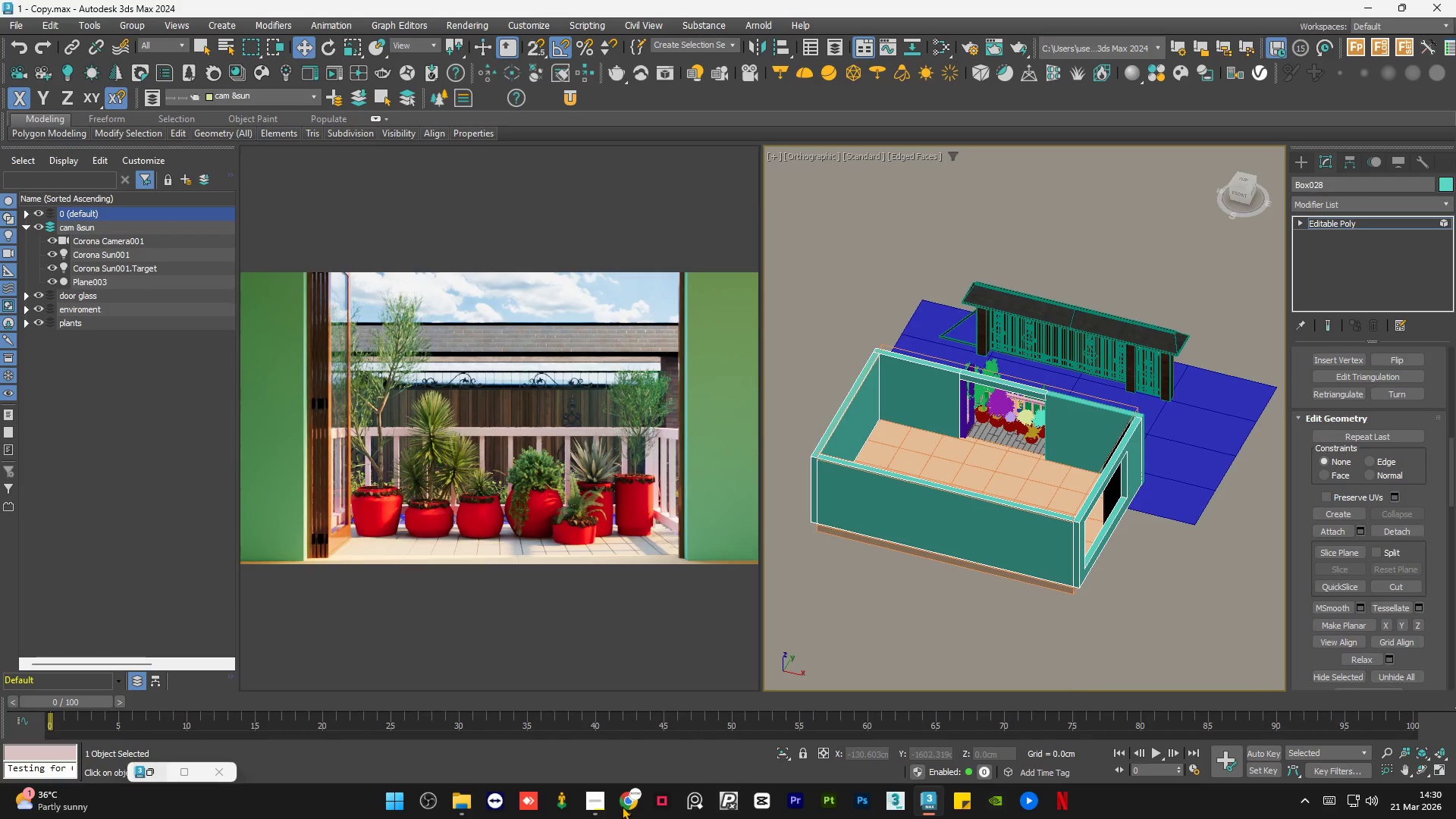 
left_click([622, 806])
 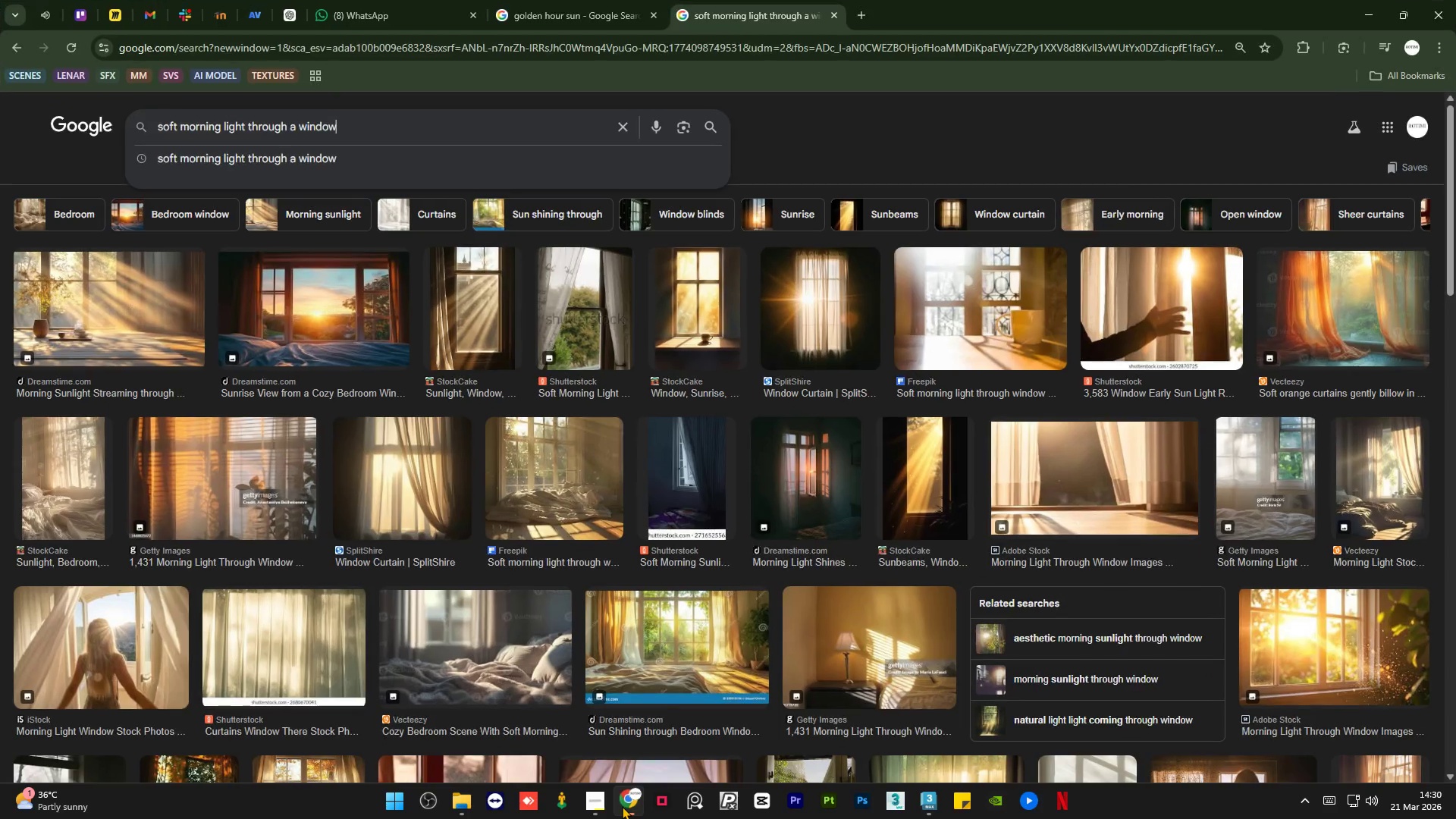 
left_click([622, 806])
 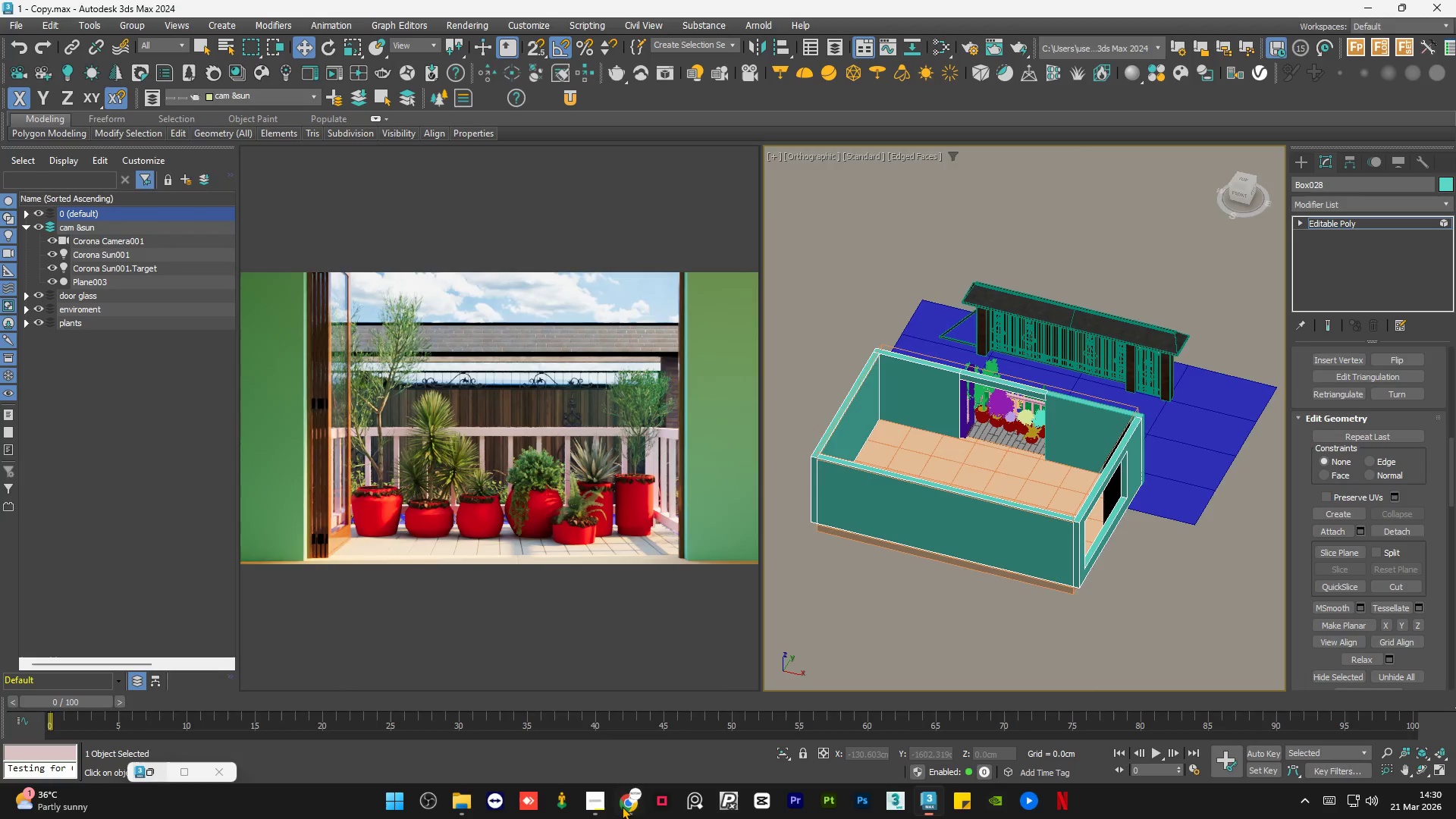 
left_click([622, 806])
 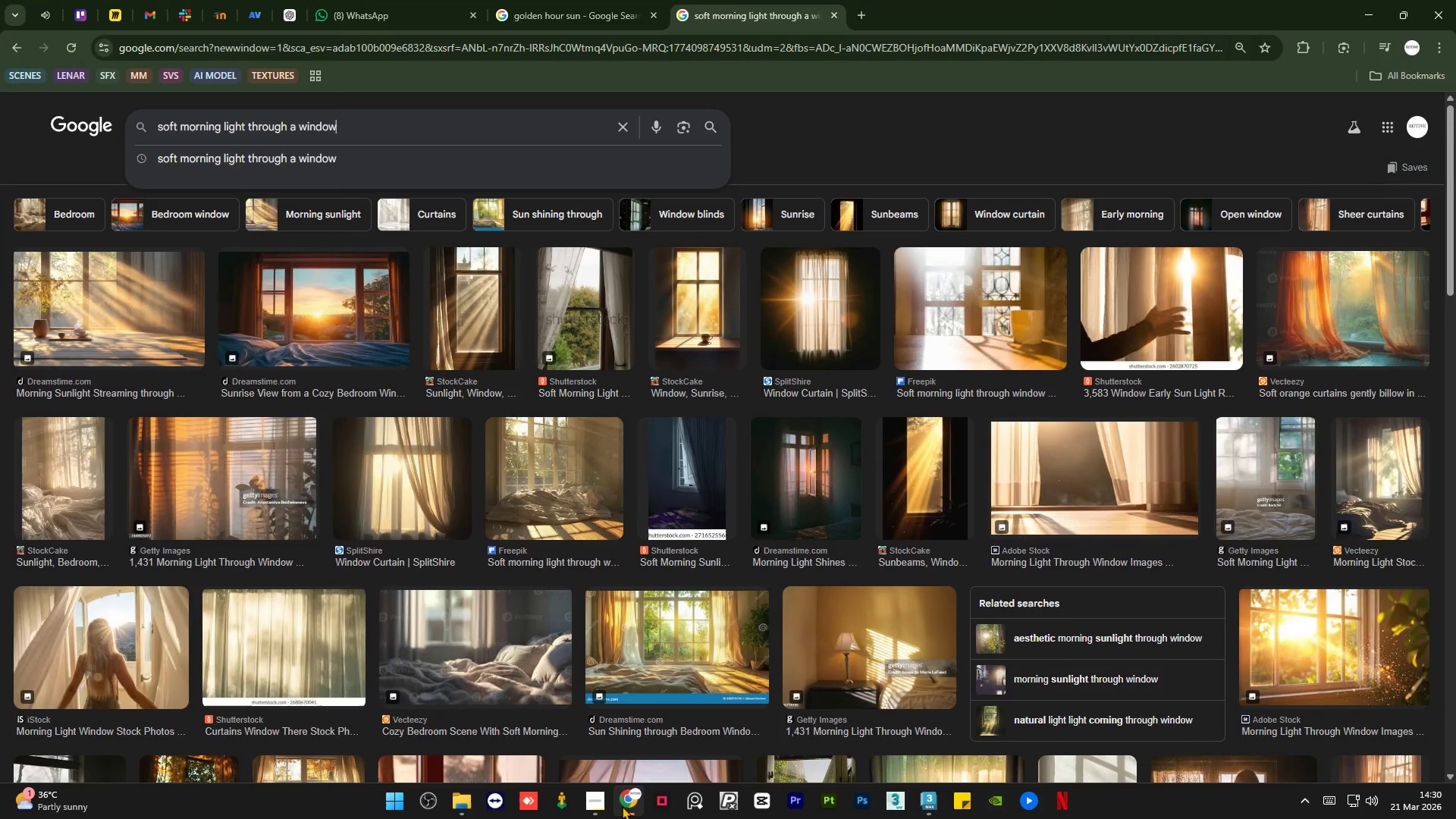 
left_click([622, 806])
 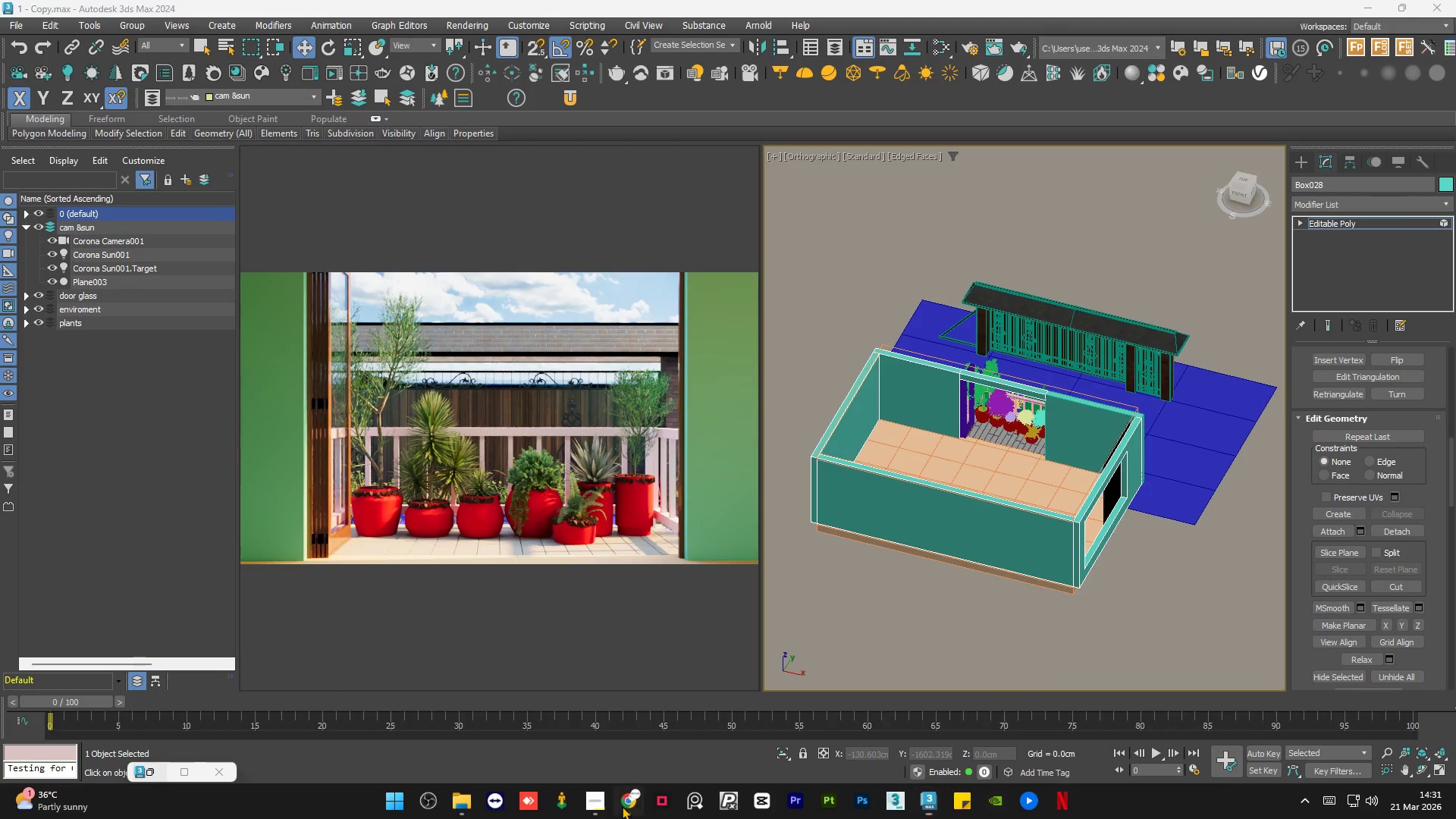 
double_click([622, 806])
 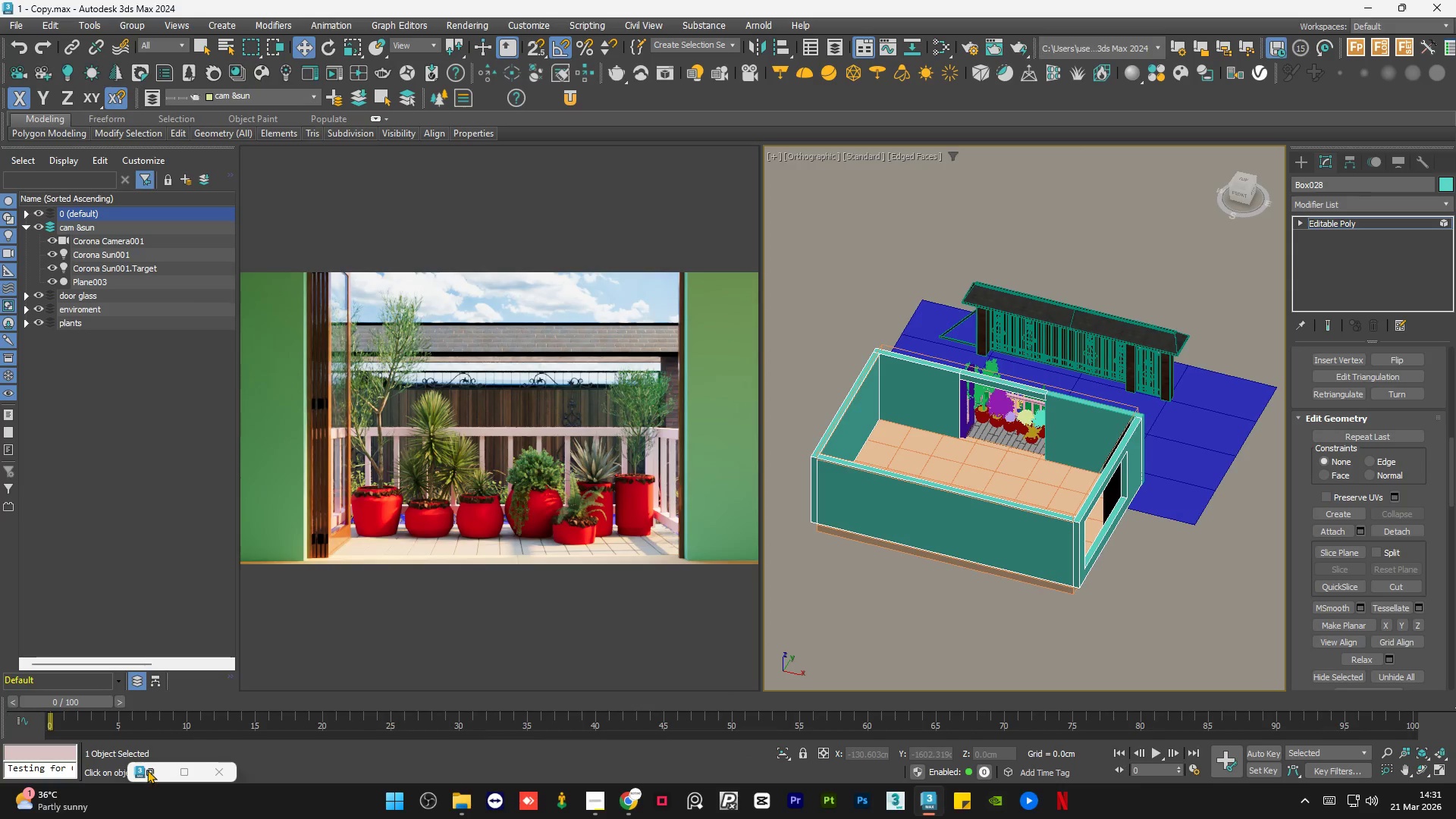 
left_click([155, 771])
 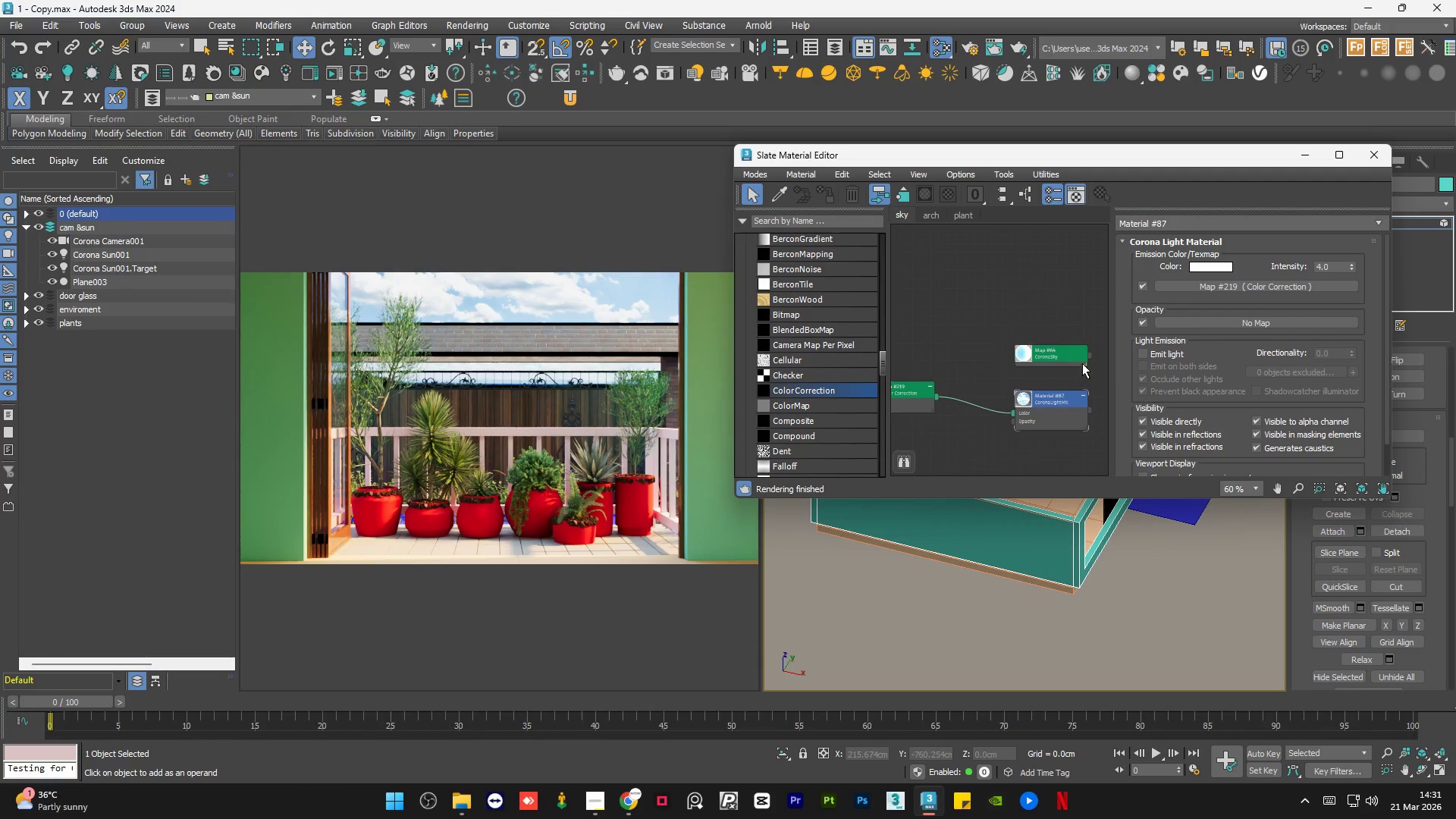 
scroll: coordinate [1029, 359], scroll_direction: down, amount: 3.0
 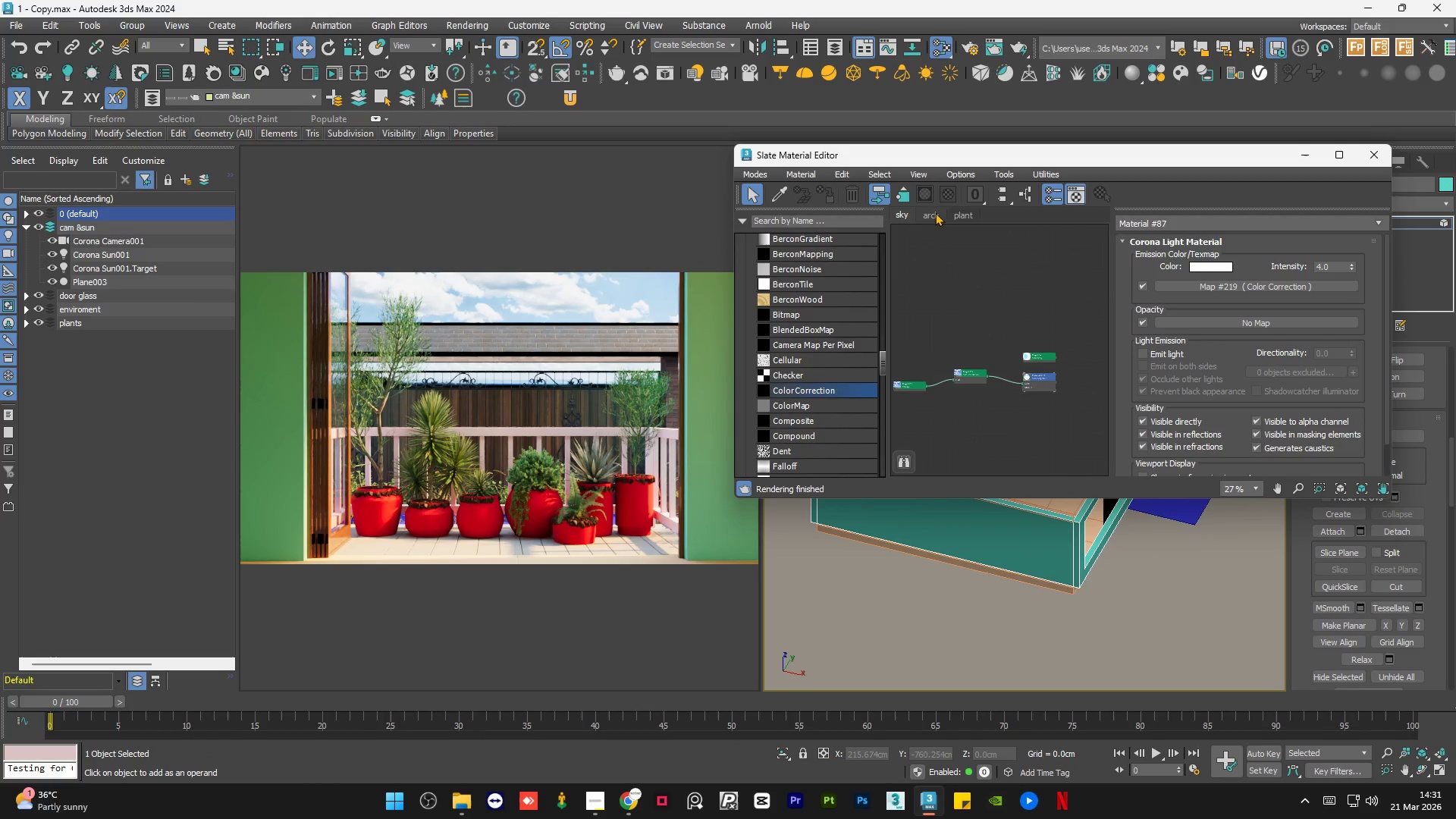 
left_click([935, 212])
 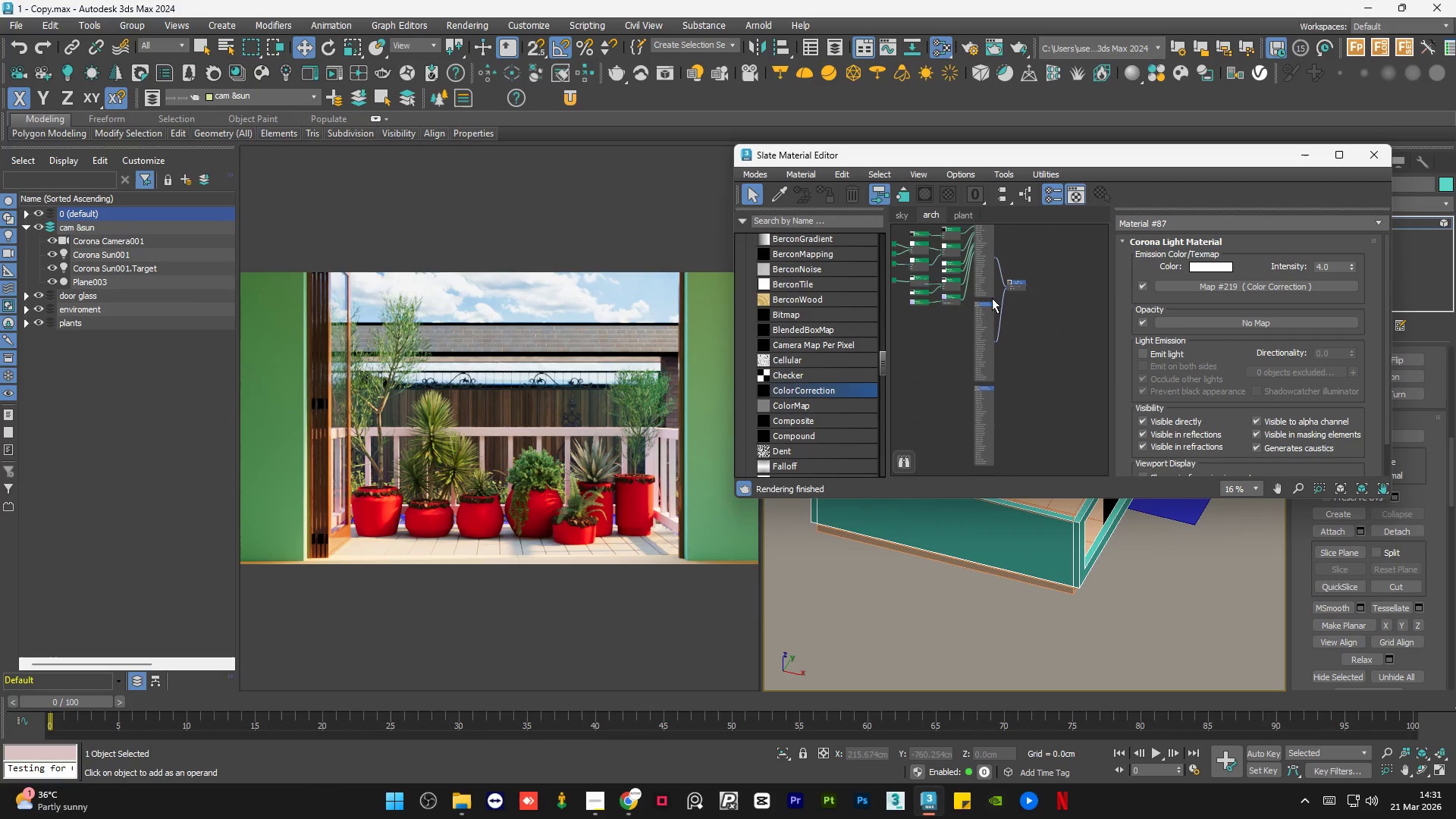 
scroll: coordinate [1006, 337], scroll_direction: down, amount: 1.0
 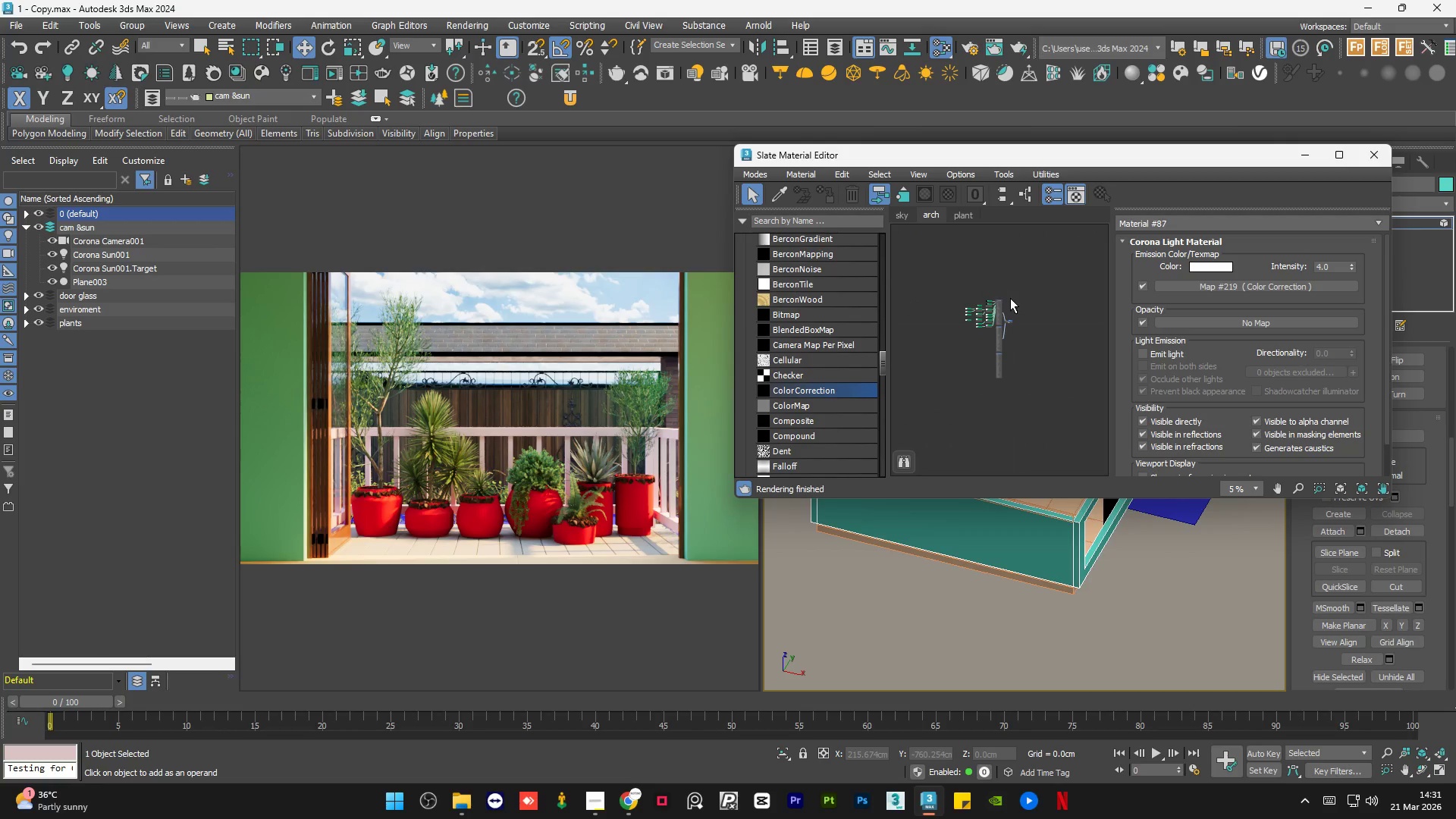 
scroll: coordinate [990, 287], scroll_direction: up, amount: 2.0
 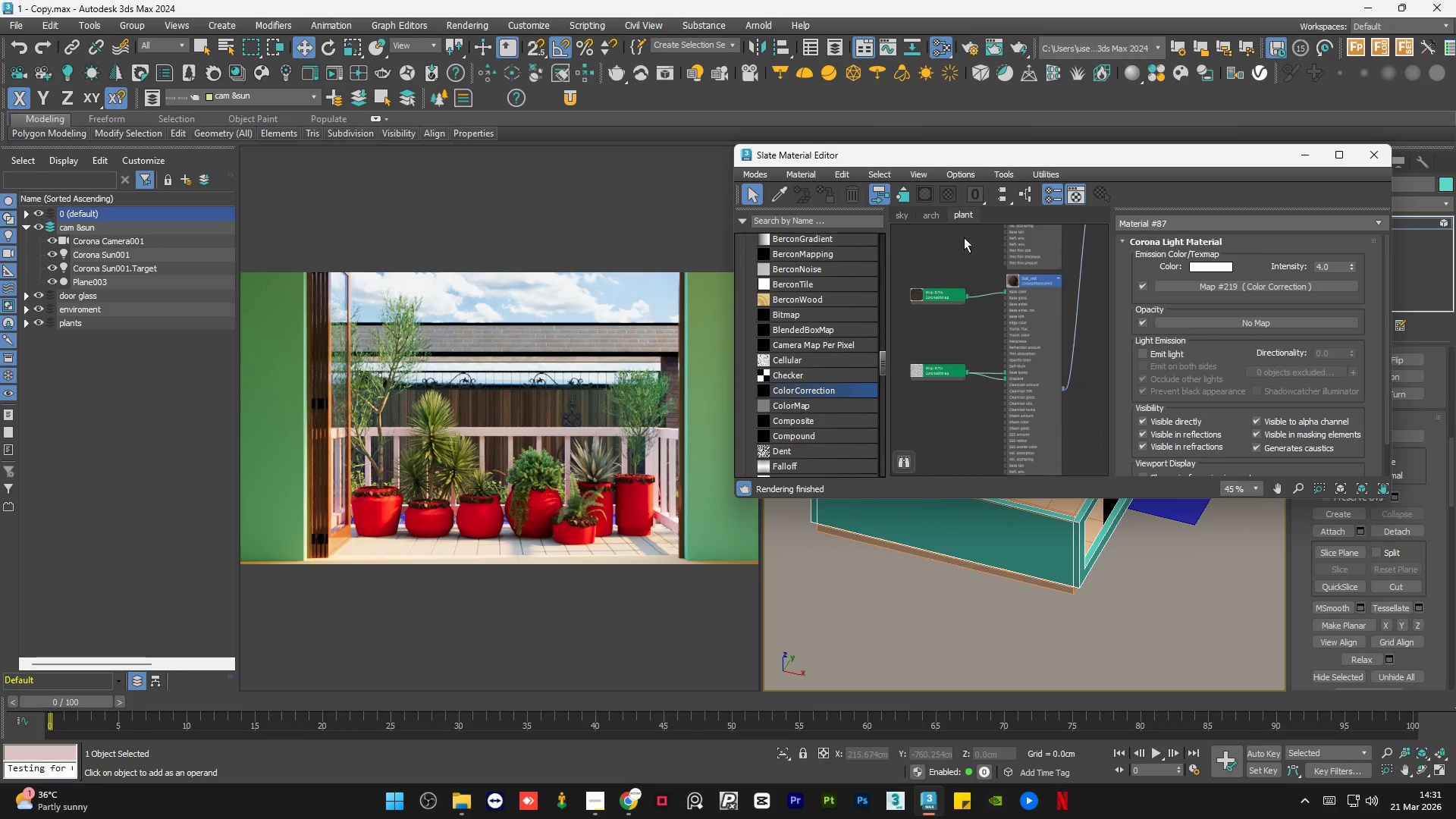 
scroll: coordinate [996, 384], scroll_direction: down, amount: 4.0
 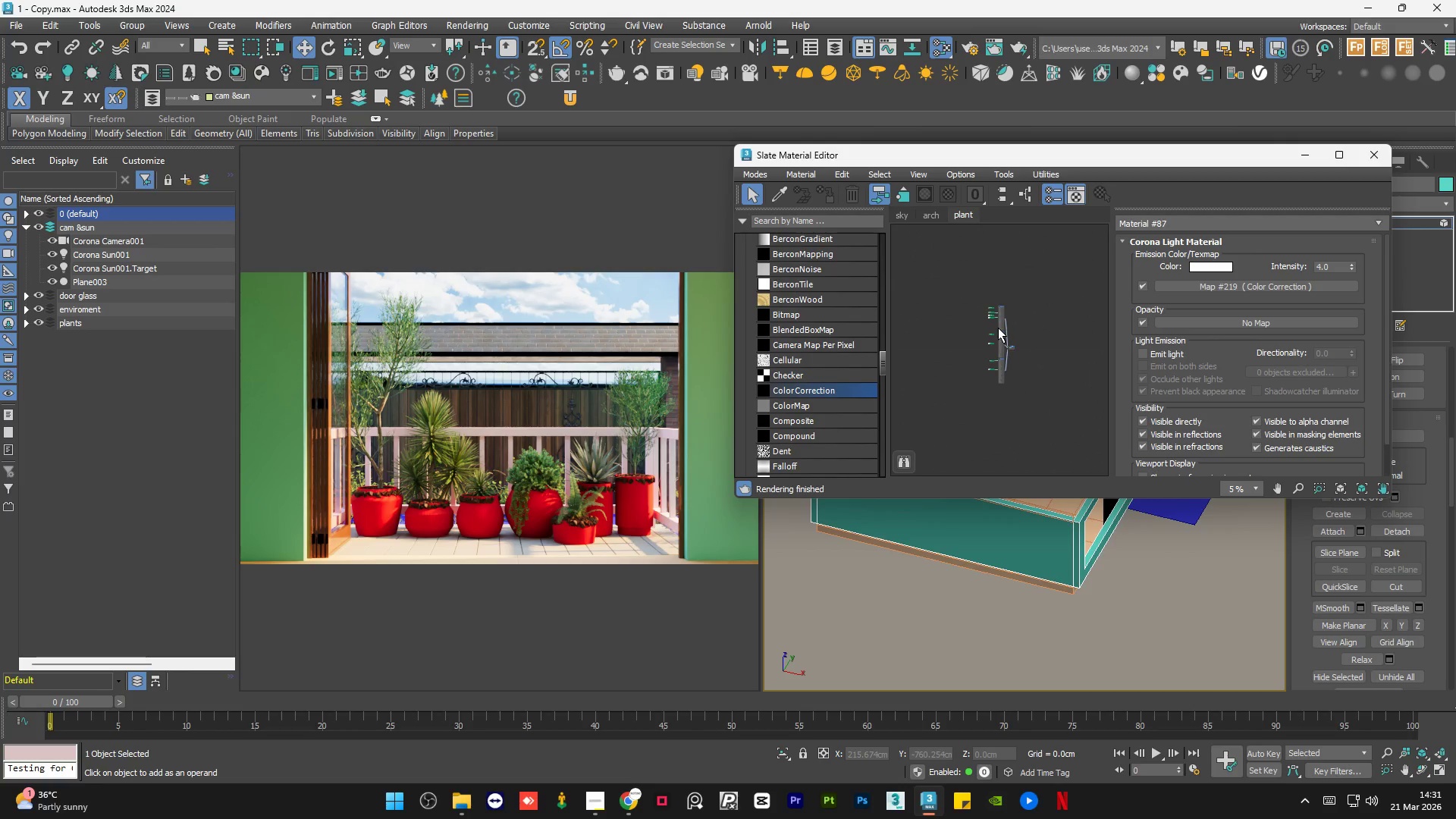 
double_click([1012, 413])
 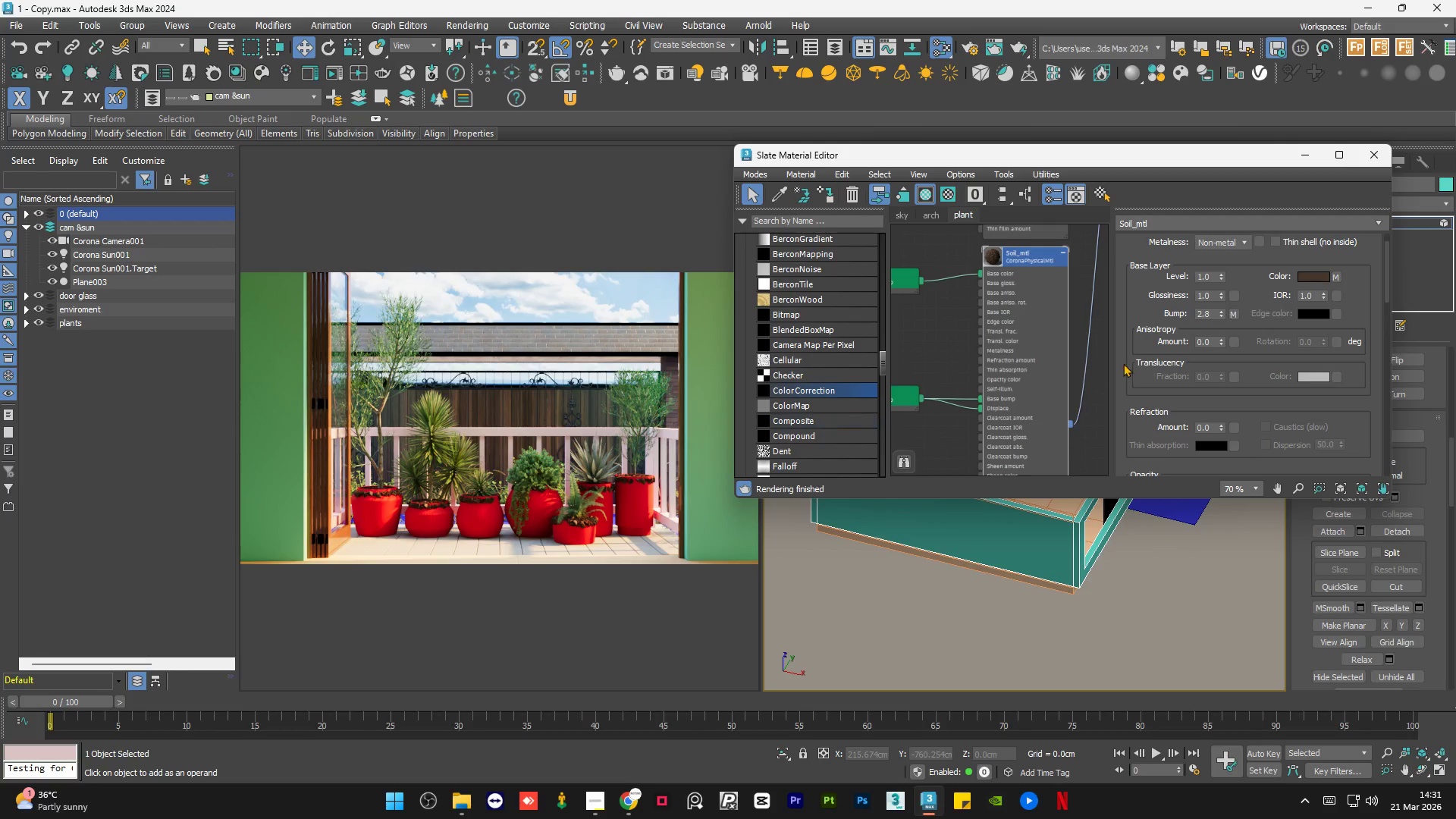 
scroll: coordinate [1012, 413], scroll_direction: up, amount: 6.0
 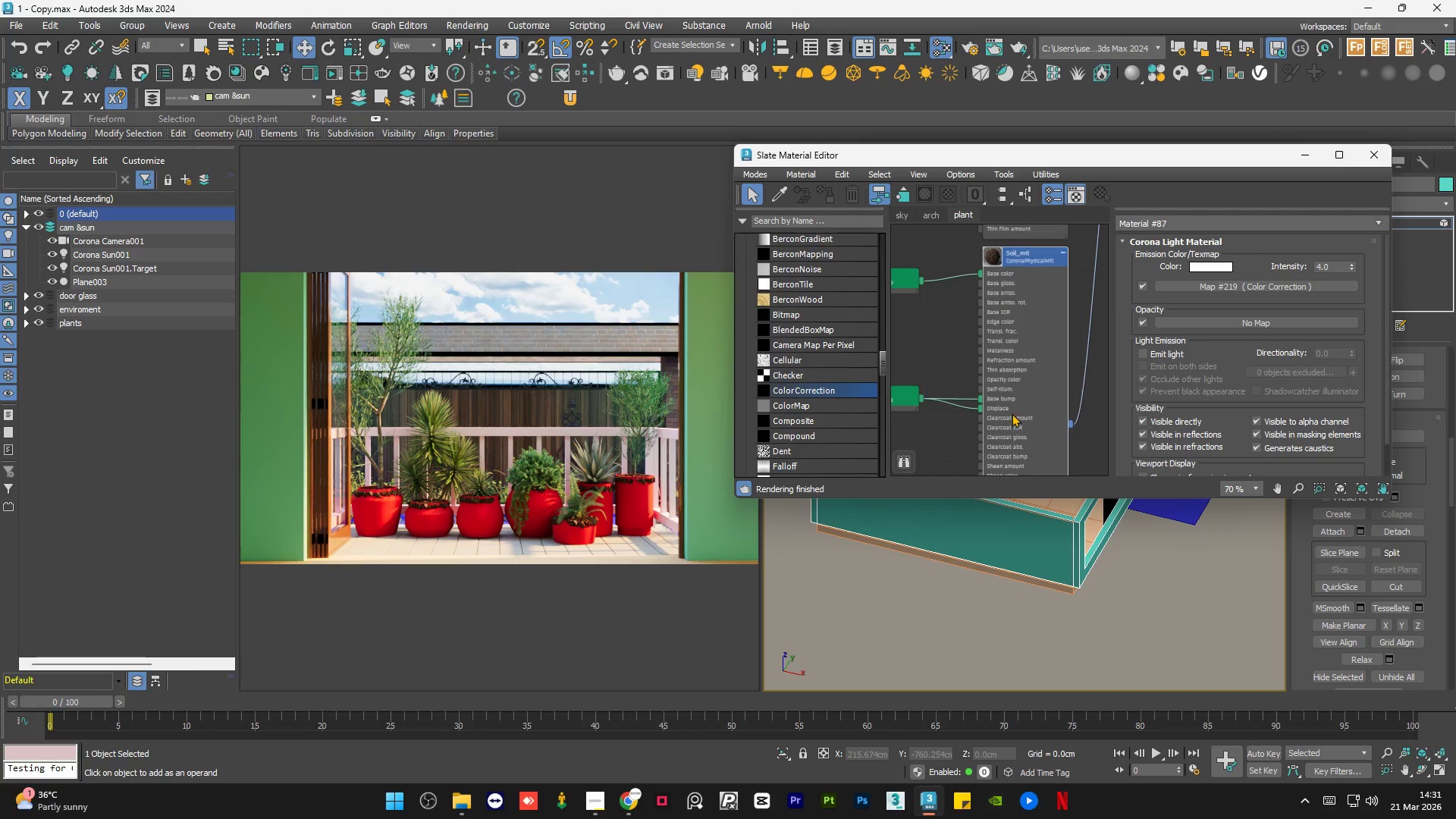 
left_click_drag(start_coordinate=[1385, 283], to_coordinate=[1384, 331])
 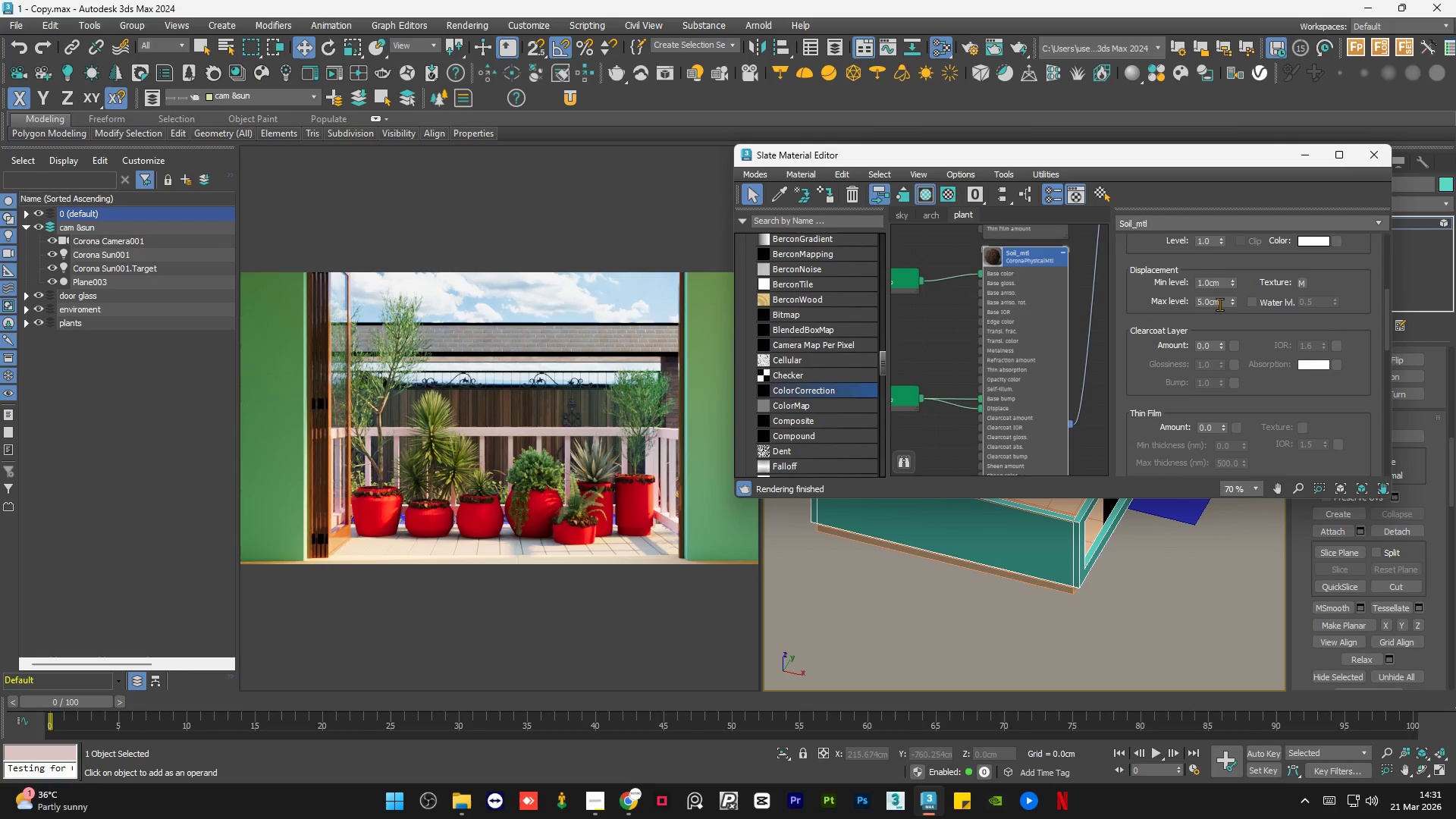 
double_click([1219, 304])
 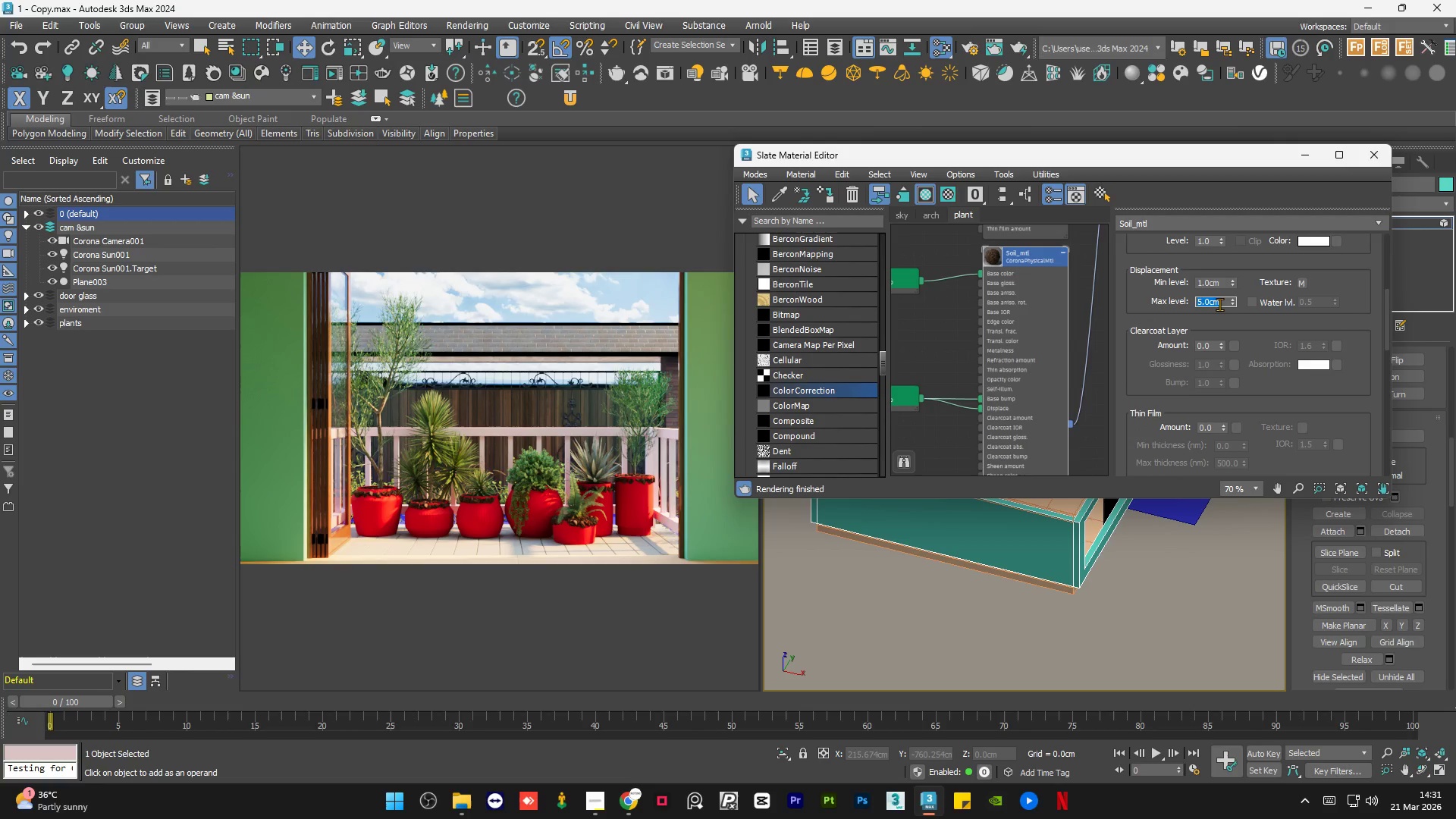 
key(Numpad1)
 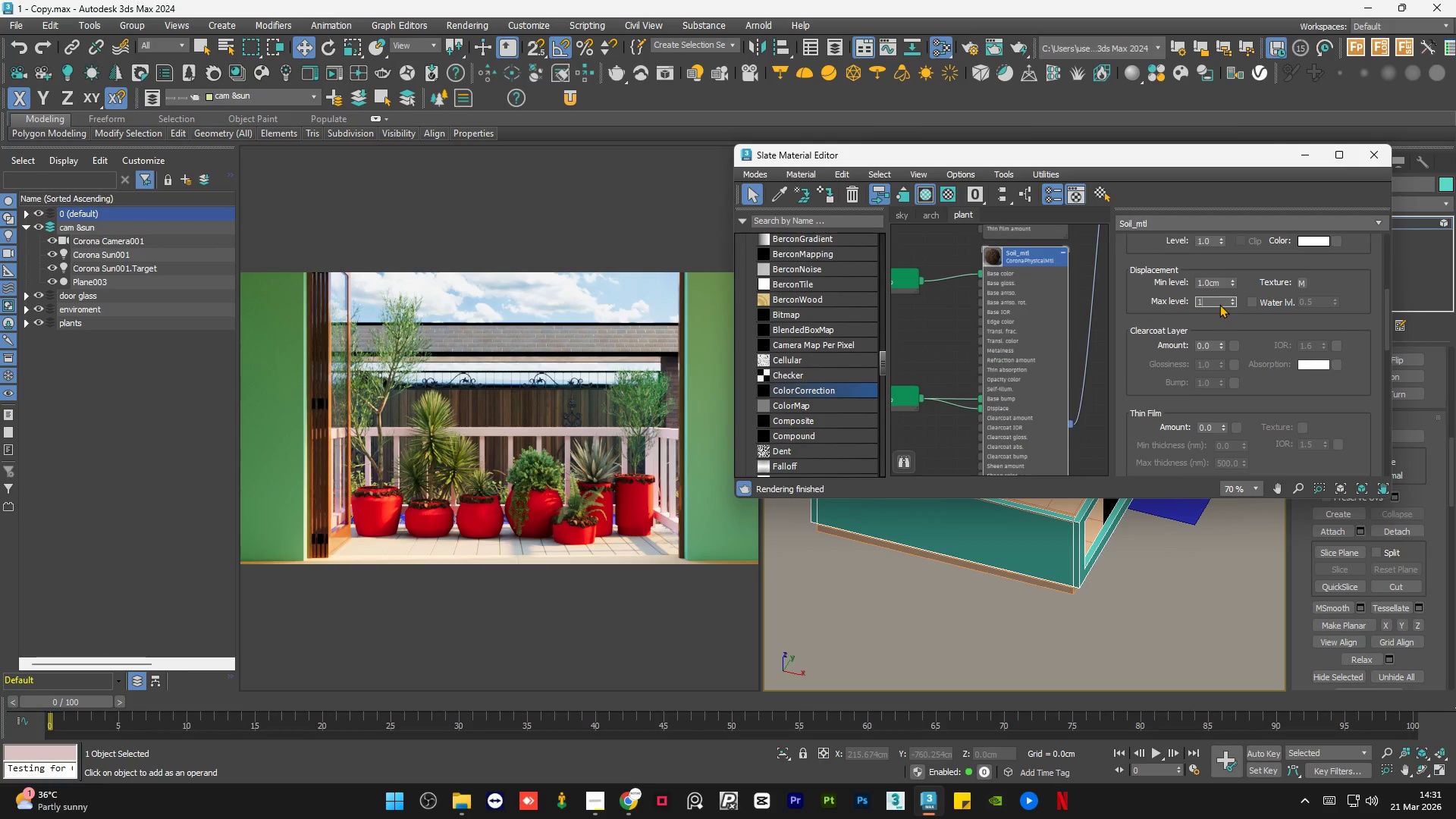 
key(NumpadEnter)
 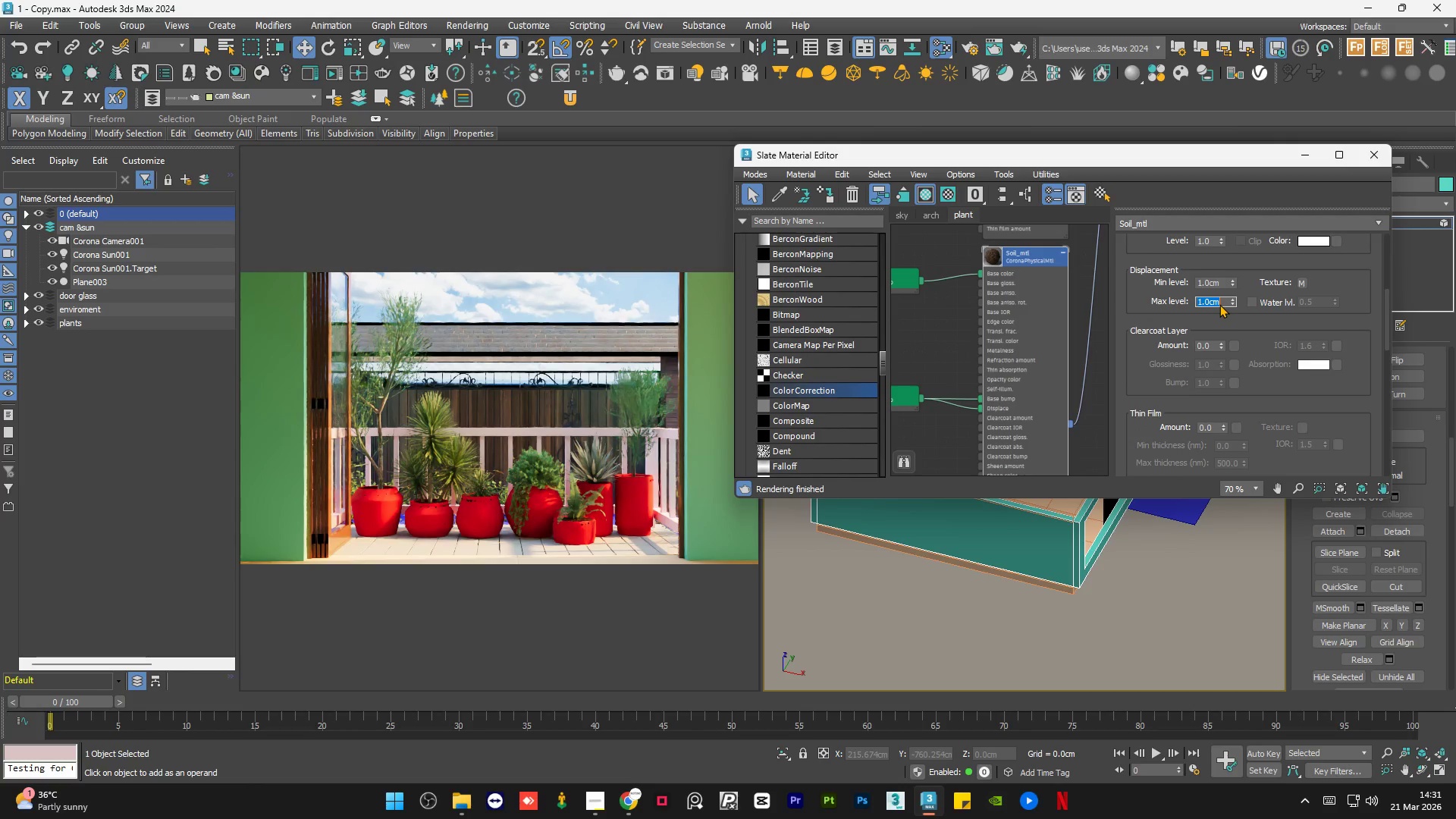 
key(NumpadDecimal)
 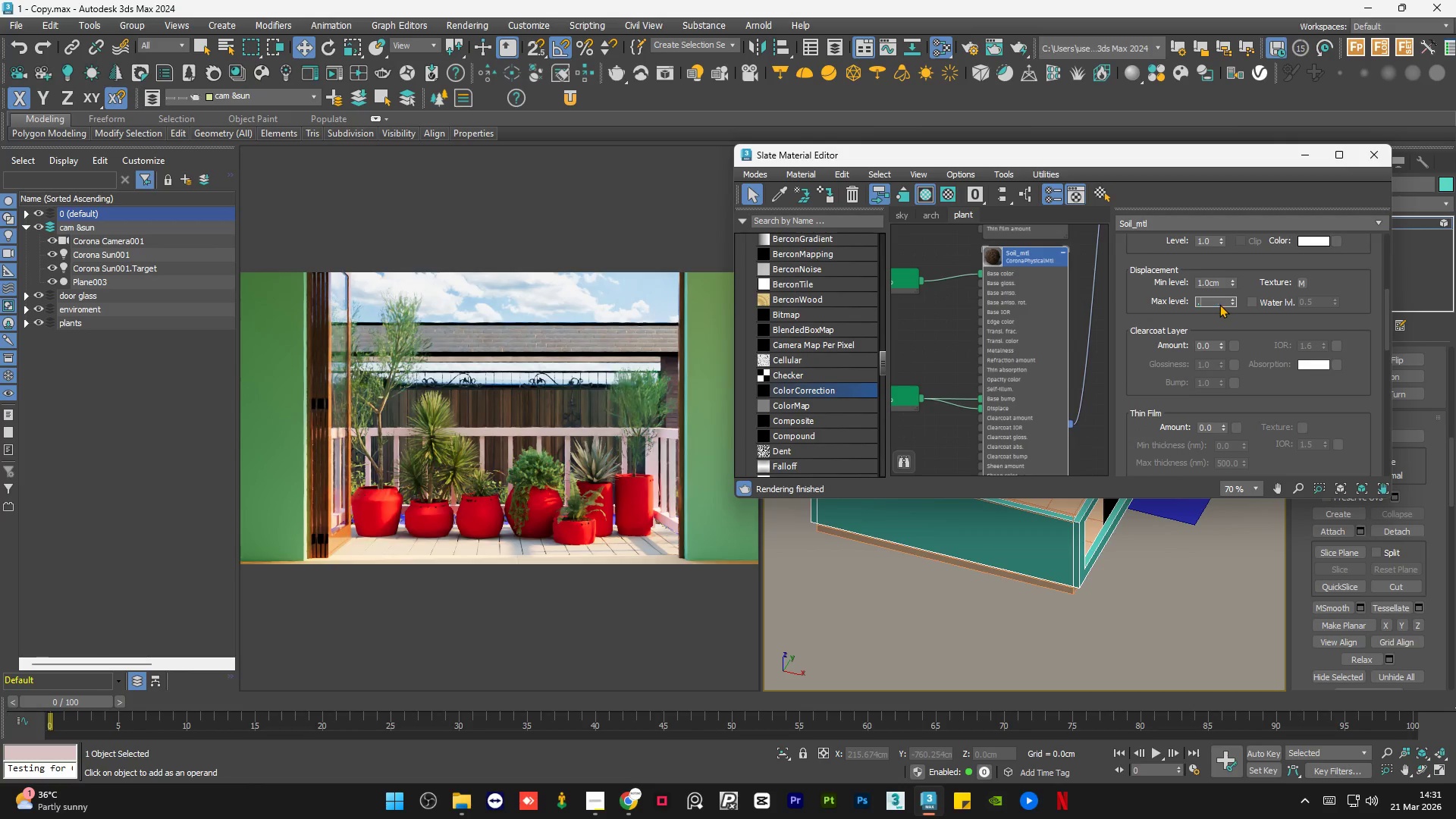 
key(Numpad5)
 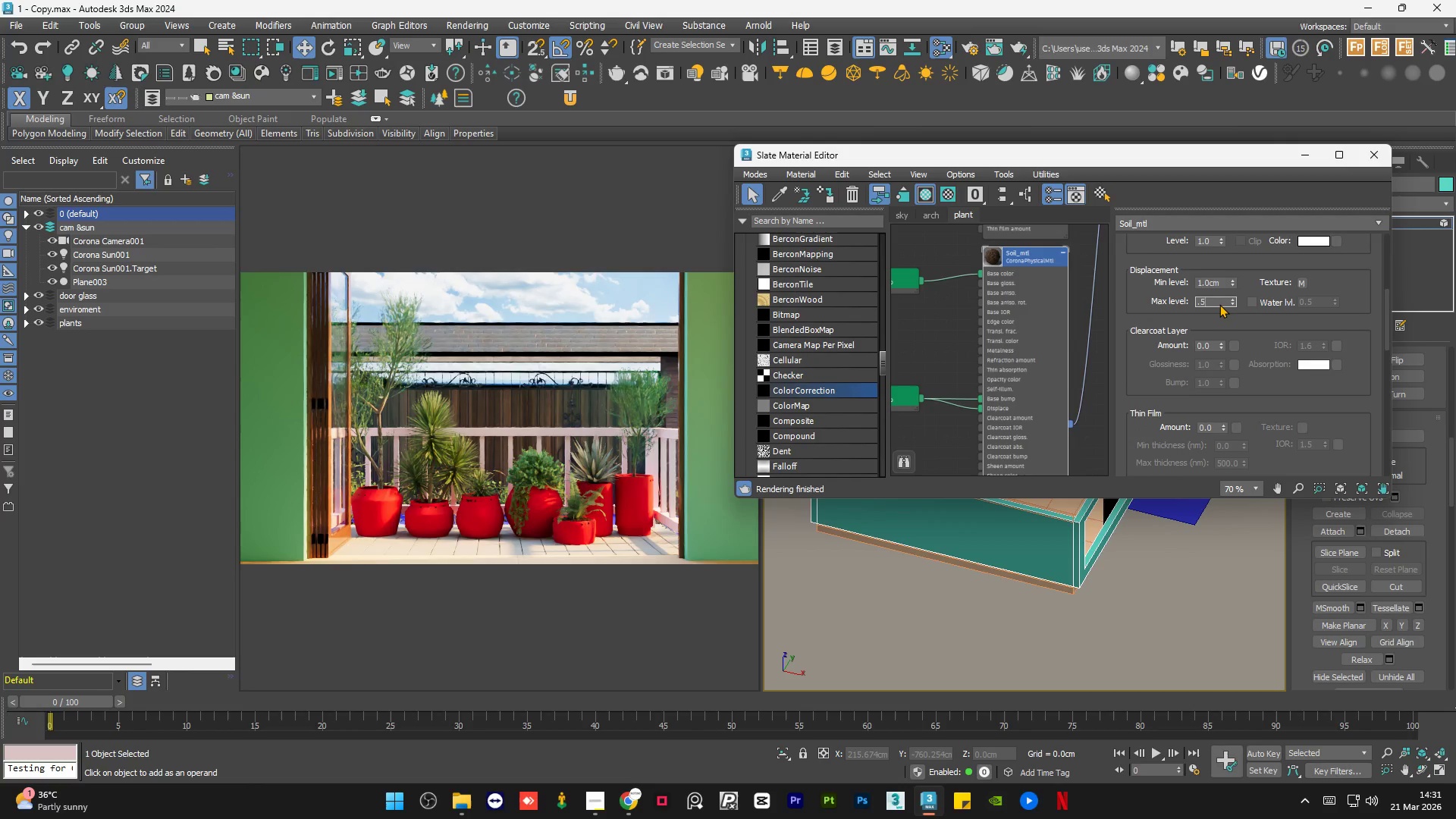 
key(NumpadEnter)
 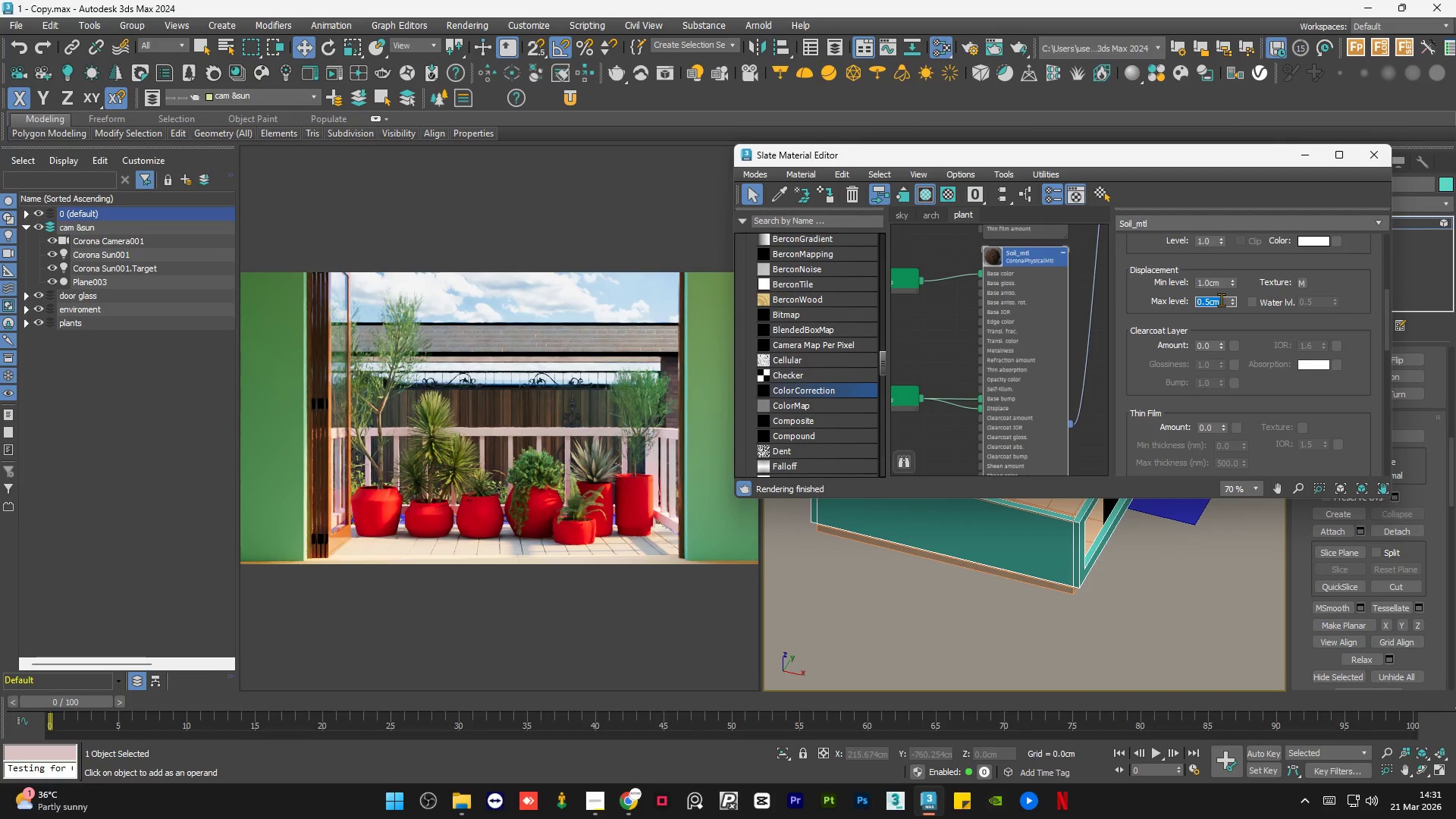 
wait(5.67)
 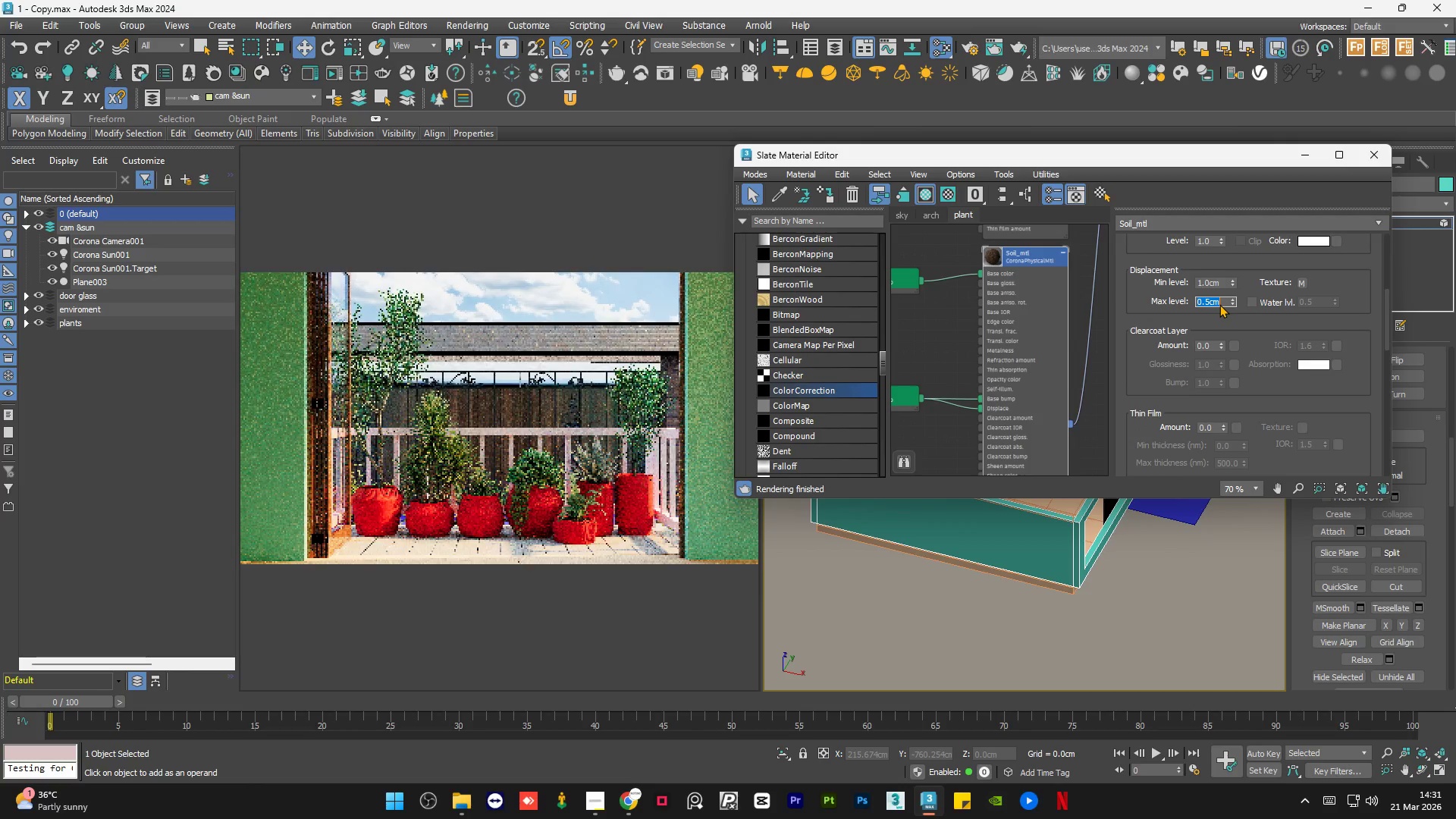 
key(NumpadDecimal)
 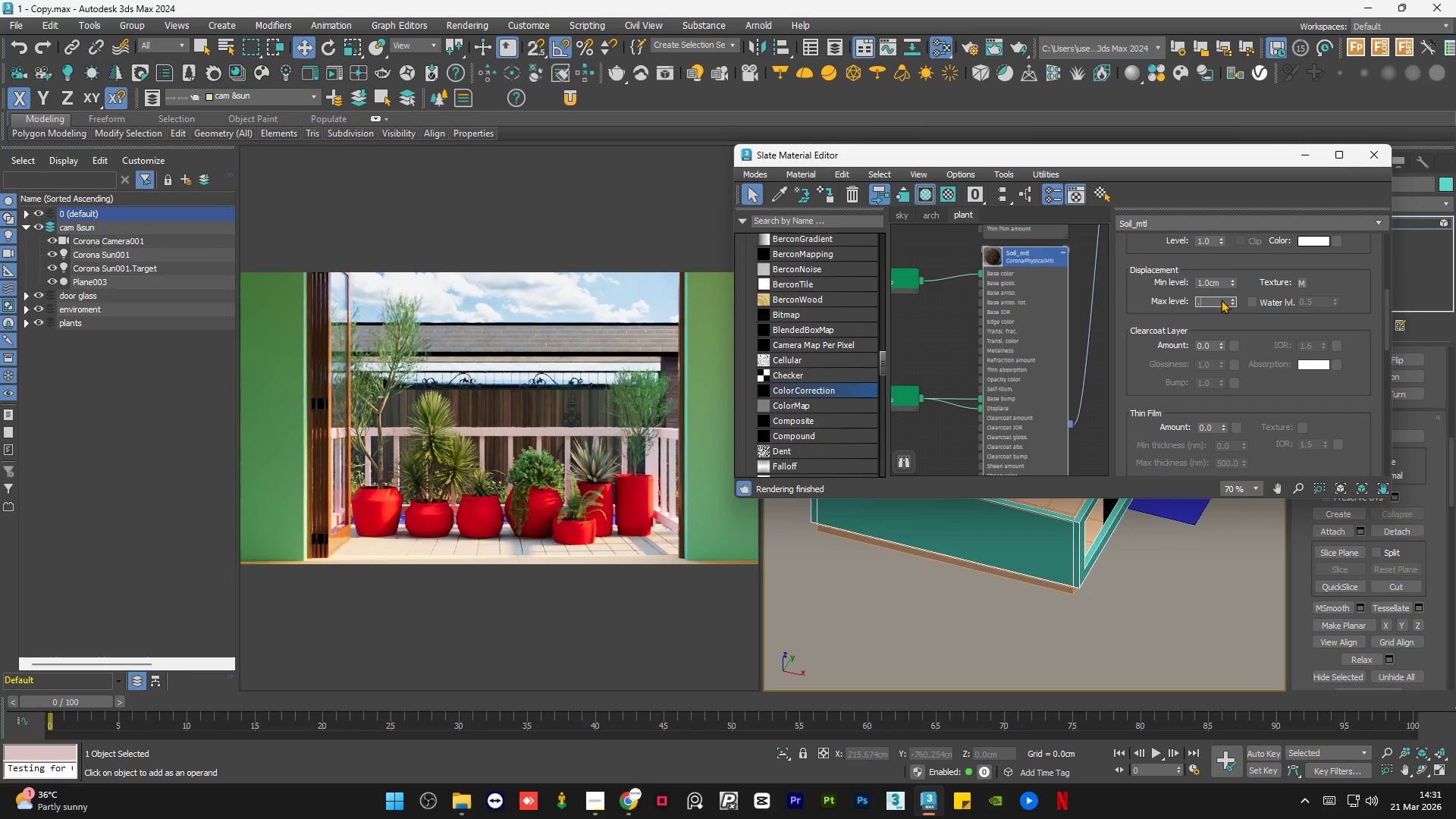 
key(Numpad1)
 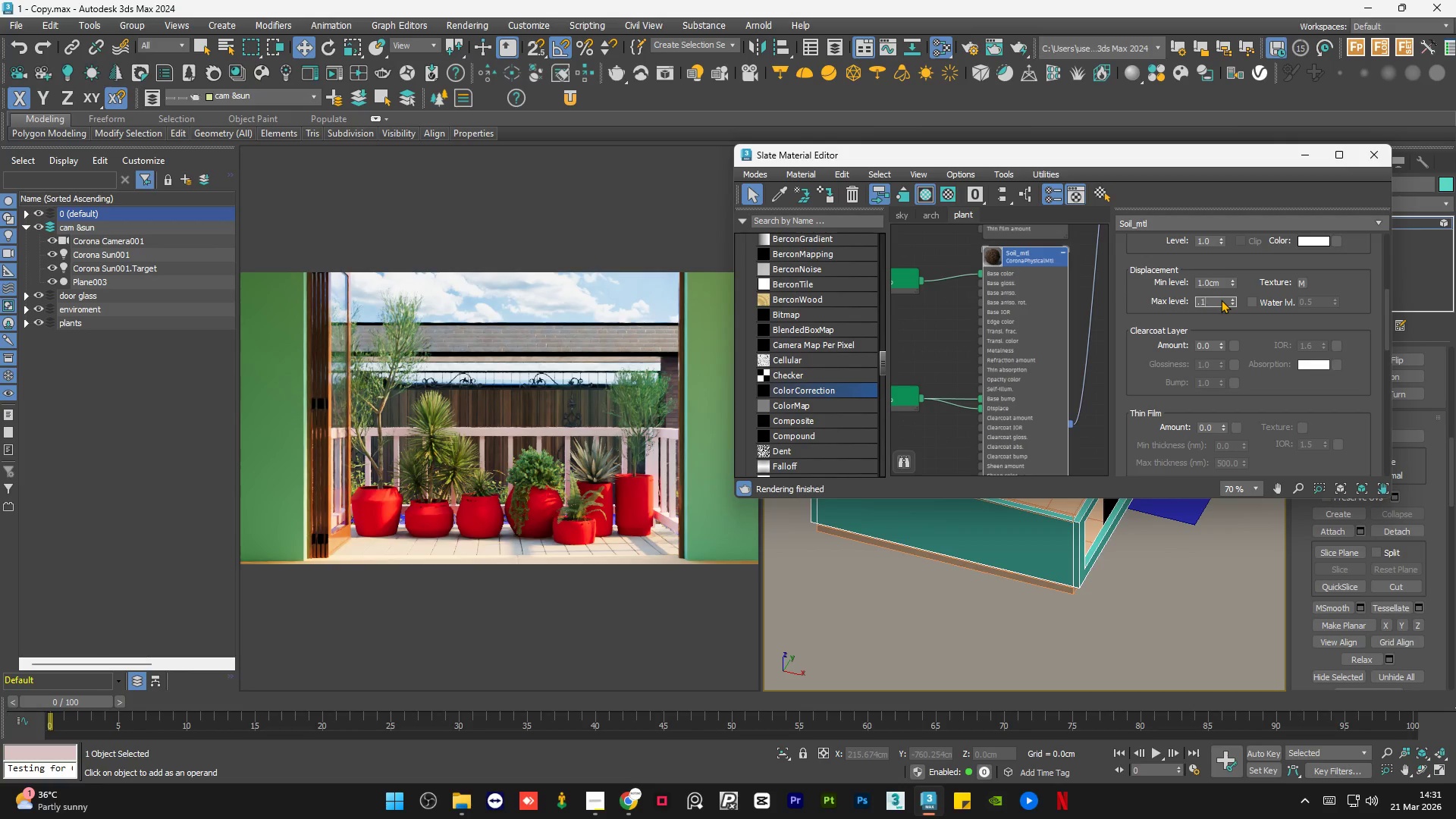 
key(NumpadEnter)
 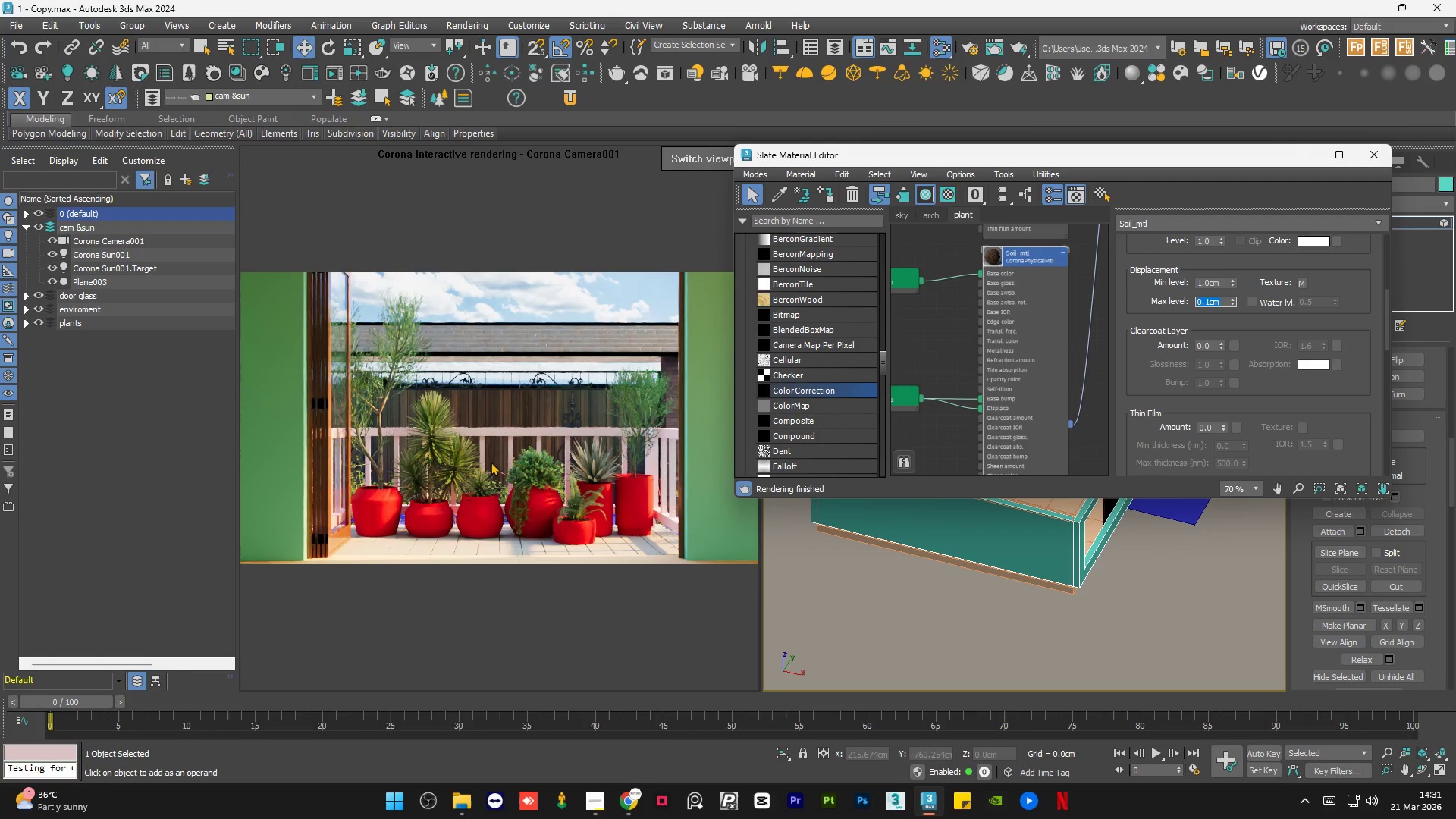 
wait(6.42)
 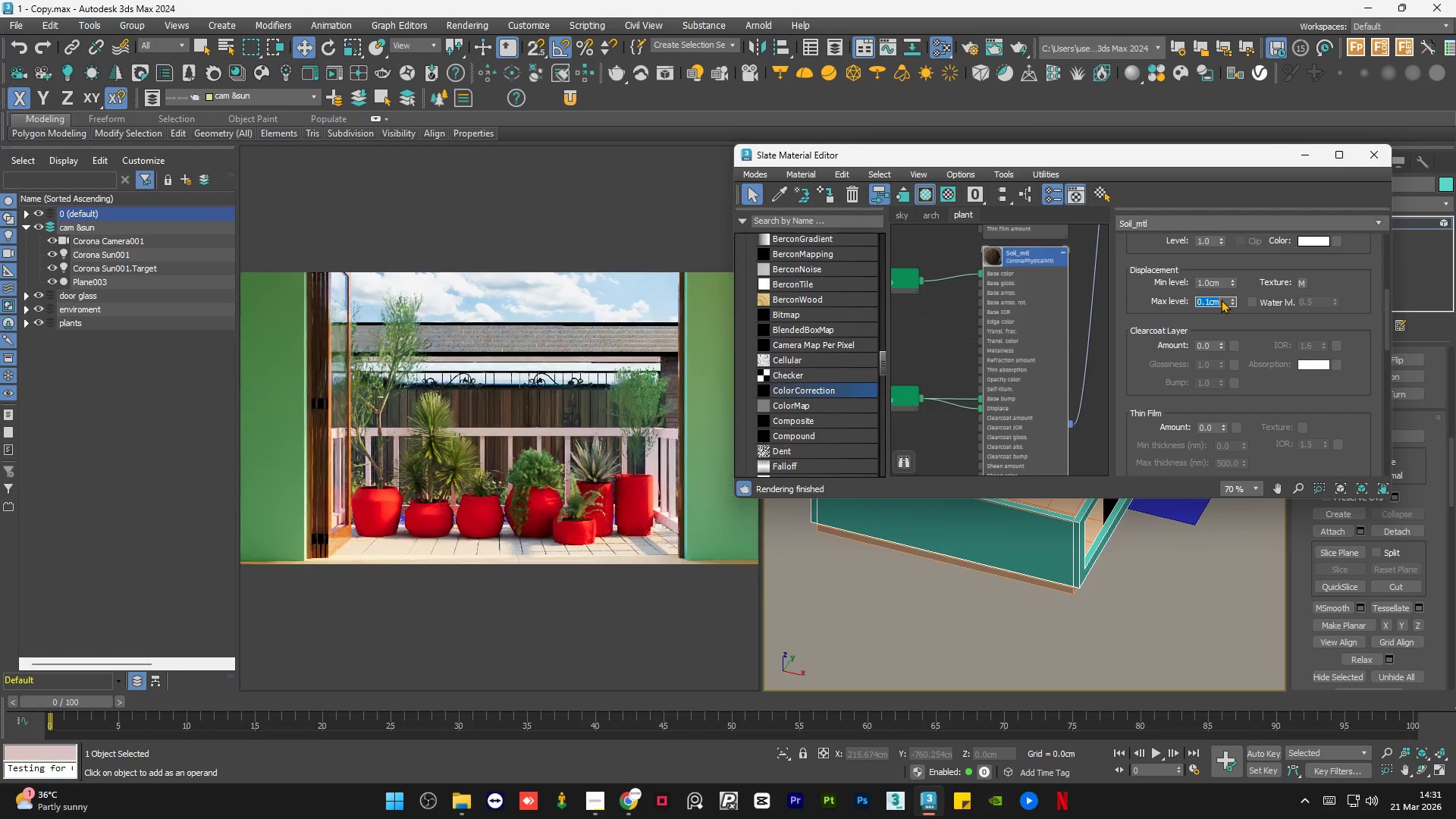 
left_click([1304, 155])
 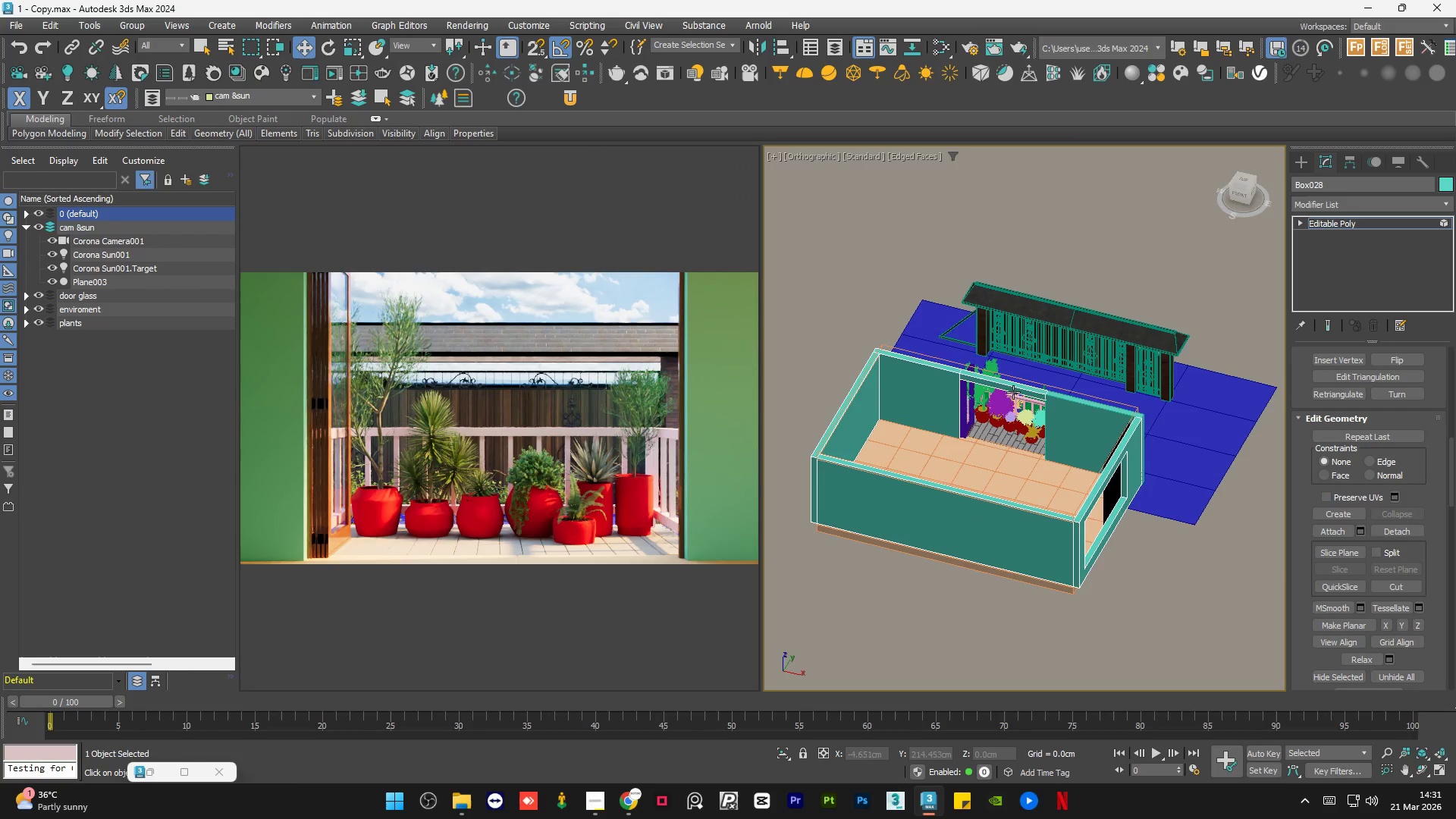 
scroll: coordinate [1026, 482], scroll_direction: up, amount: 10.0
 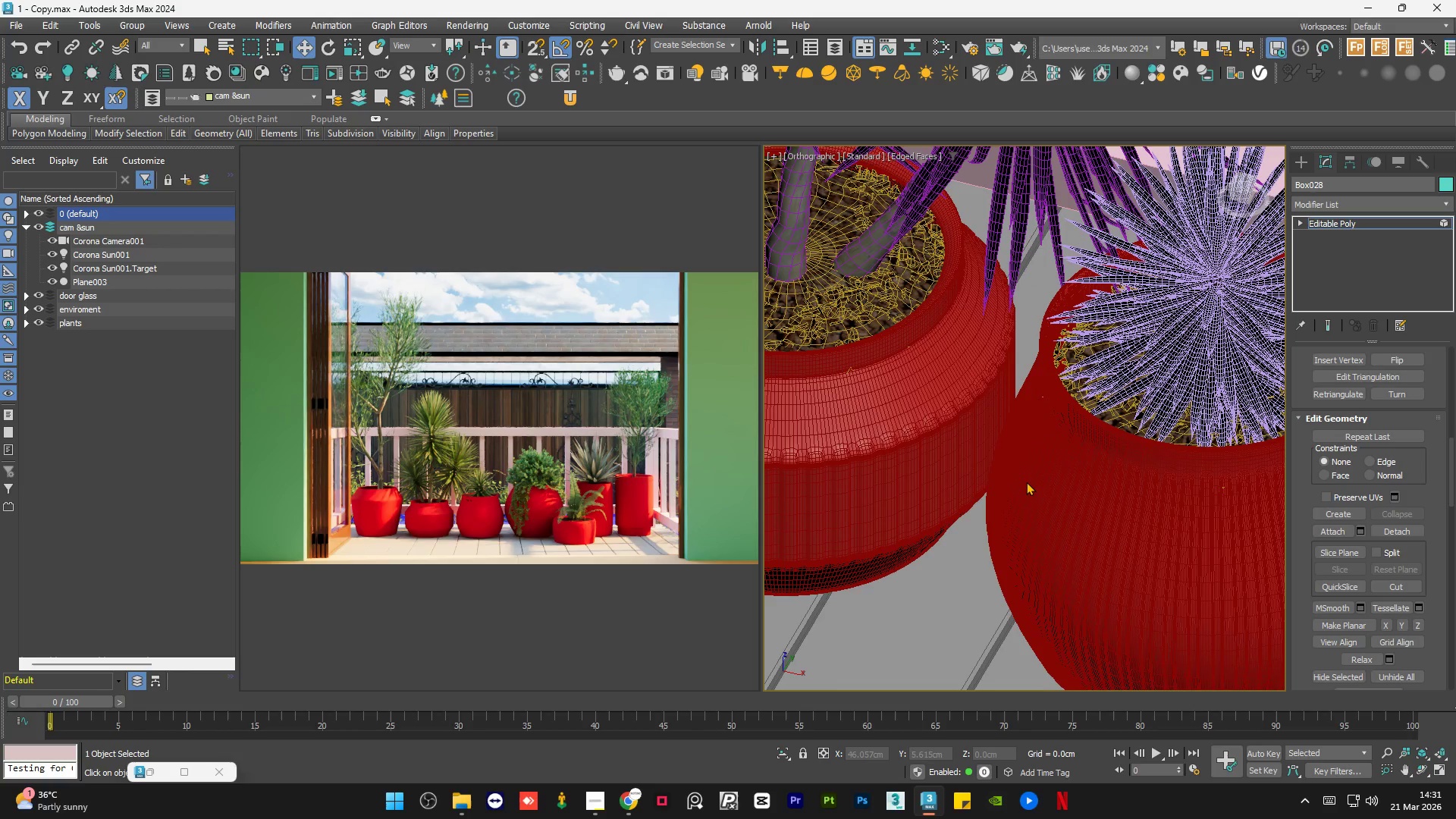 
key(F4)
 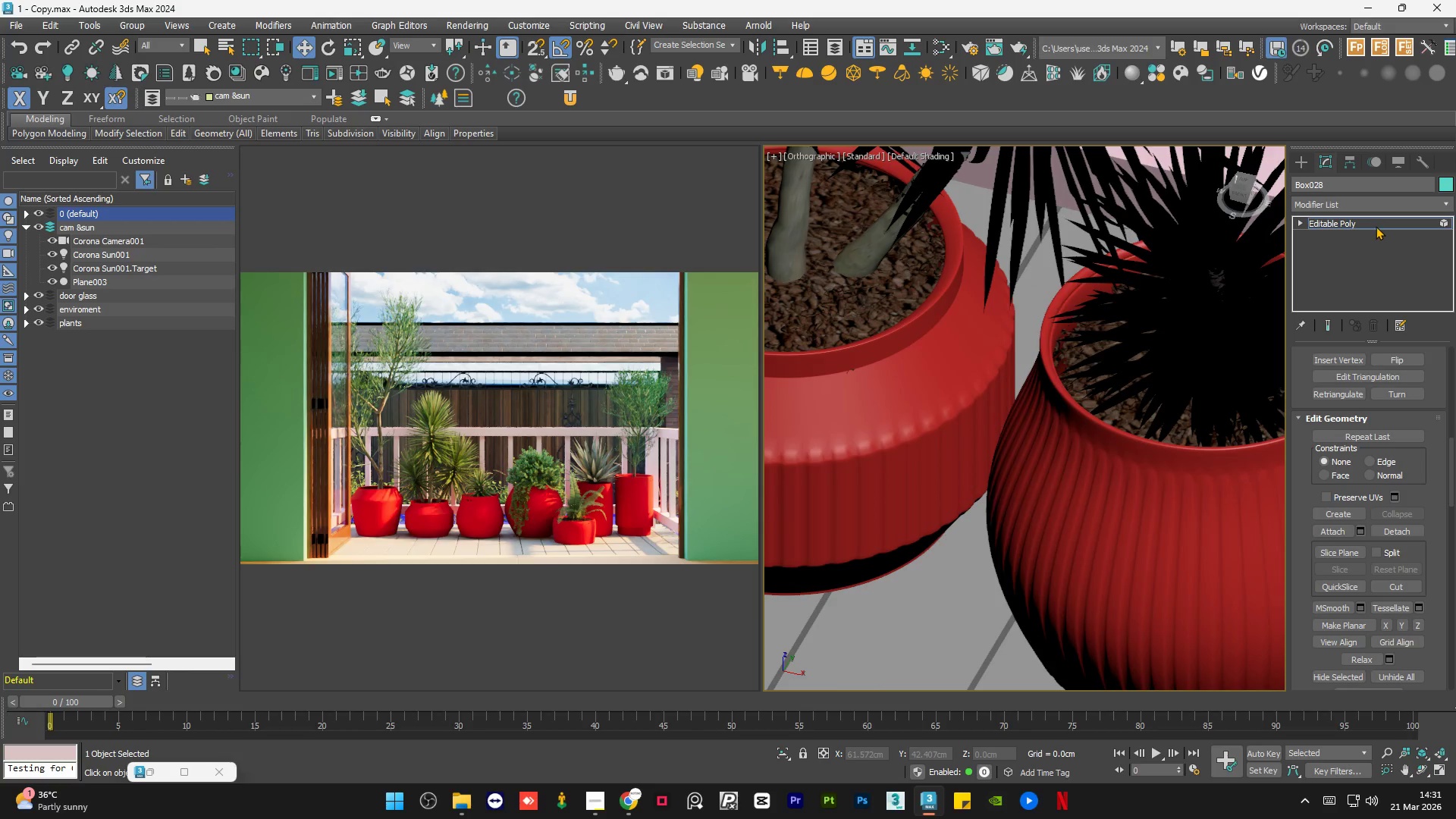 
left_click([1376, 222])
 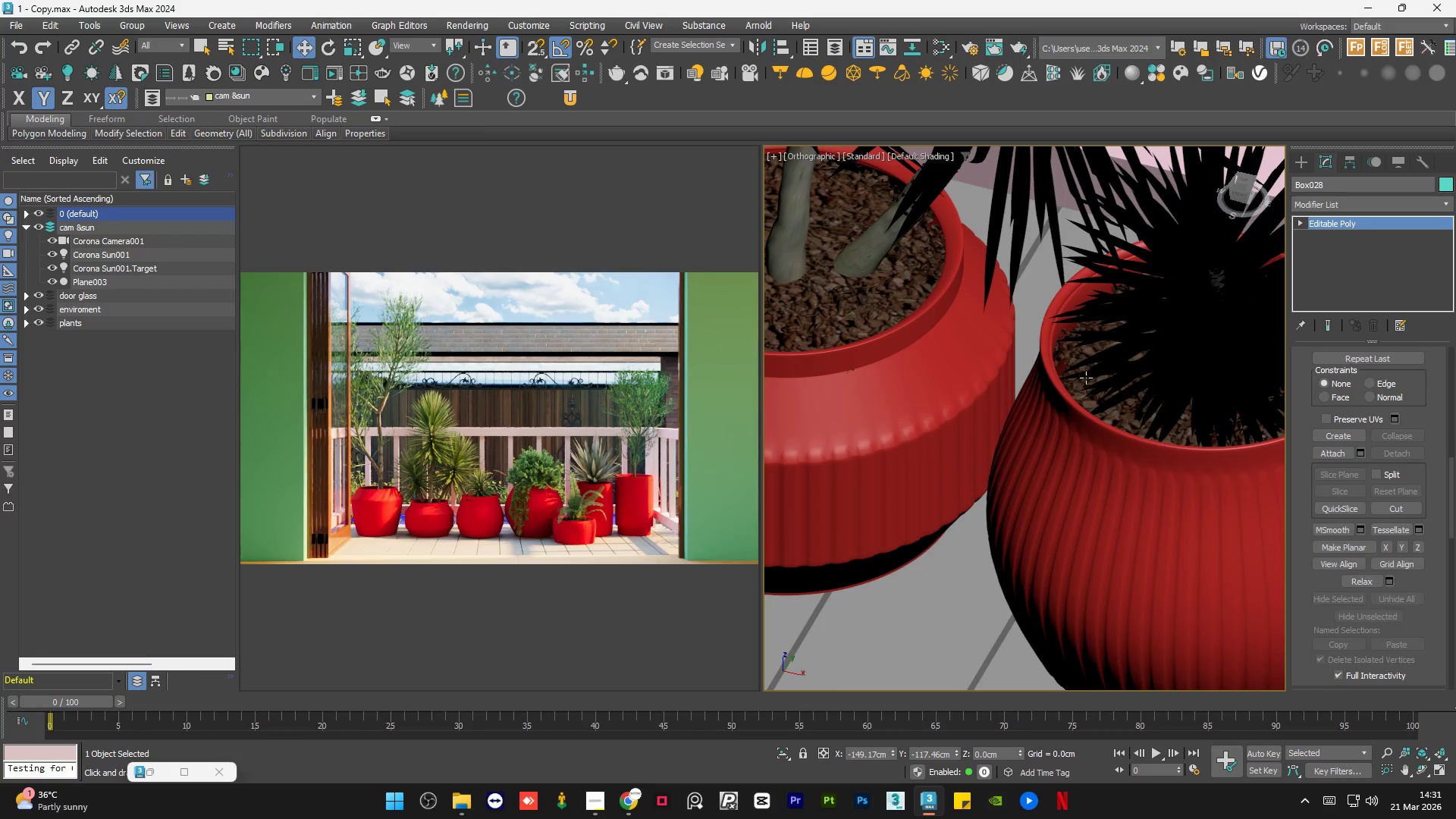 
scroll: coordinate [1081, 391], scroll_direction: up, amount: 3.0
 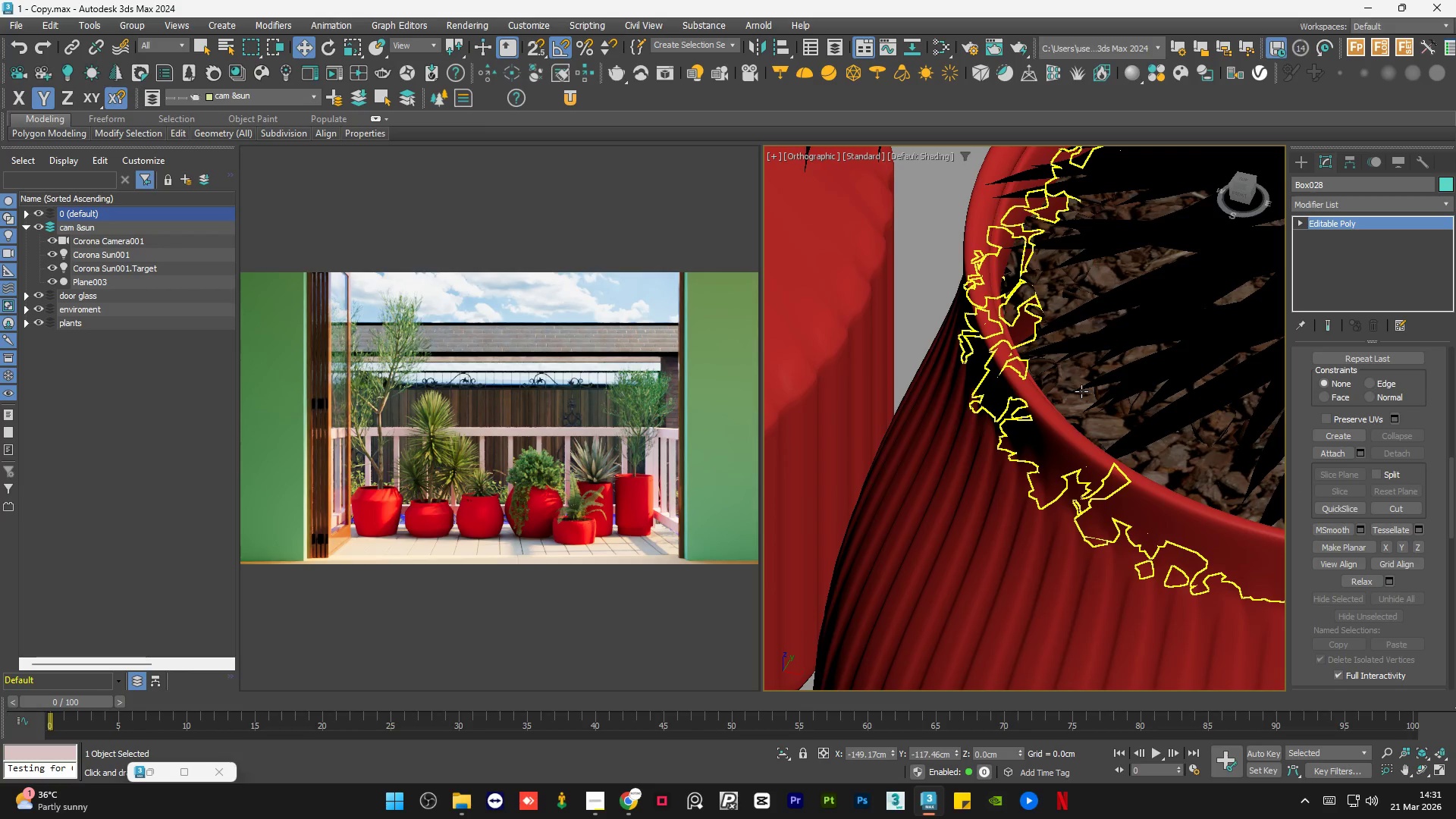 
left_click([1081, 391])
 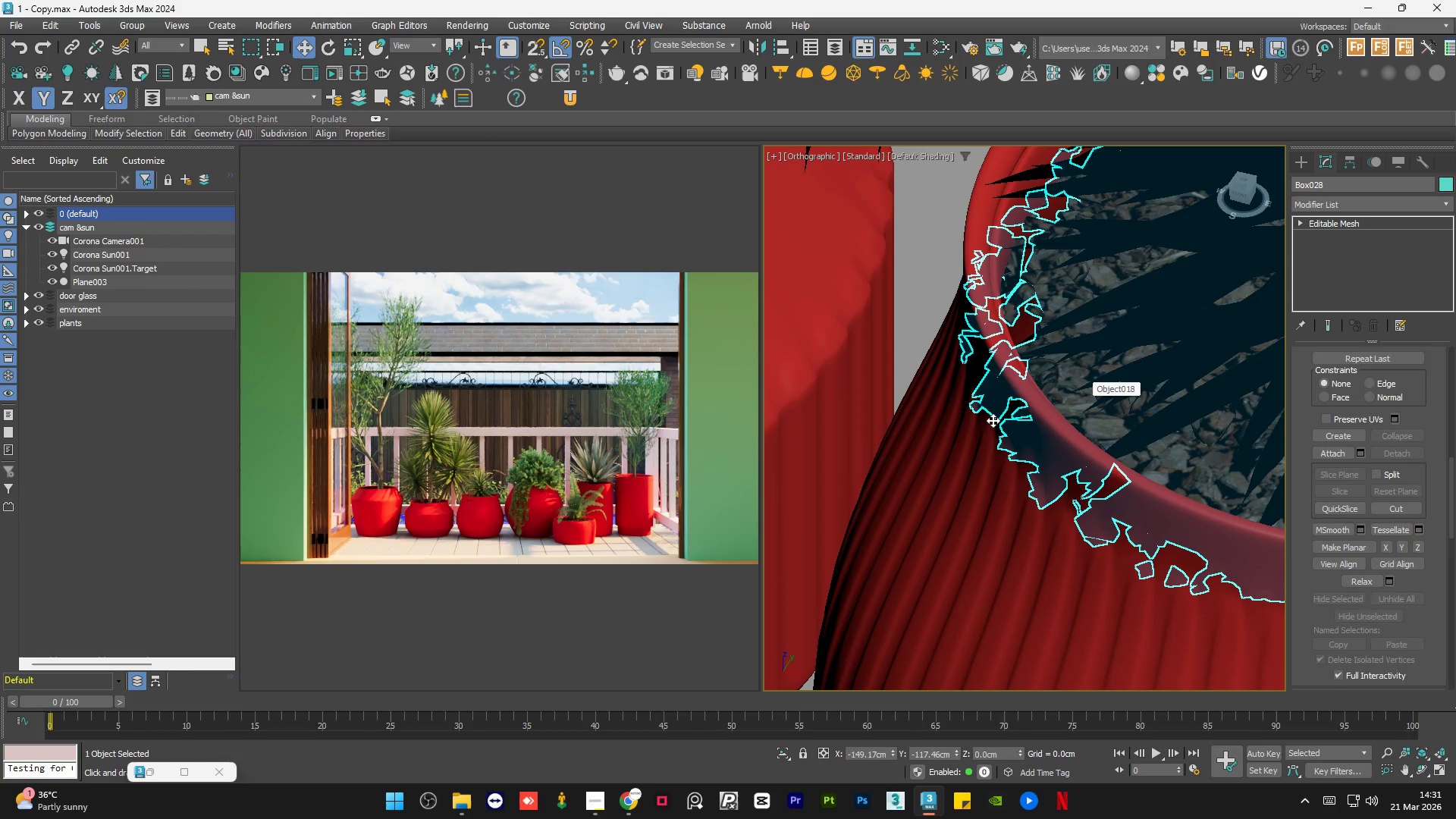 
hold_key(key=AltLeft, duration=0.8)
 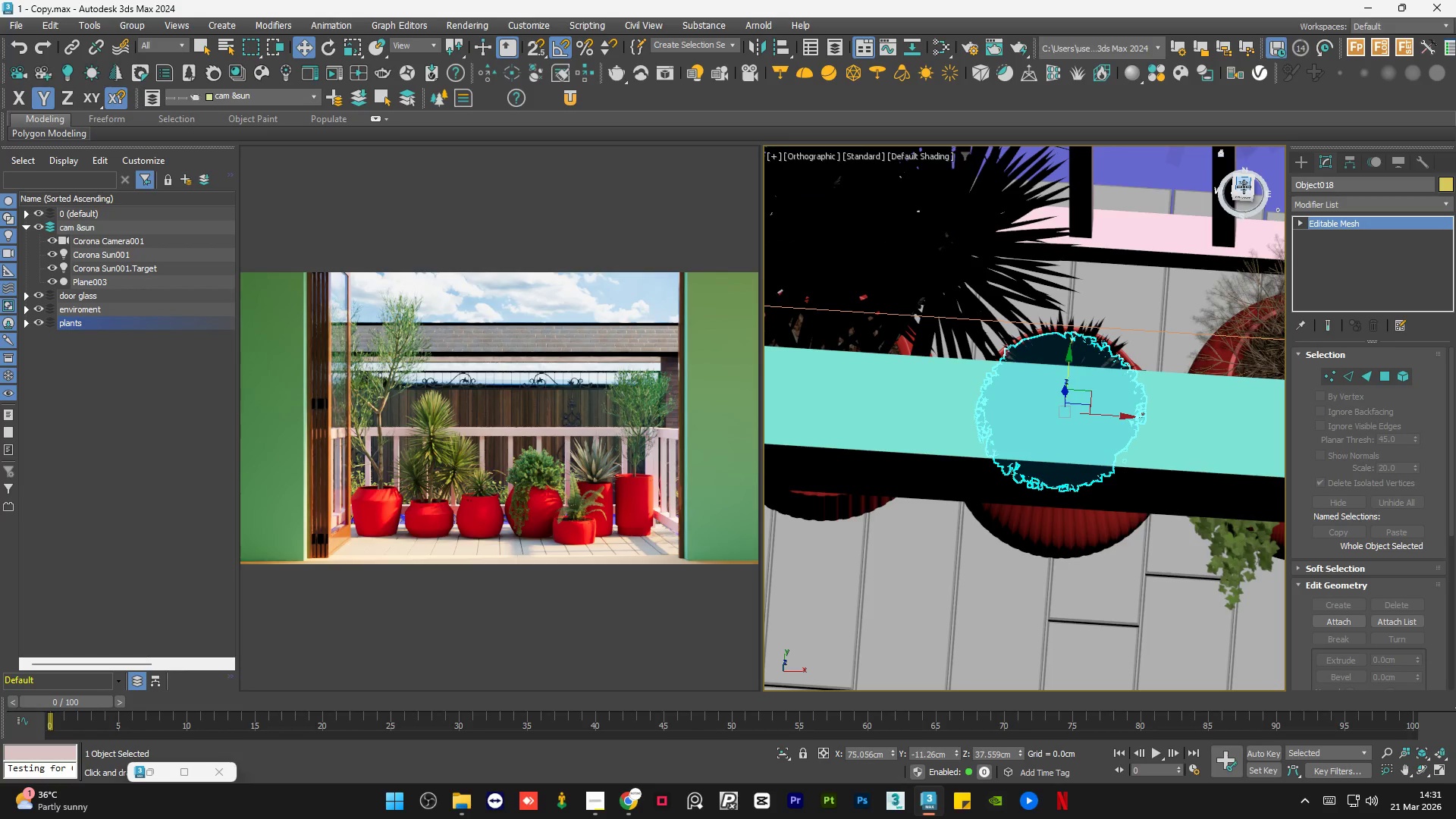 
scroll: coordinate [977, 431], scroll_direction: down, amount: 5.0
 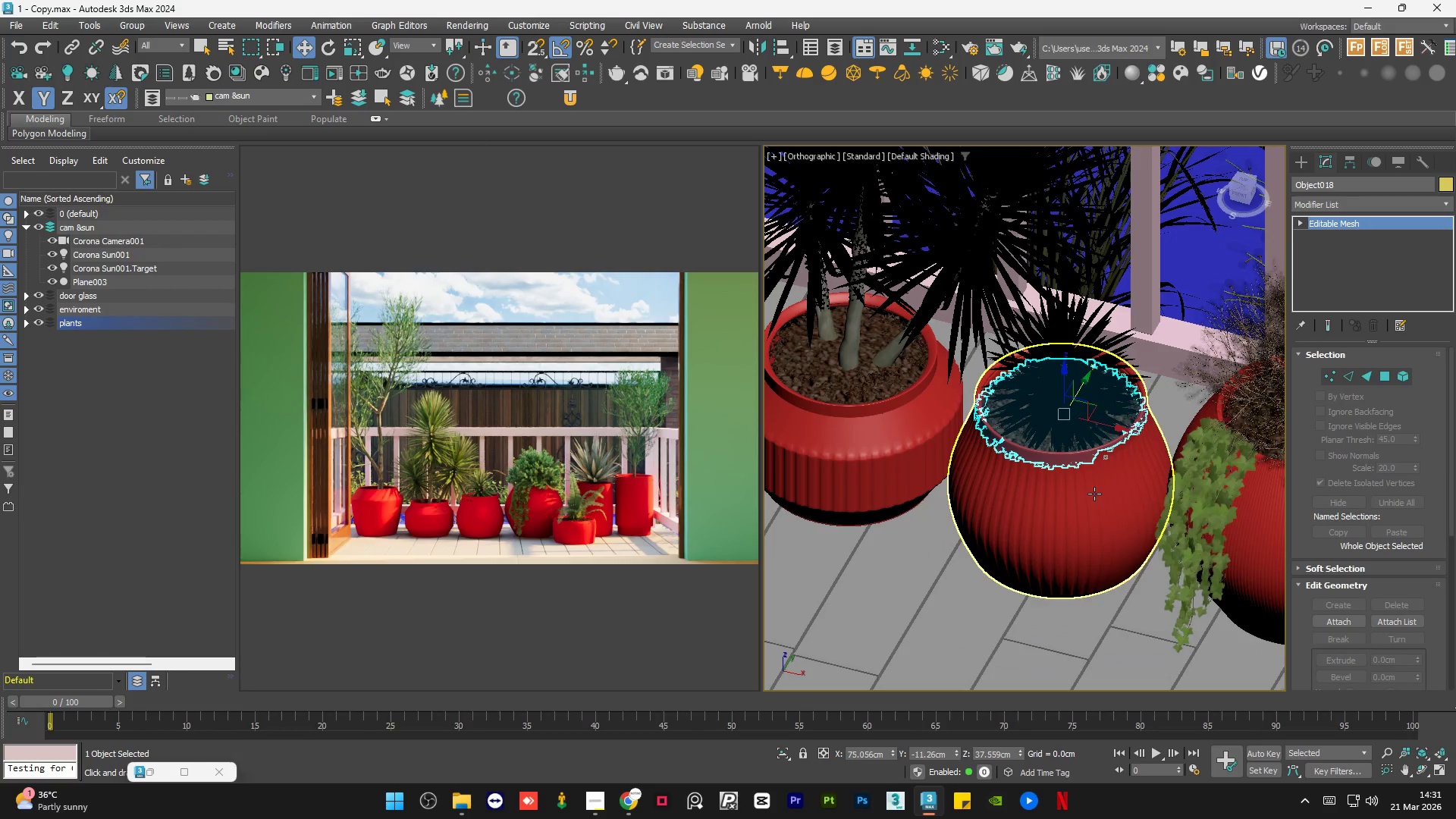 
left_click([1244, 187])
 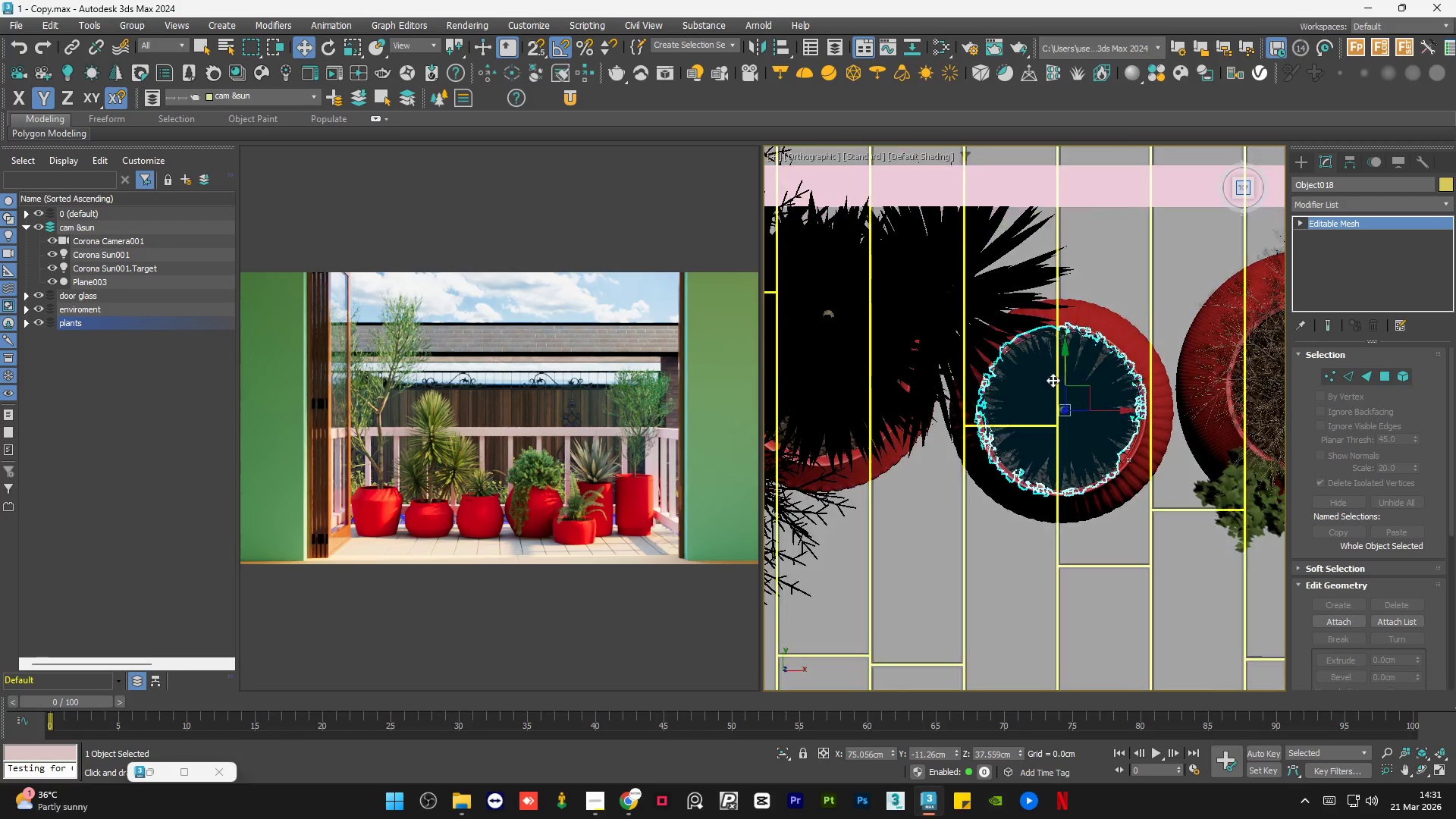 
scroll: coordinate [996, 490], scroll_direction: up, amount: 3.0
 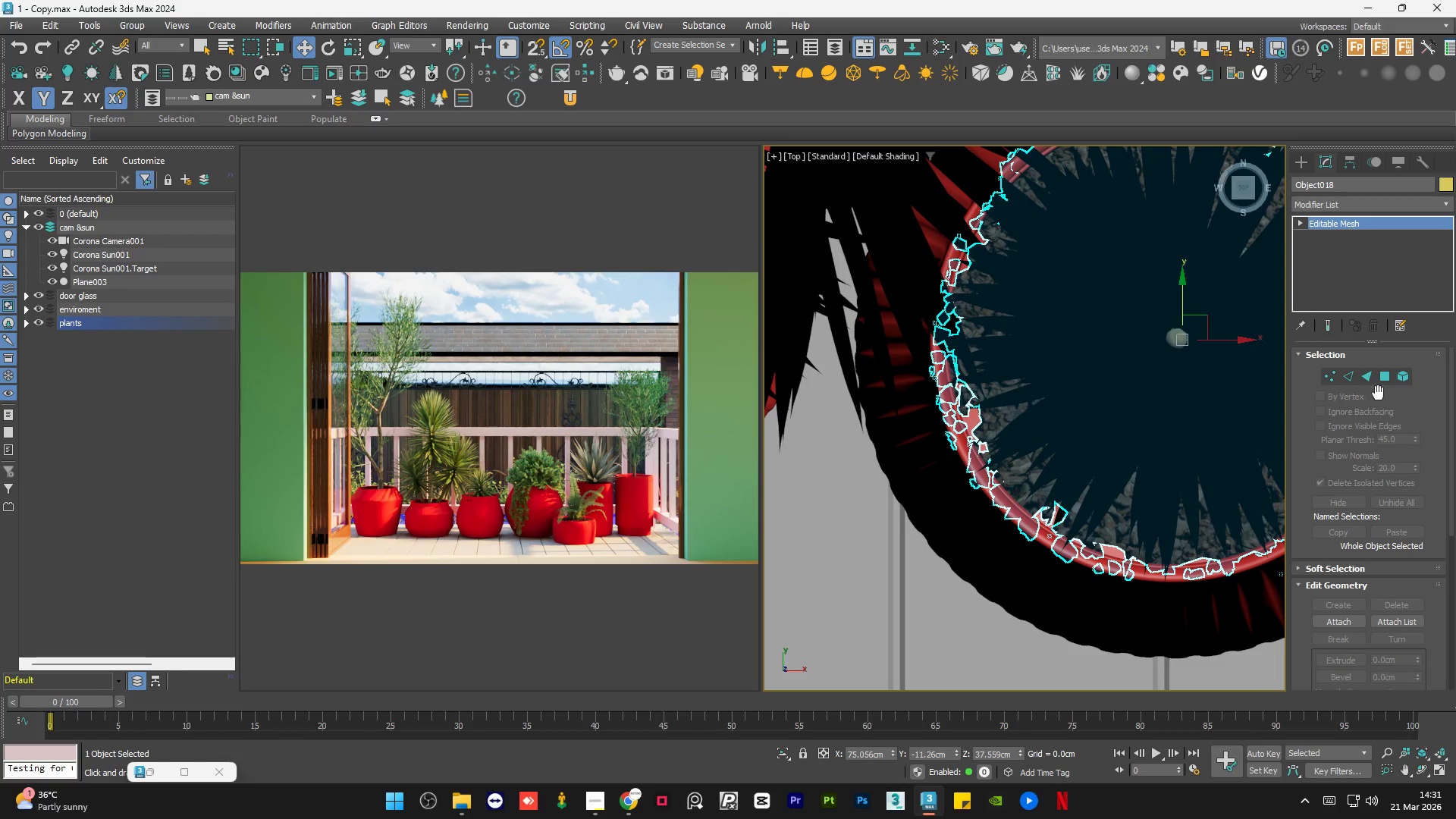 
left_click([1384, 378])
 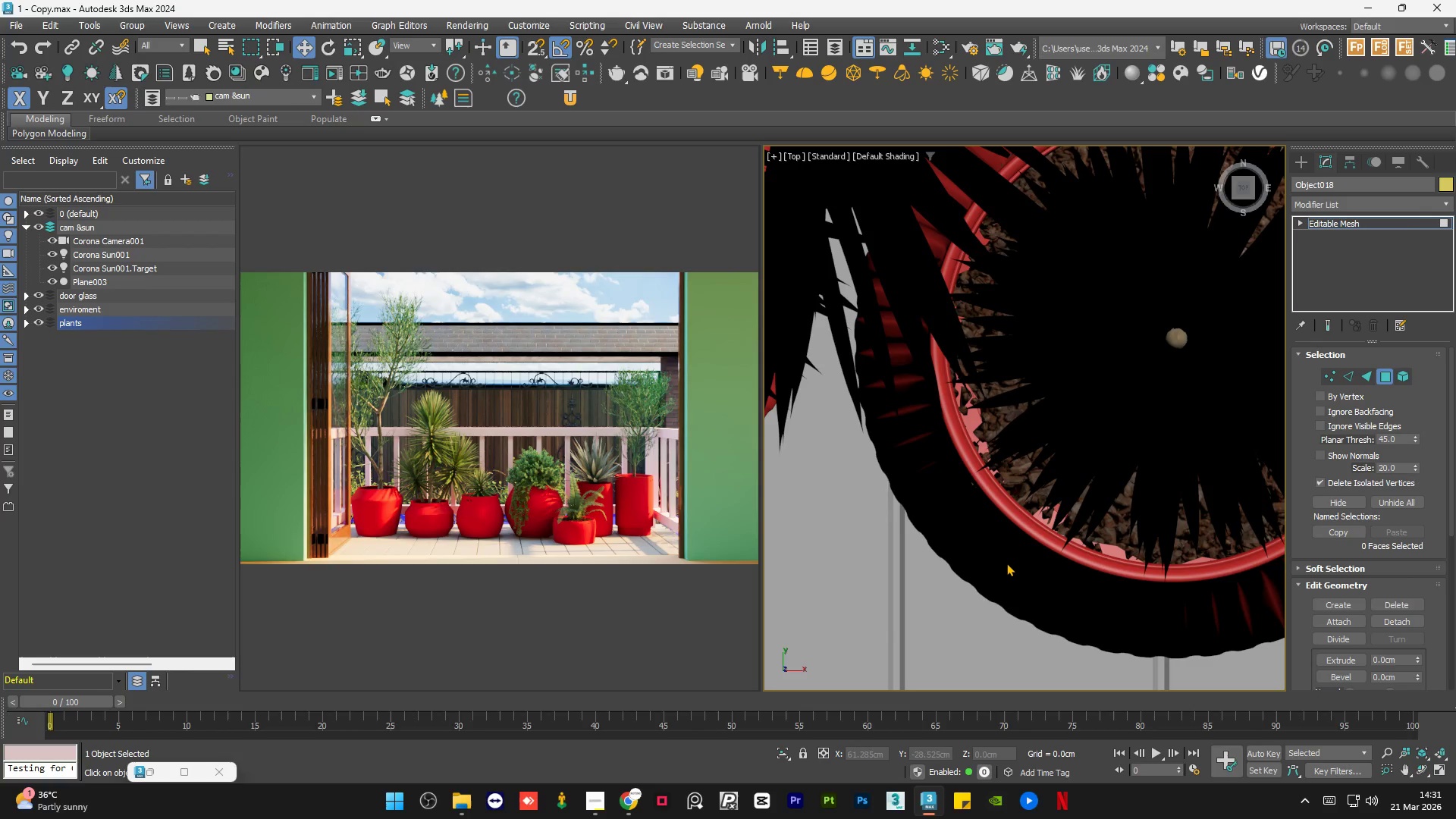 
left_click_drag(start_coordinate=[1006, 562], to_coordinate=[938, 453])
 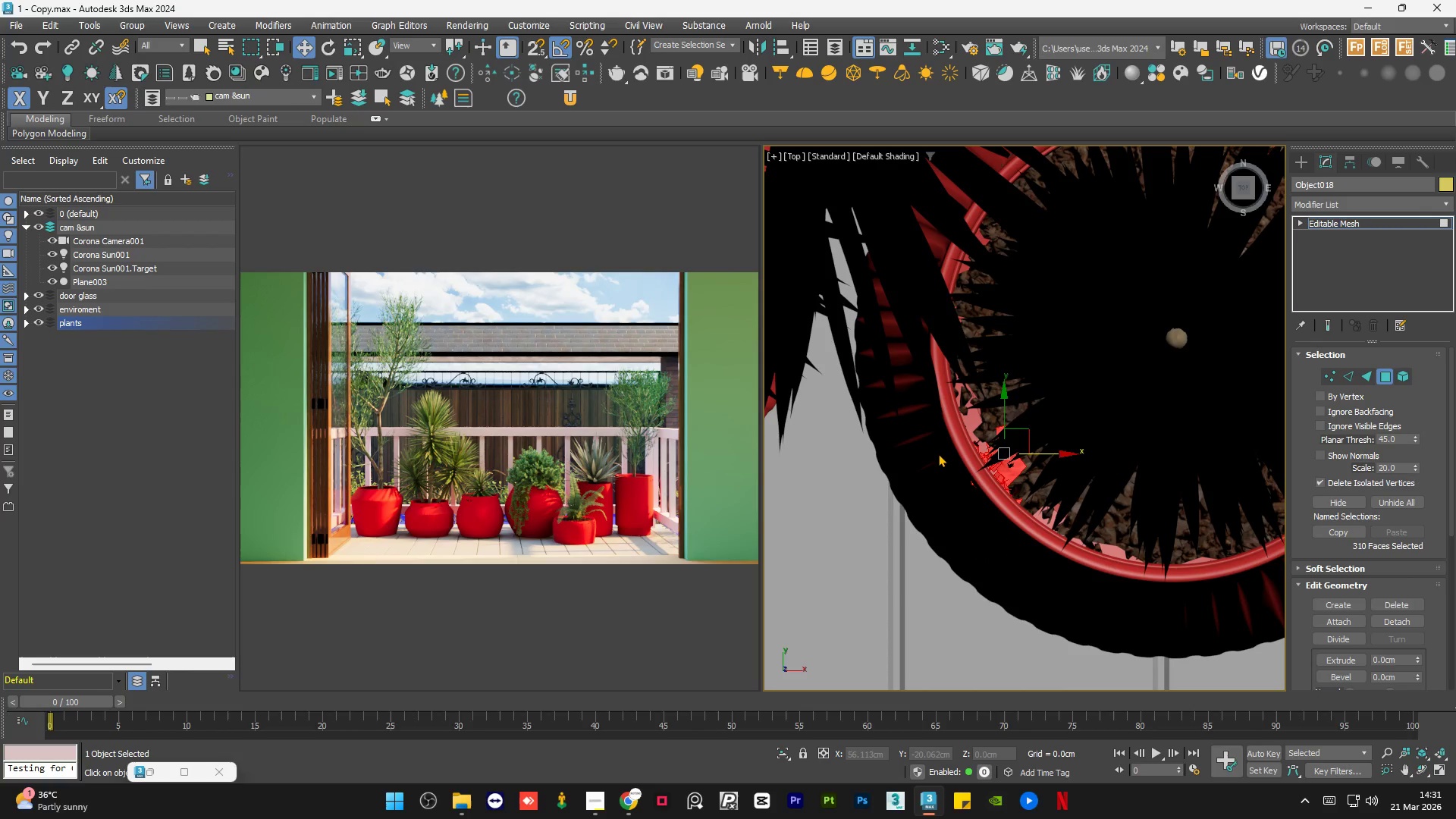 
key(Delete)
 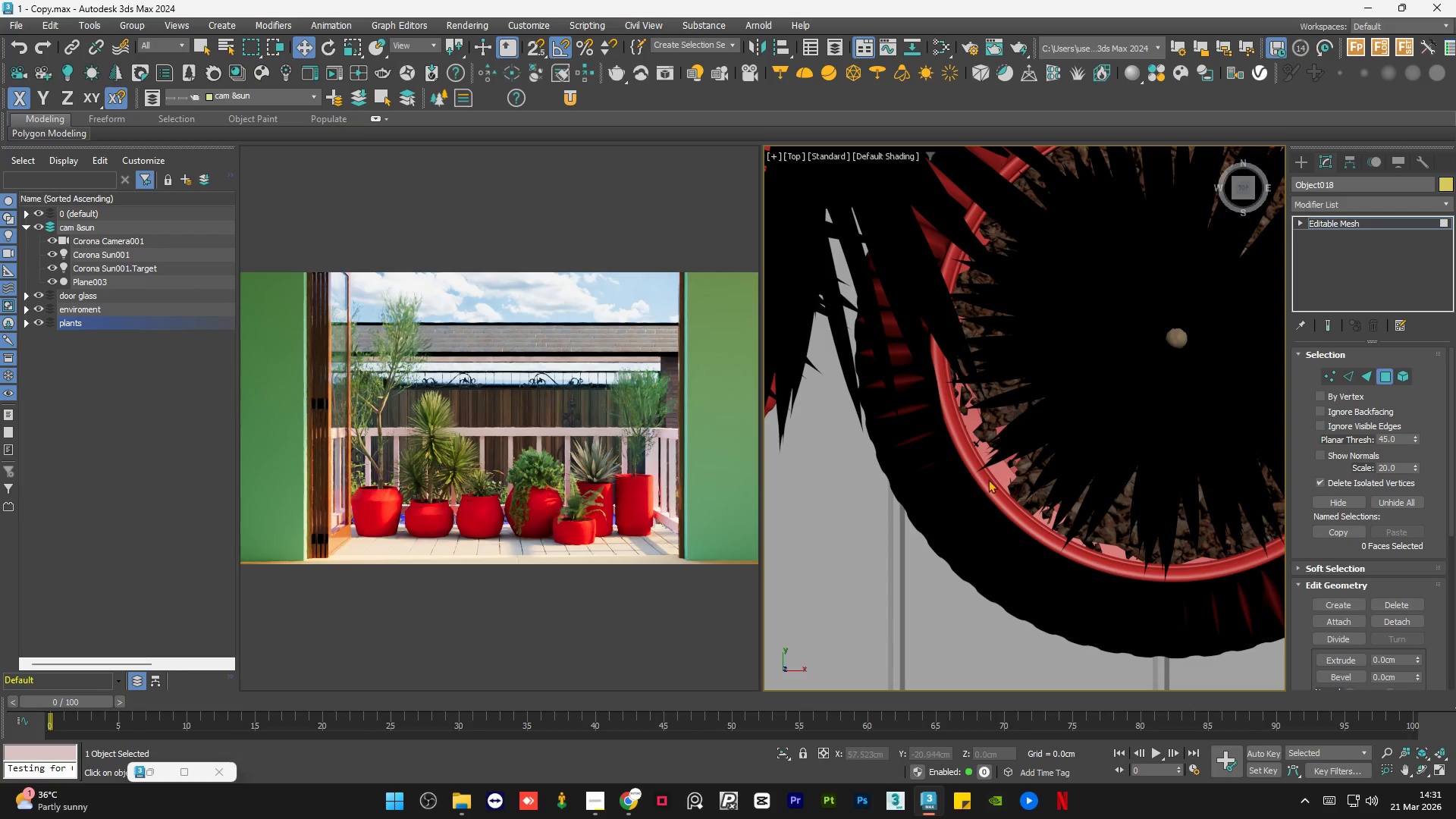 
left_click_drag(start_coordinate=[899, 293], to_coordinate=[966, 455])
 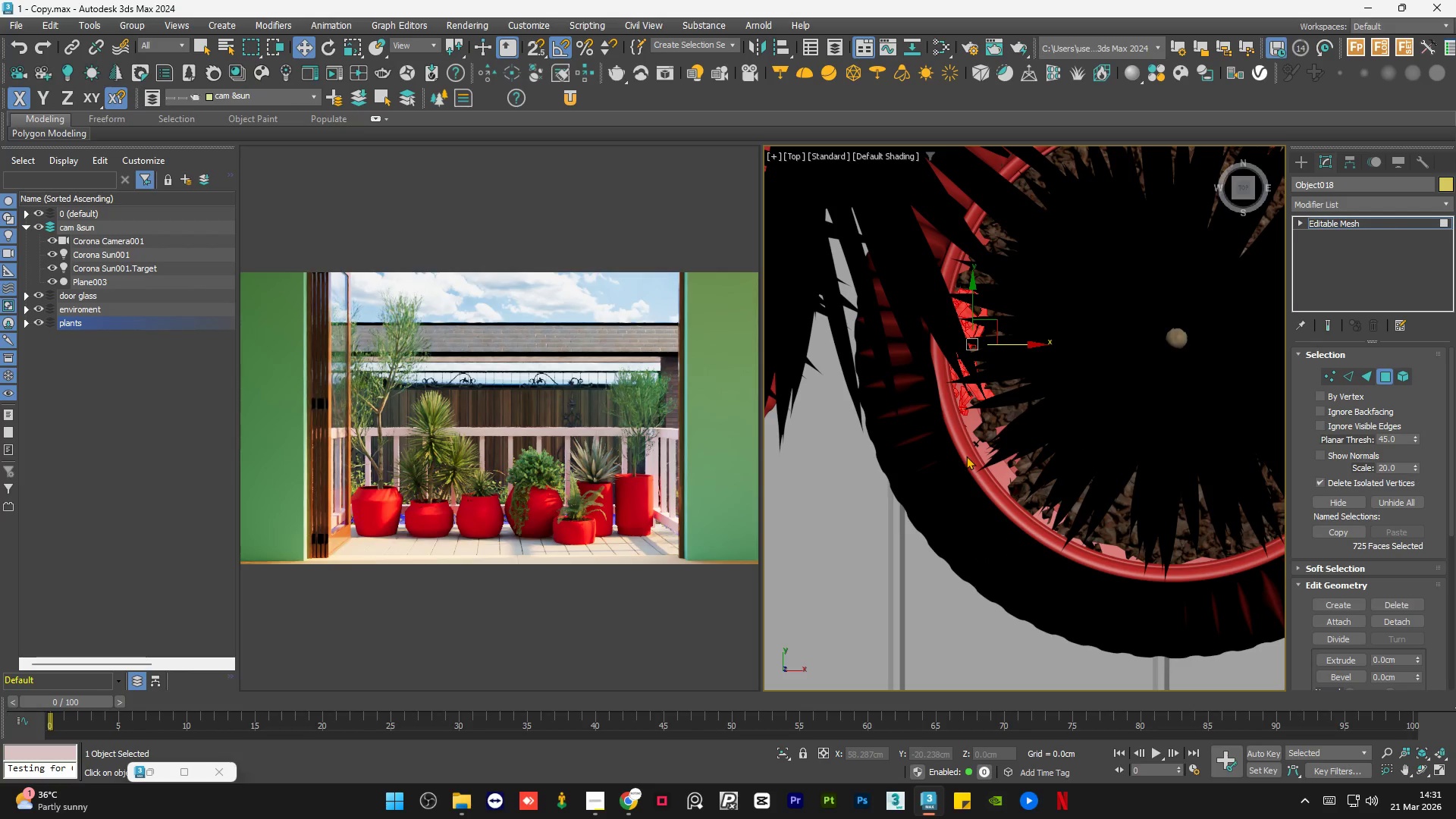 
key(Delete)
 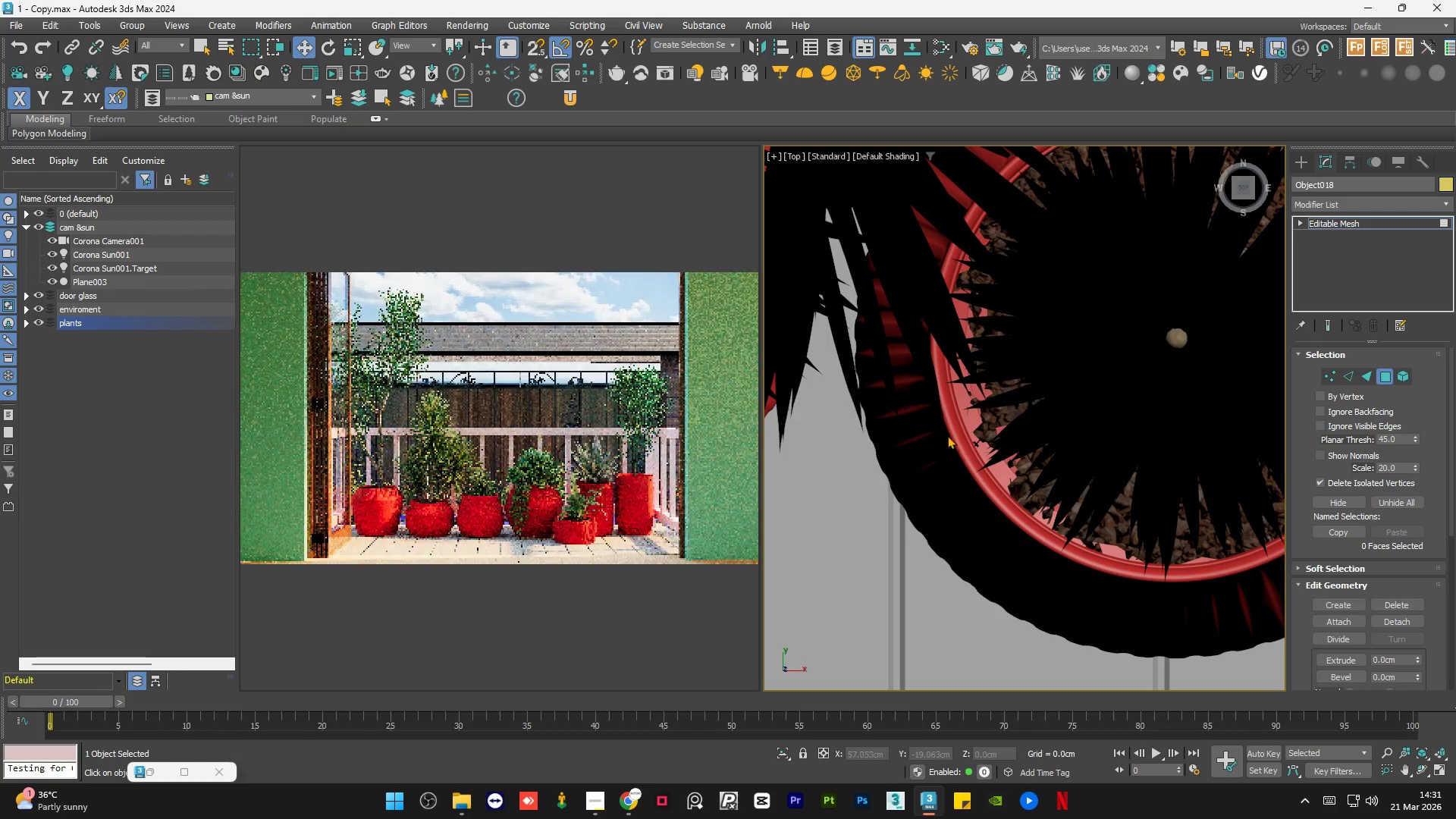 
left_click_drag(start_coordinate=[940, 423], to_coordinate=[974, 497])
 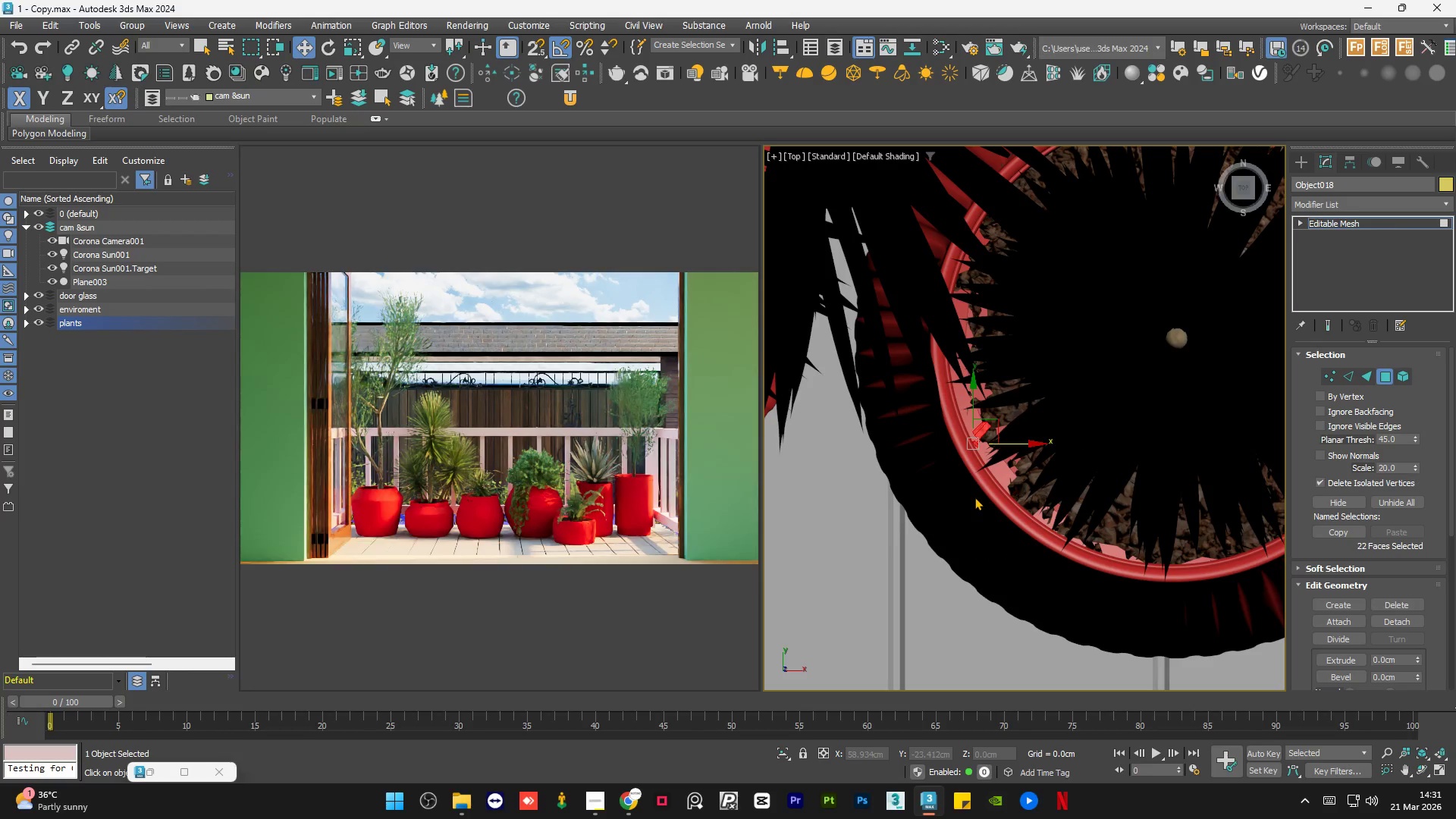 
key(Delete)
 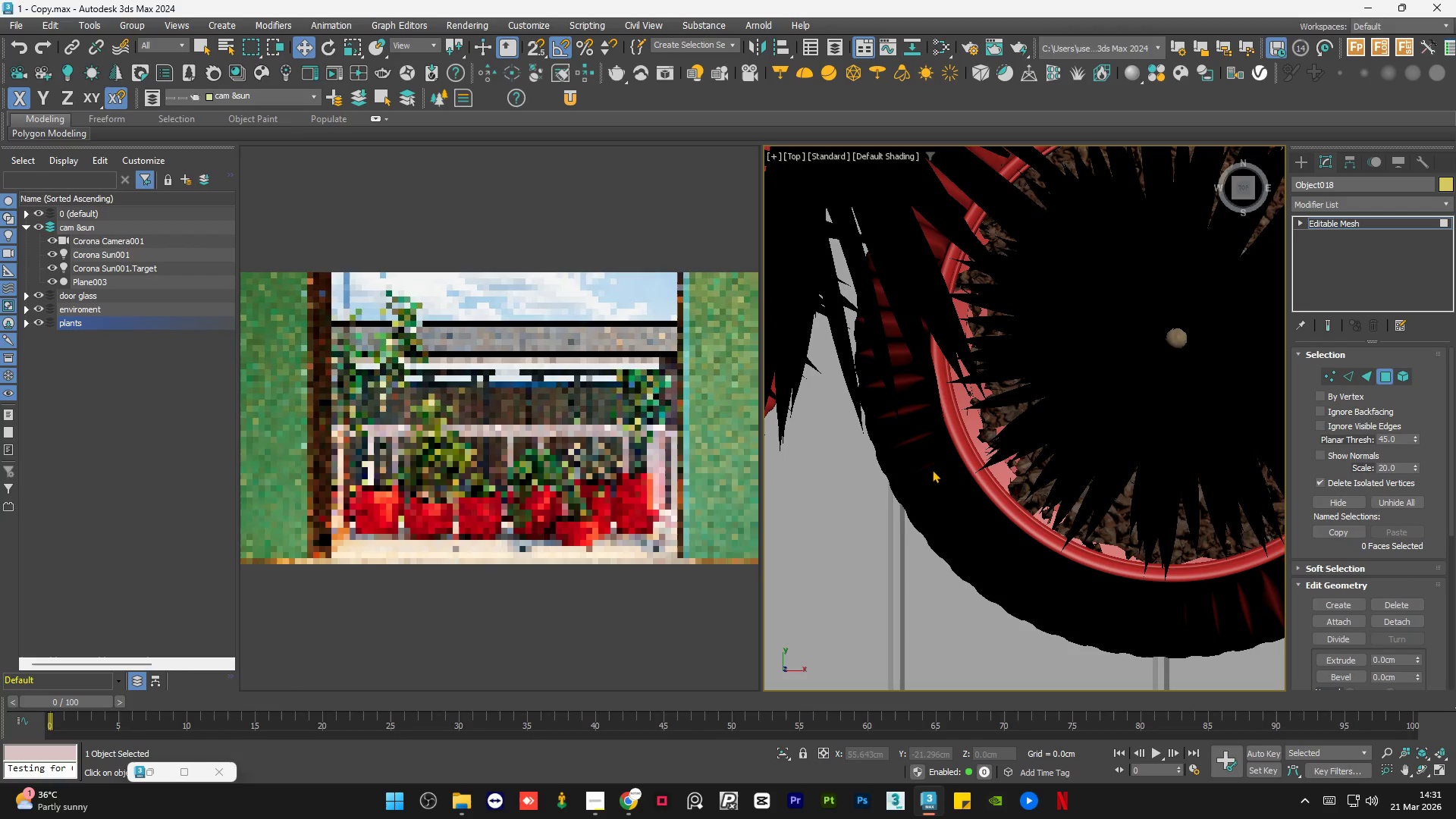 
left_click_drag(start_coordinate=[932, 472], to_coordinate=[990, 557])
 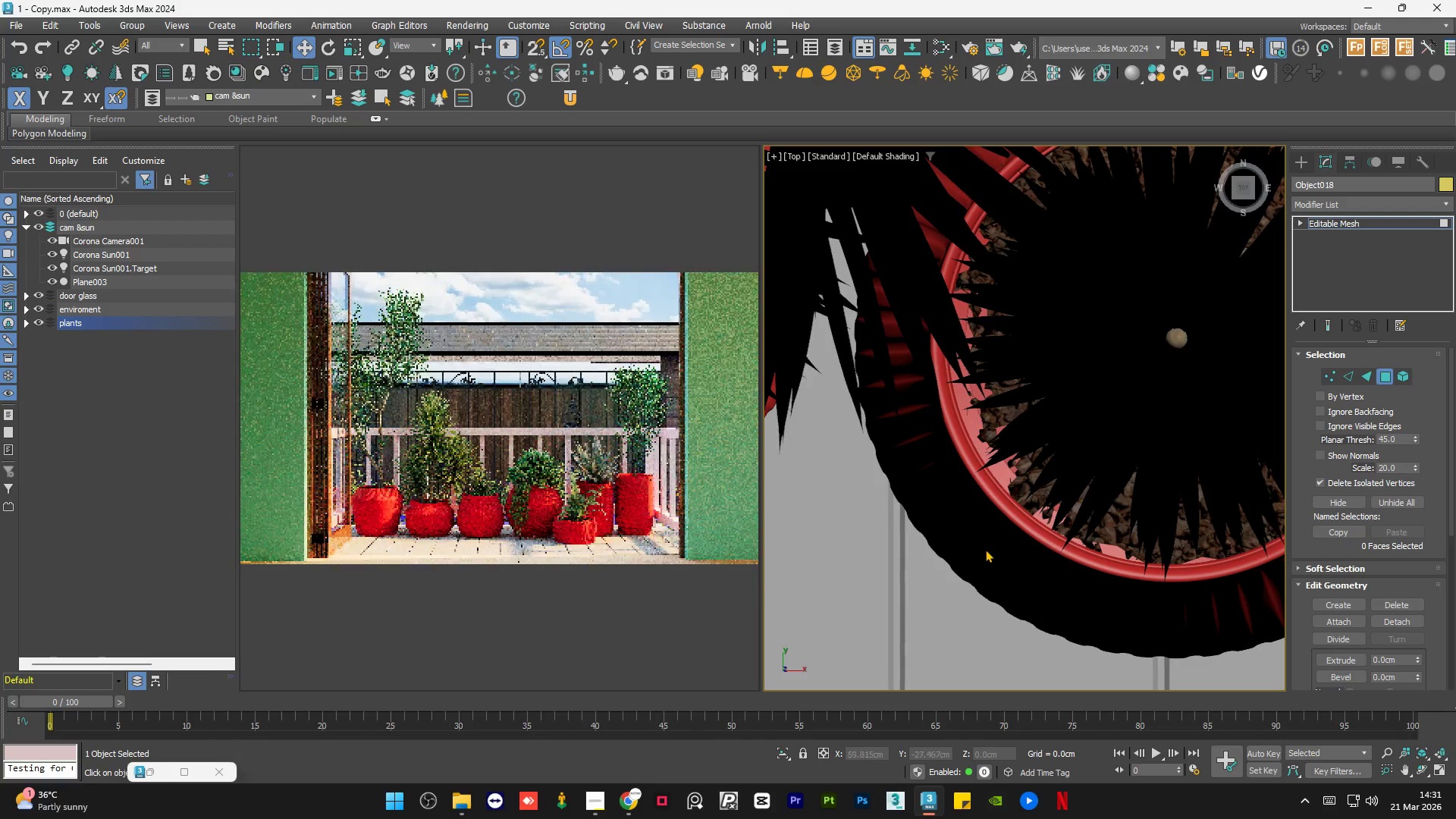 
key(Delete)
 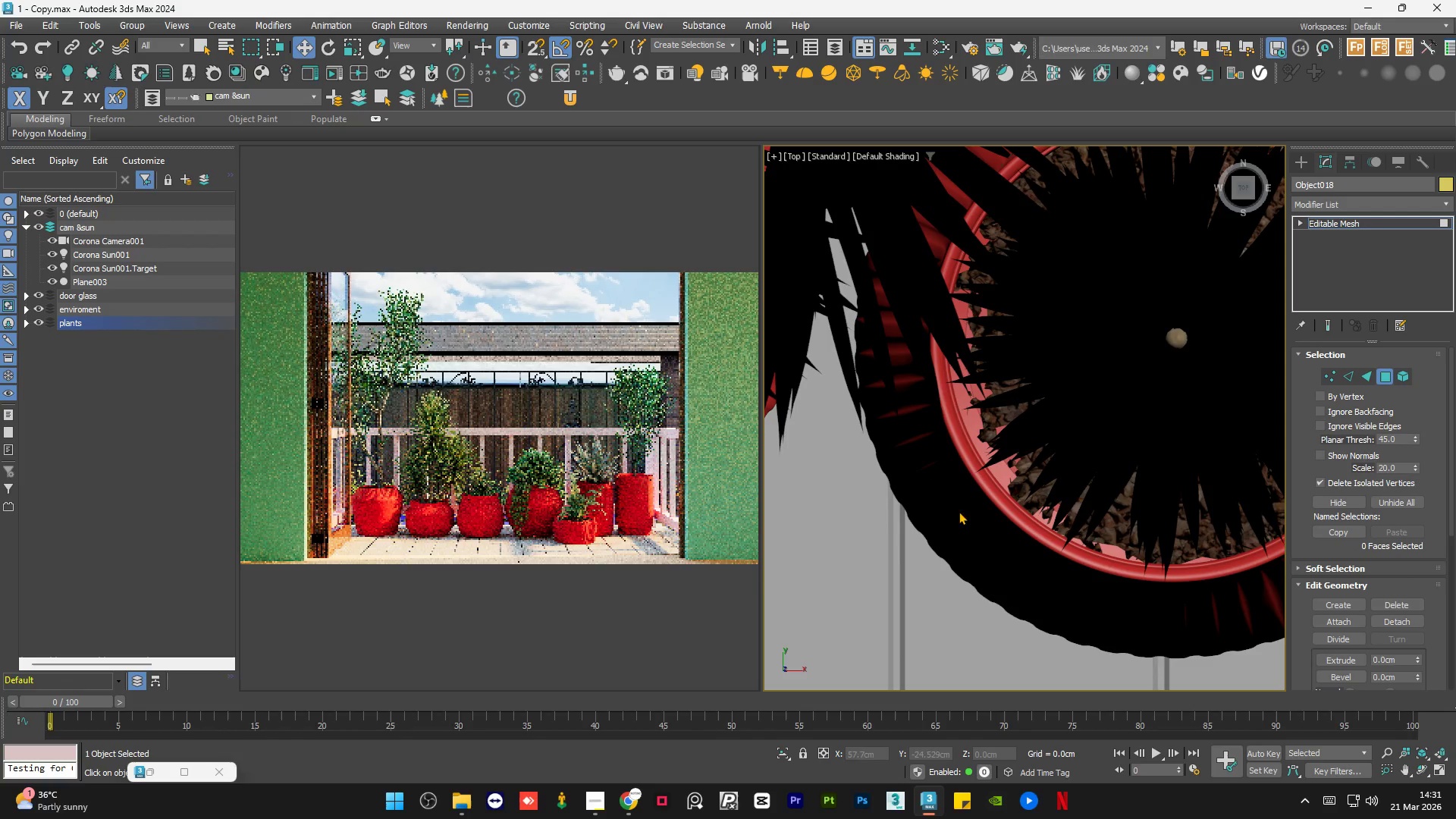 
left_click_drag(start_coordinate=[964, 519], to_coordinate=[1026, 578])
 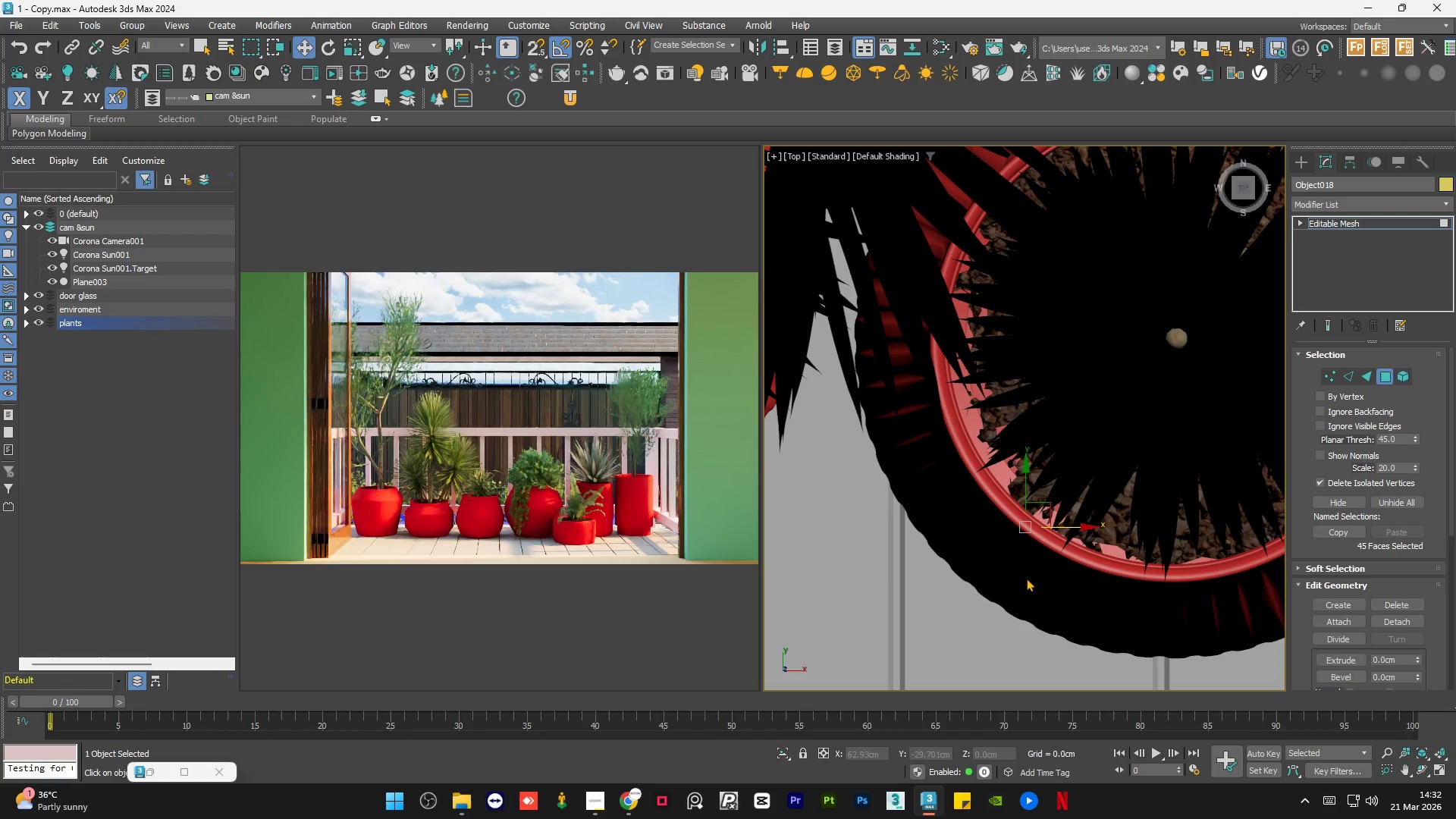 
key(Delete)
 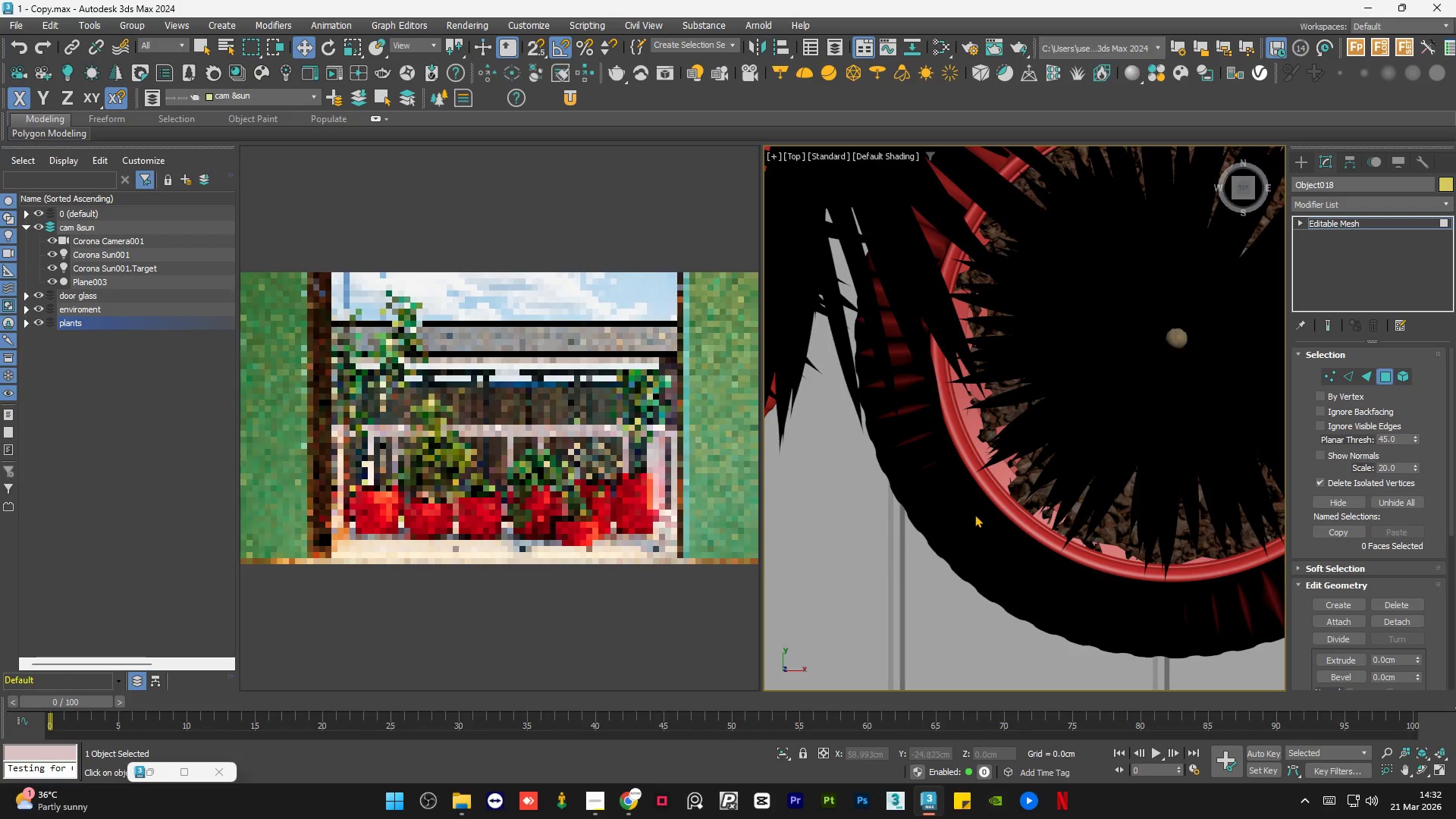 
left_click_drag(start_coordinate=[974, 514], to_coordinate=[1032, 566])
 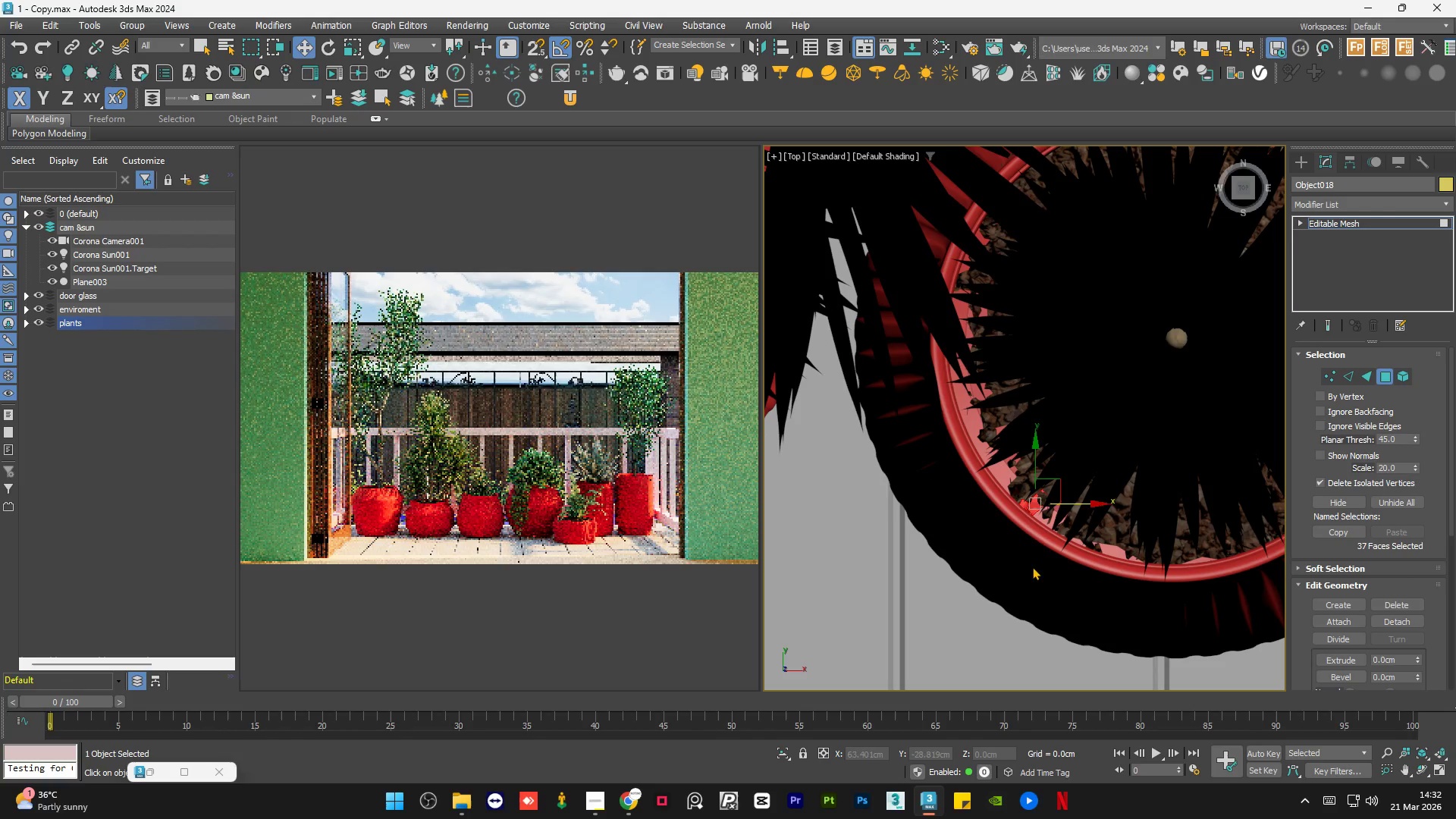 
key(Delete)
 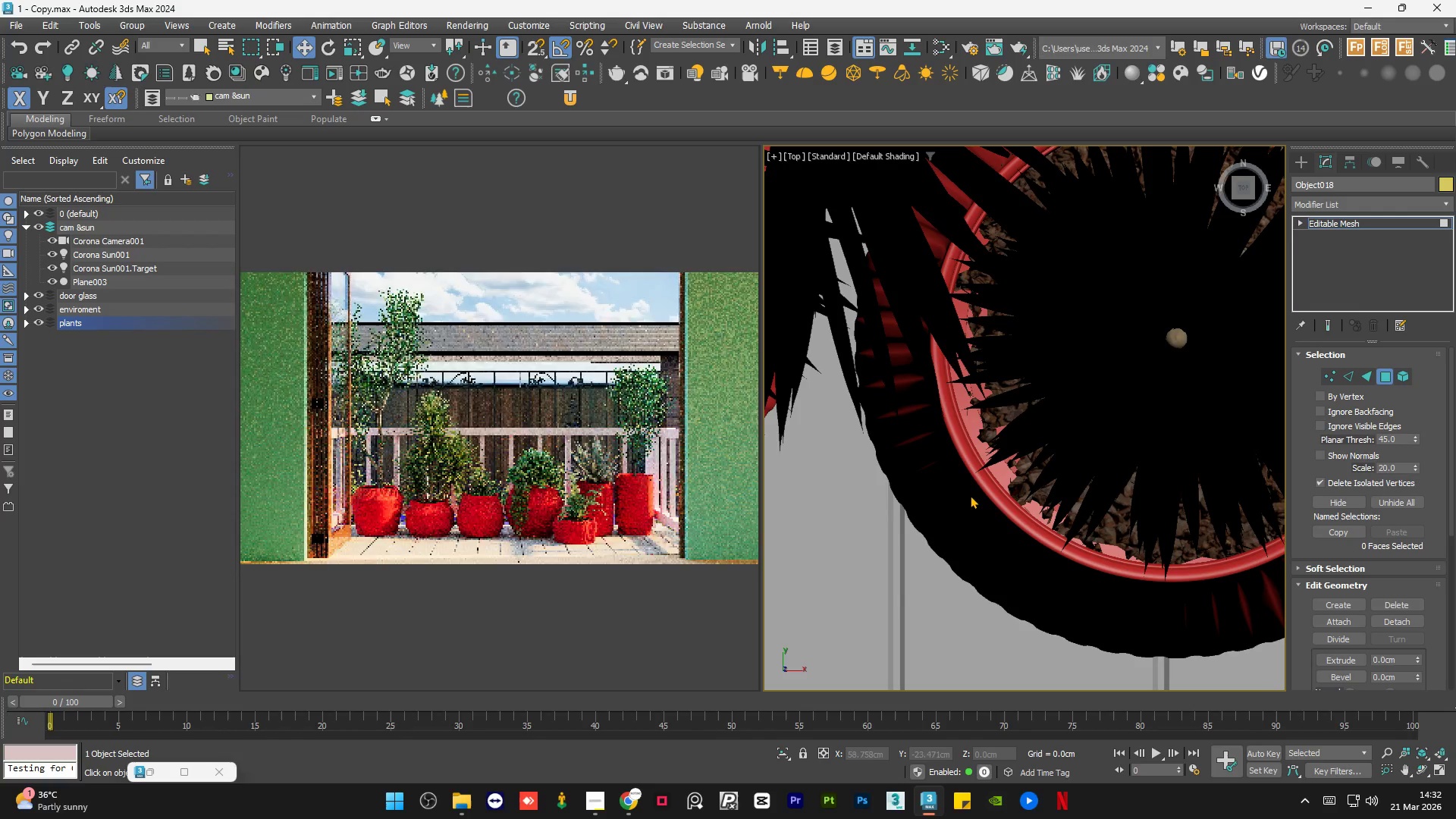 
left_click_drag(start_coordinate=[970, 495], to_coordinate=[1026, 565])
 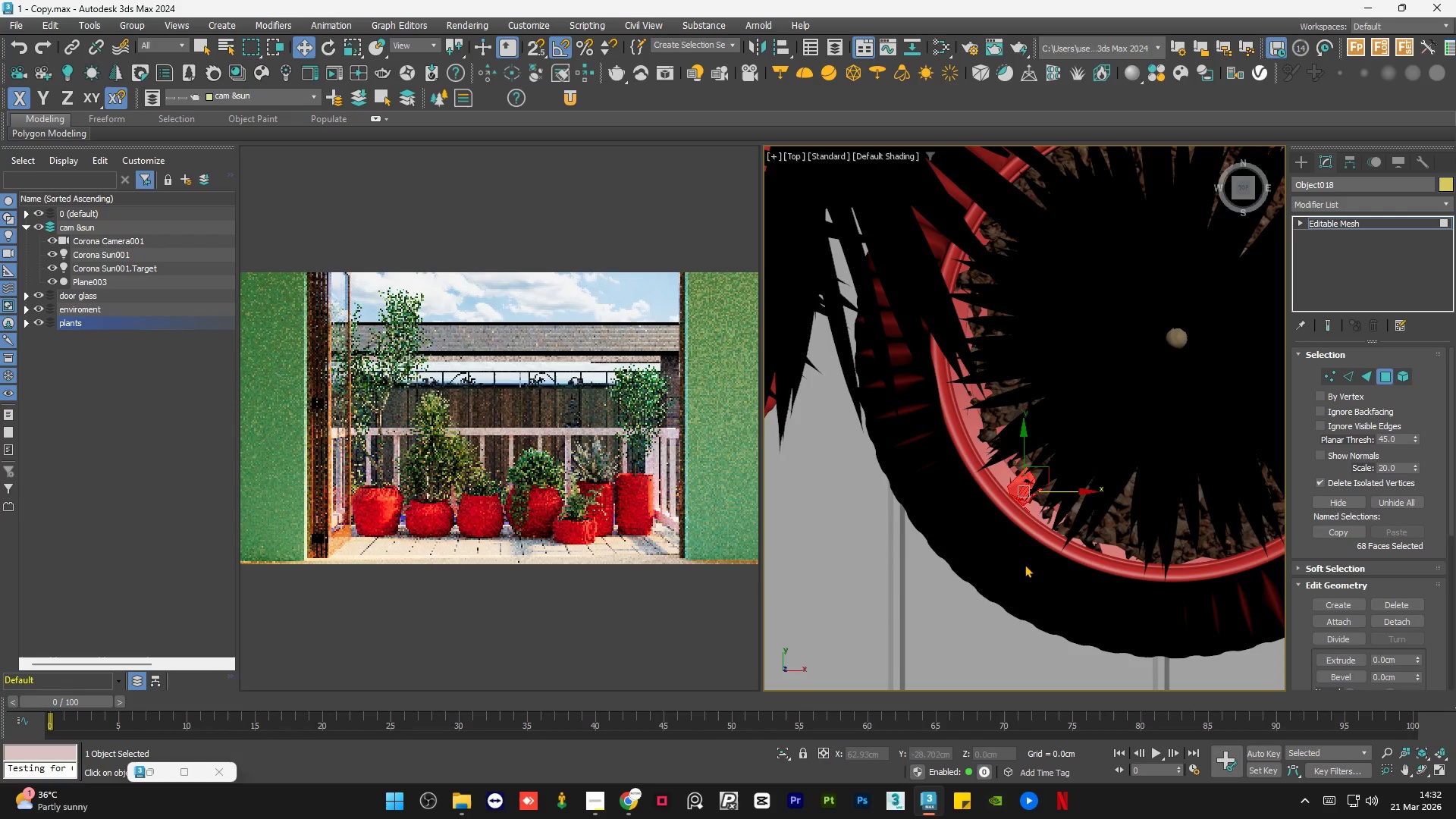 
key(Delete)
 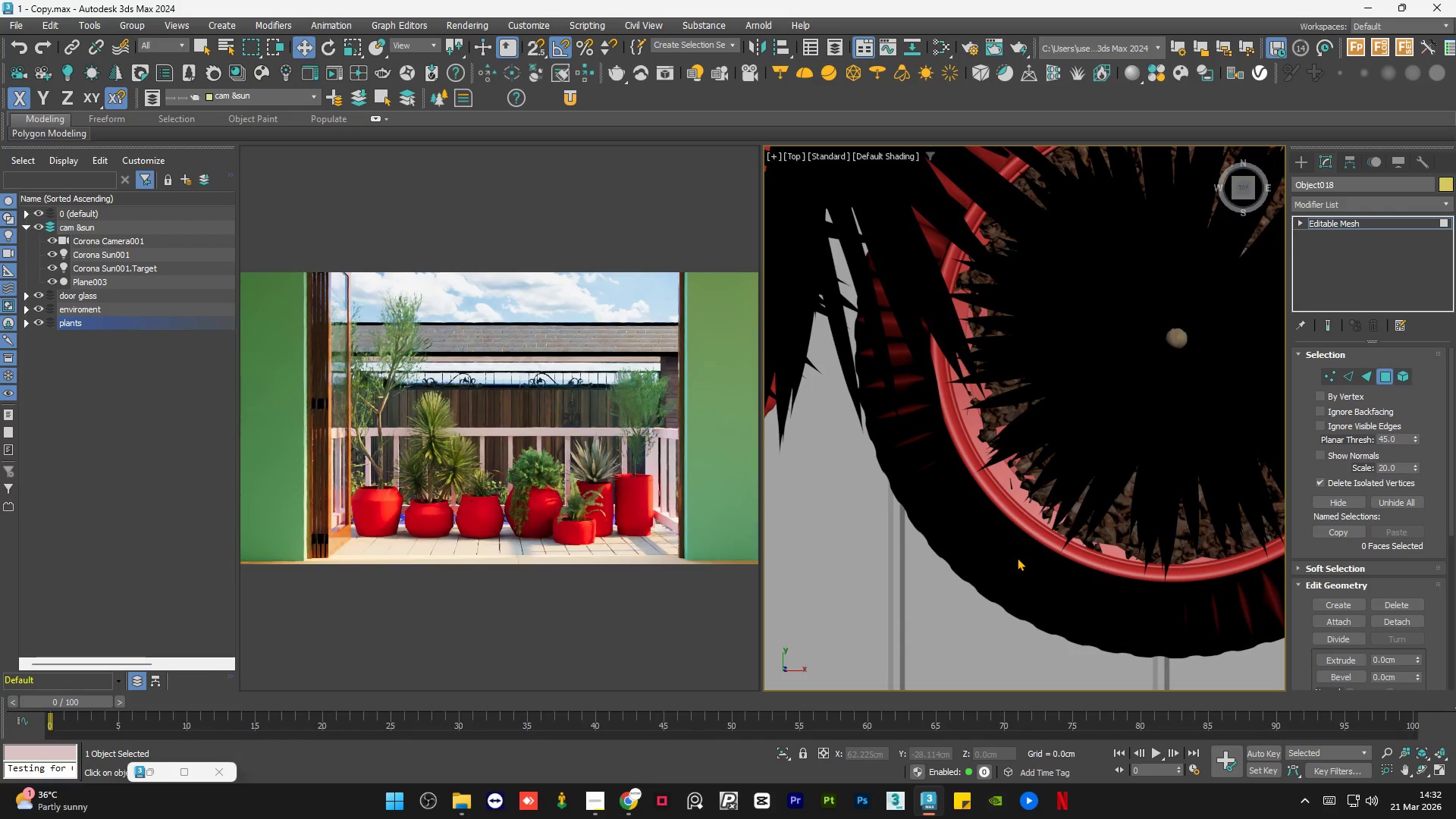 
left_click_drag(start_coordinate=[1025, 534], to_coordinate=[1094, 618])
 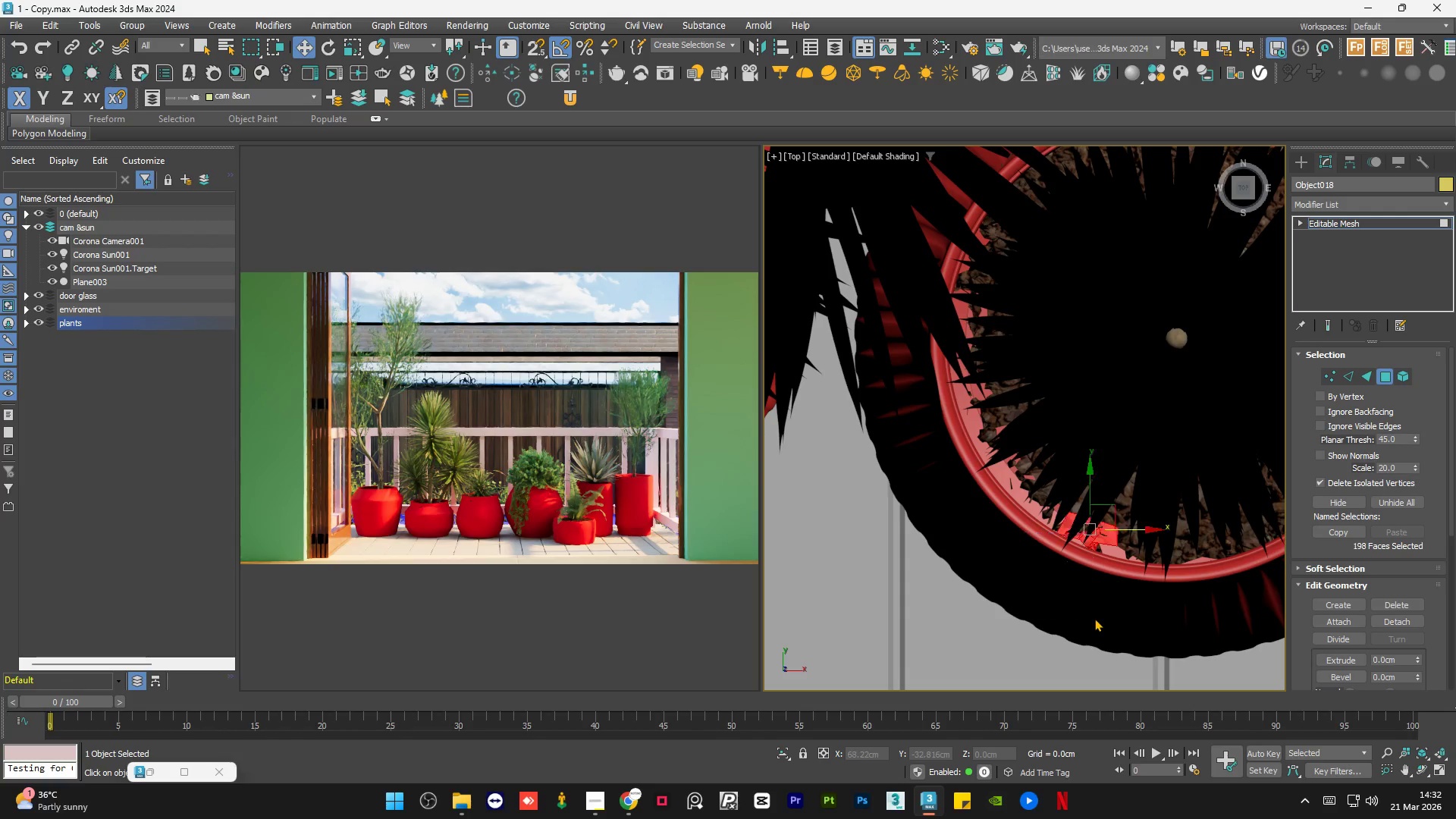 
key(Delete)
 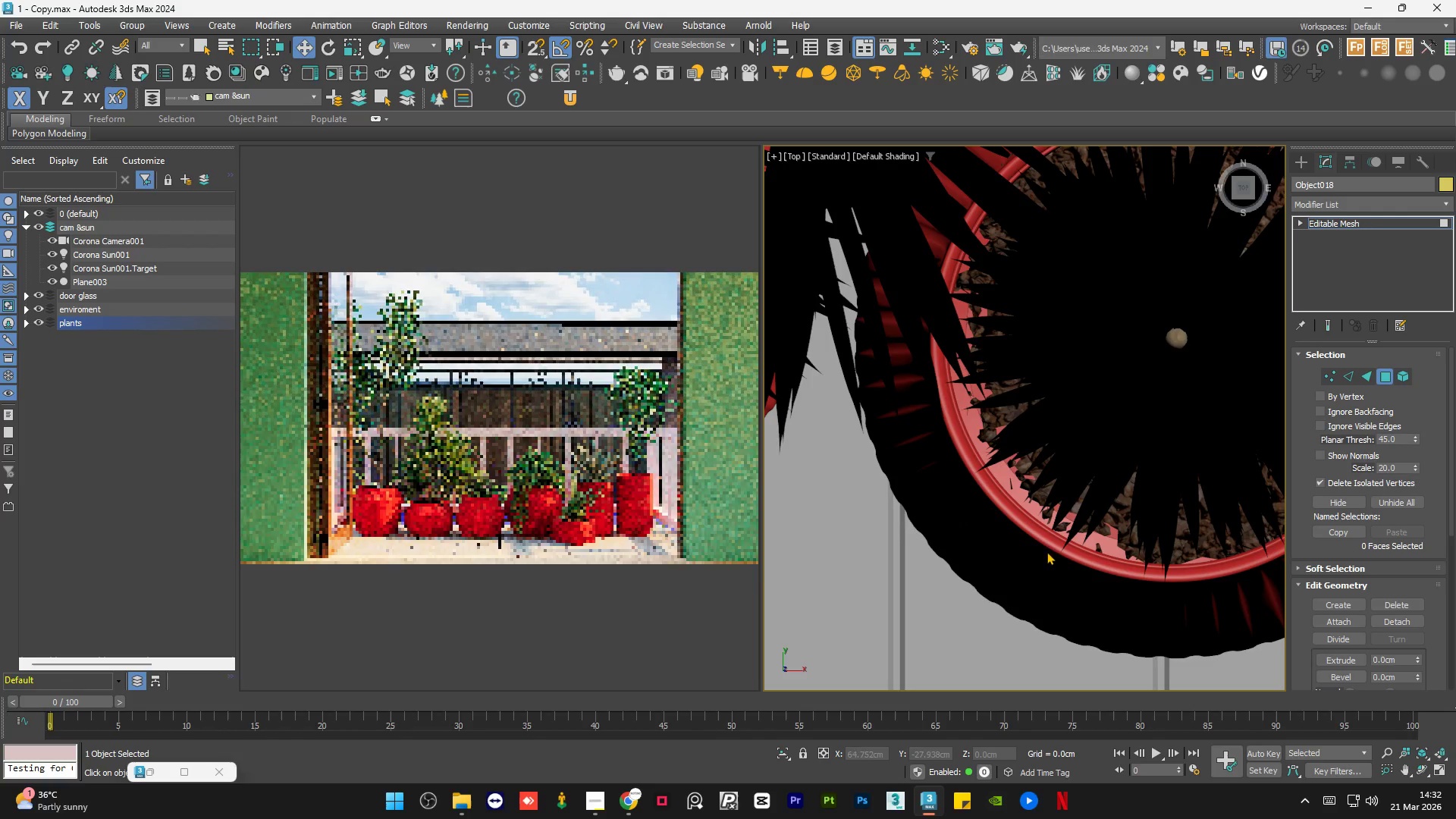 
left_click_drag(start_coordinate=[1040, 549], to_coordinate=[1103, 632])
 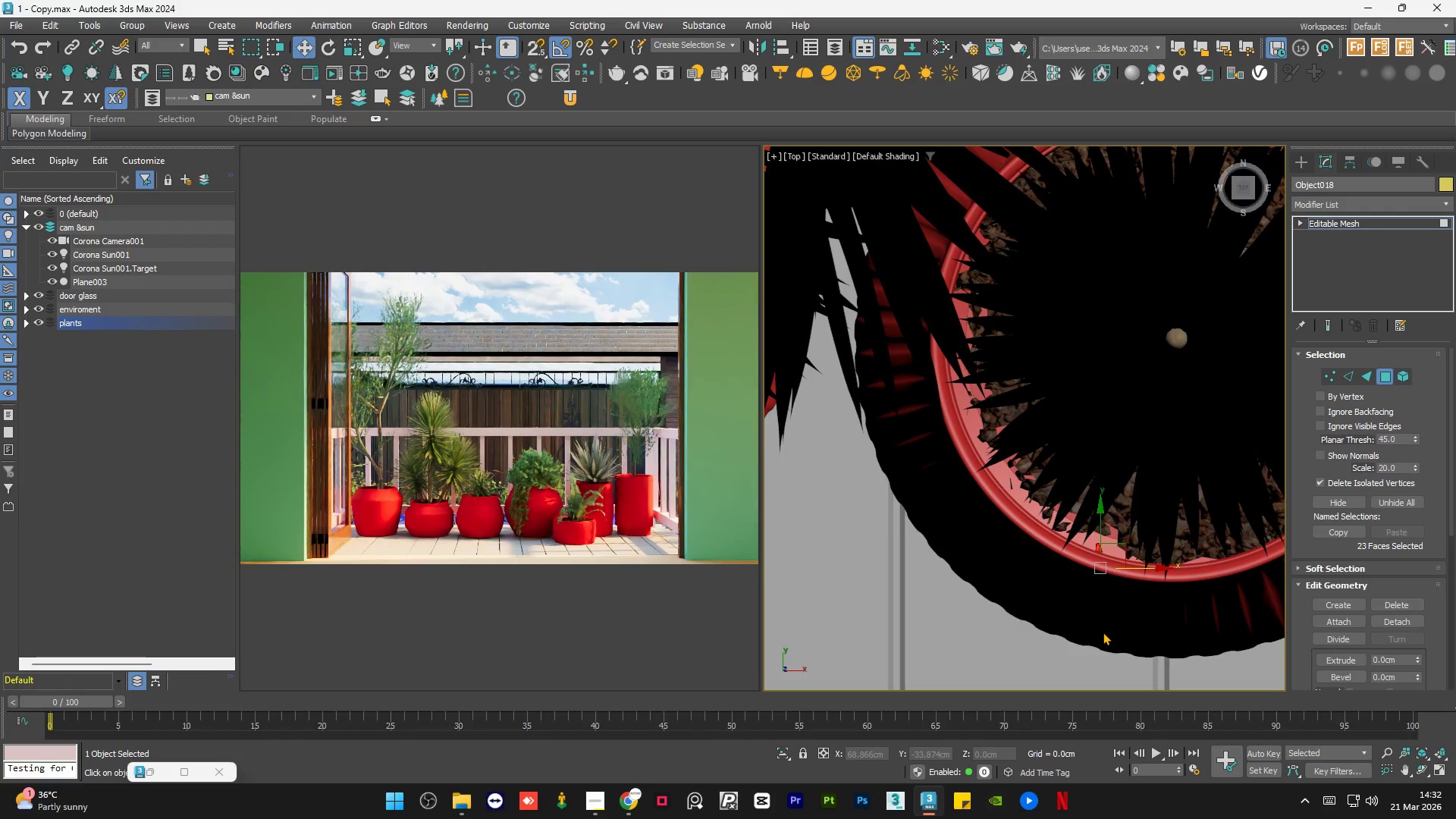 
key(Delete)
 